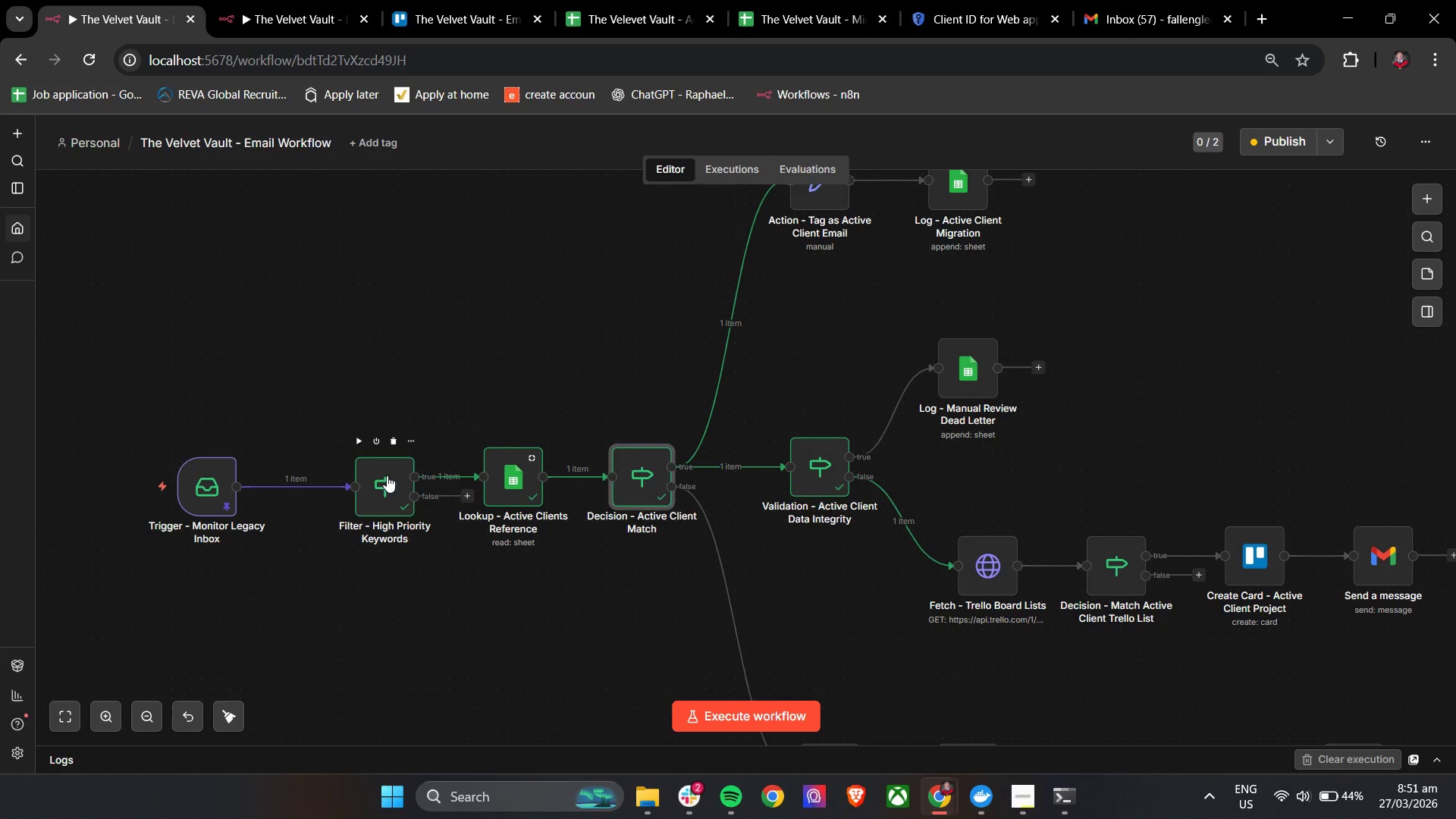 
double_click([387, 475])
 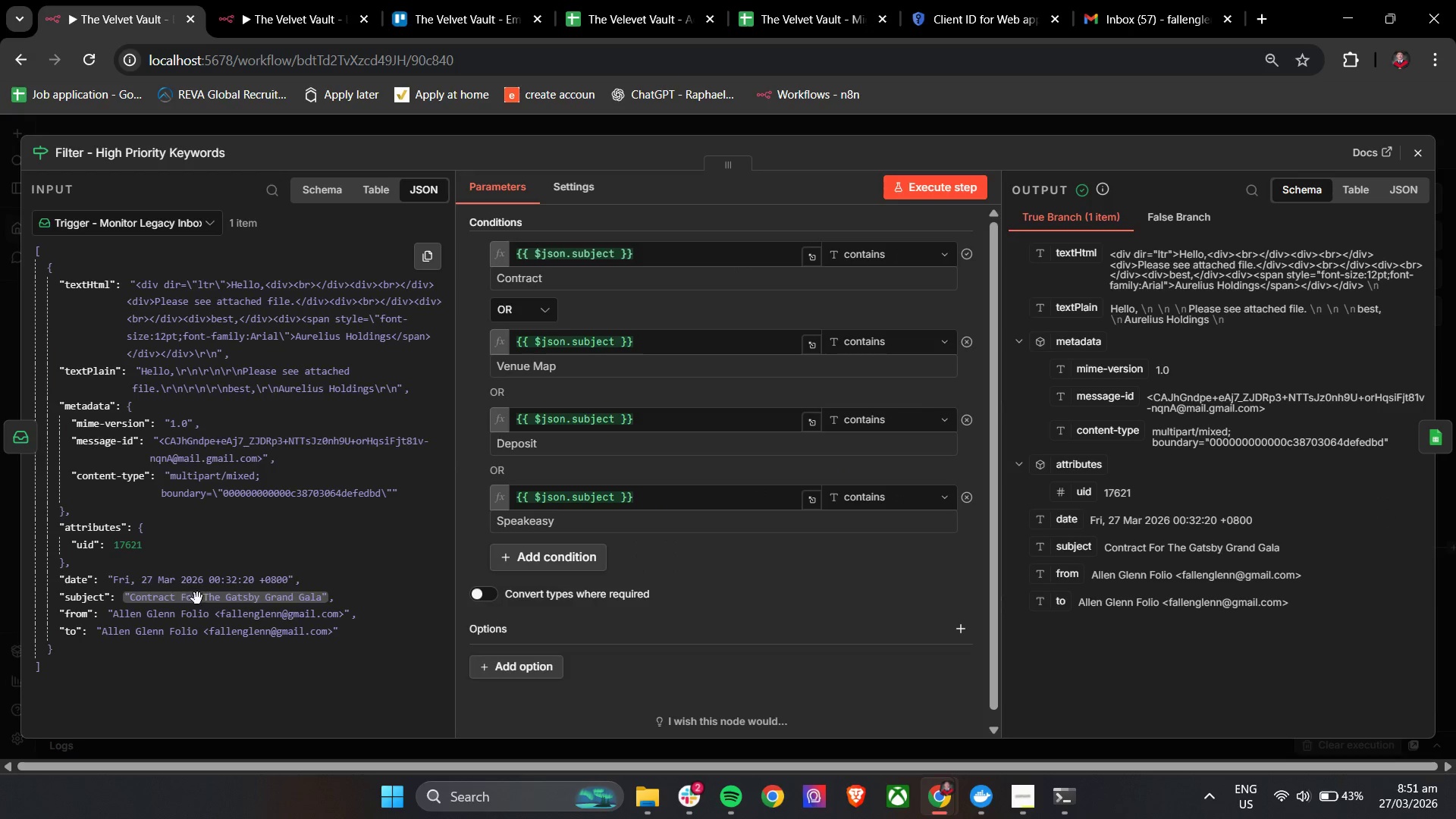 
wait(8.64)
 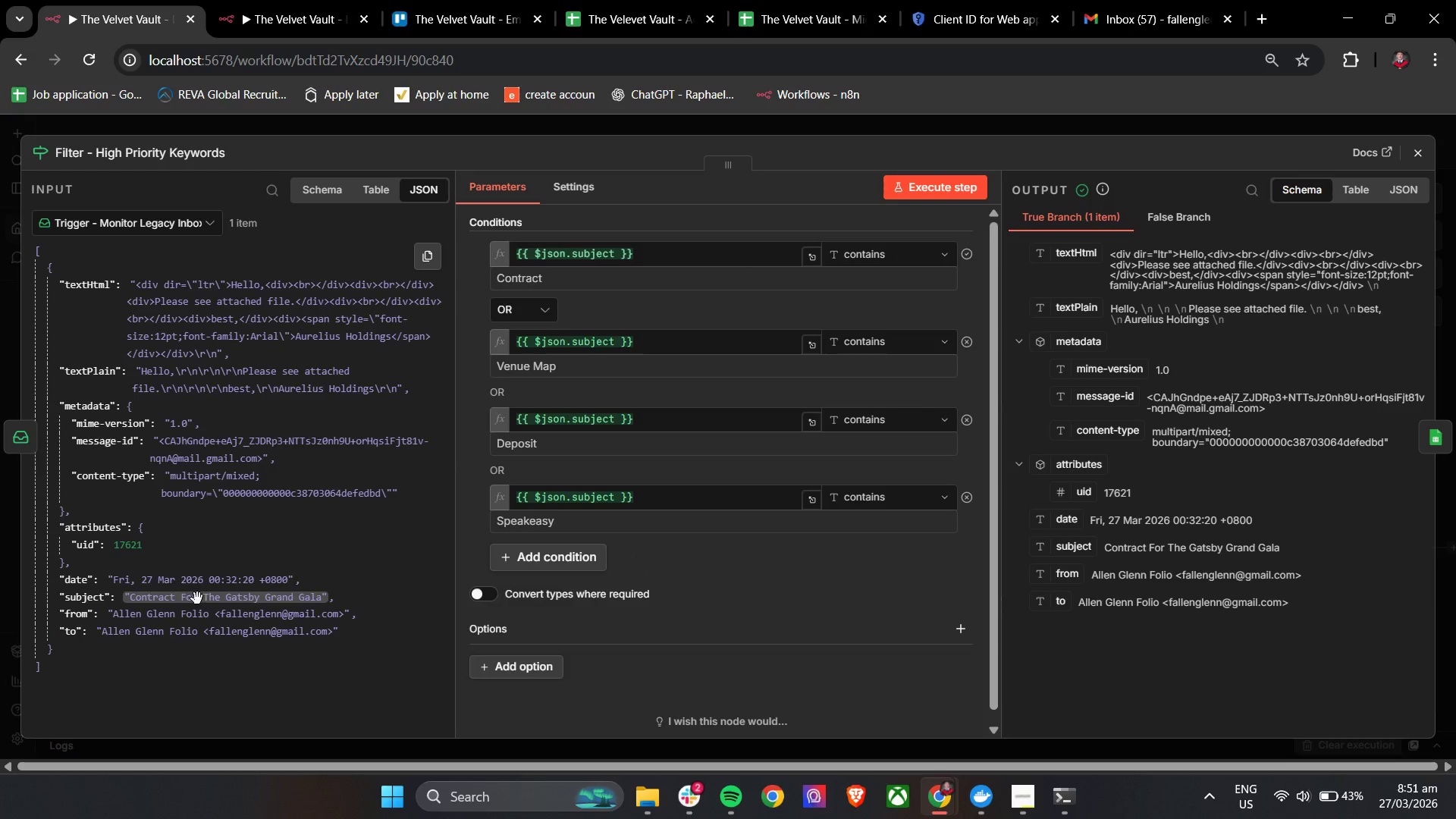 
left_click([1424, 153])
 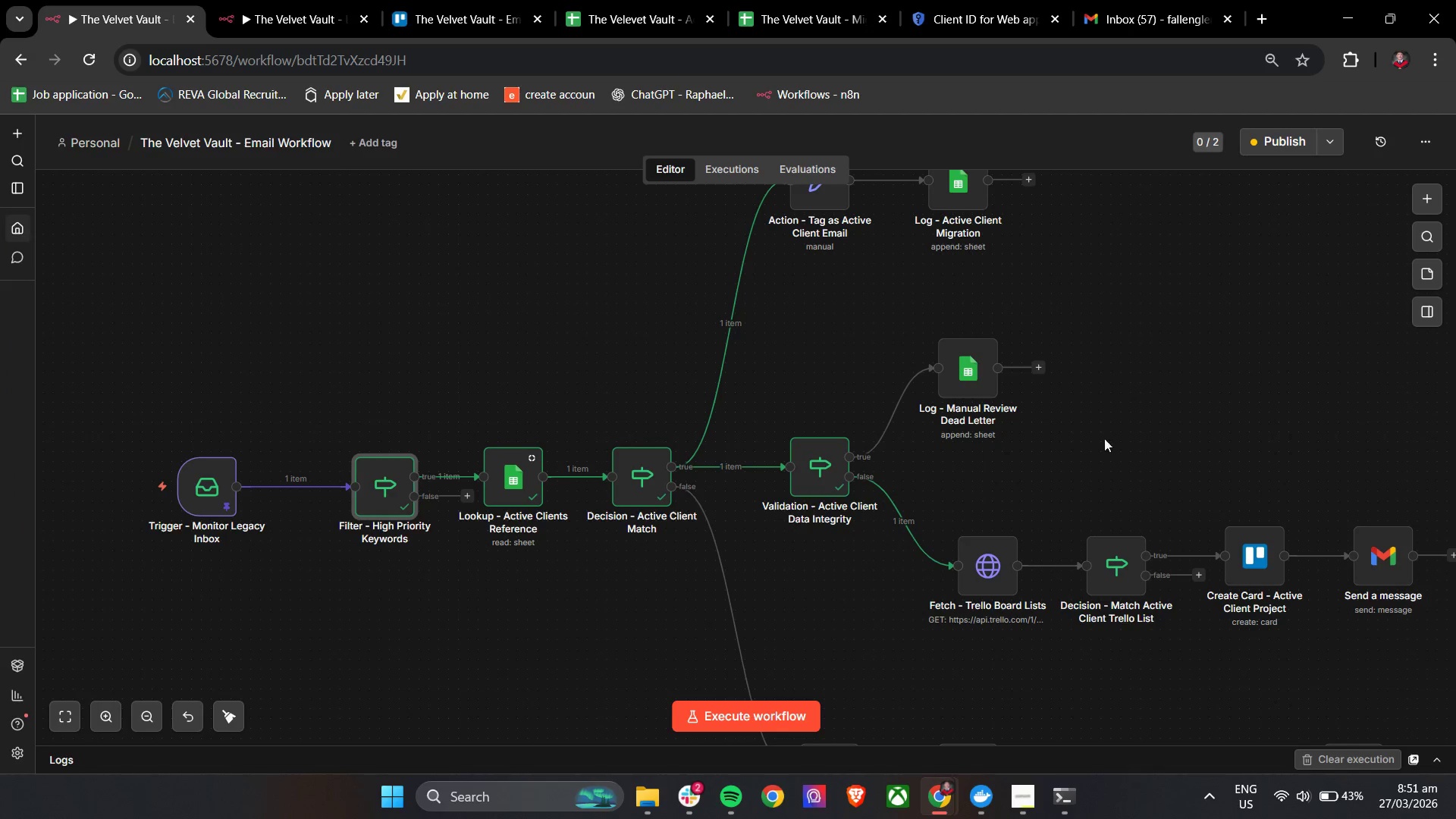 
hold_key(key=ControlLeft, duration=1.09)
left_click_drag(start_coordinate=[1037, 509], to_coordinate=[829, 466])
 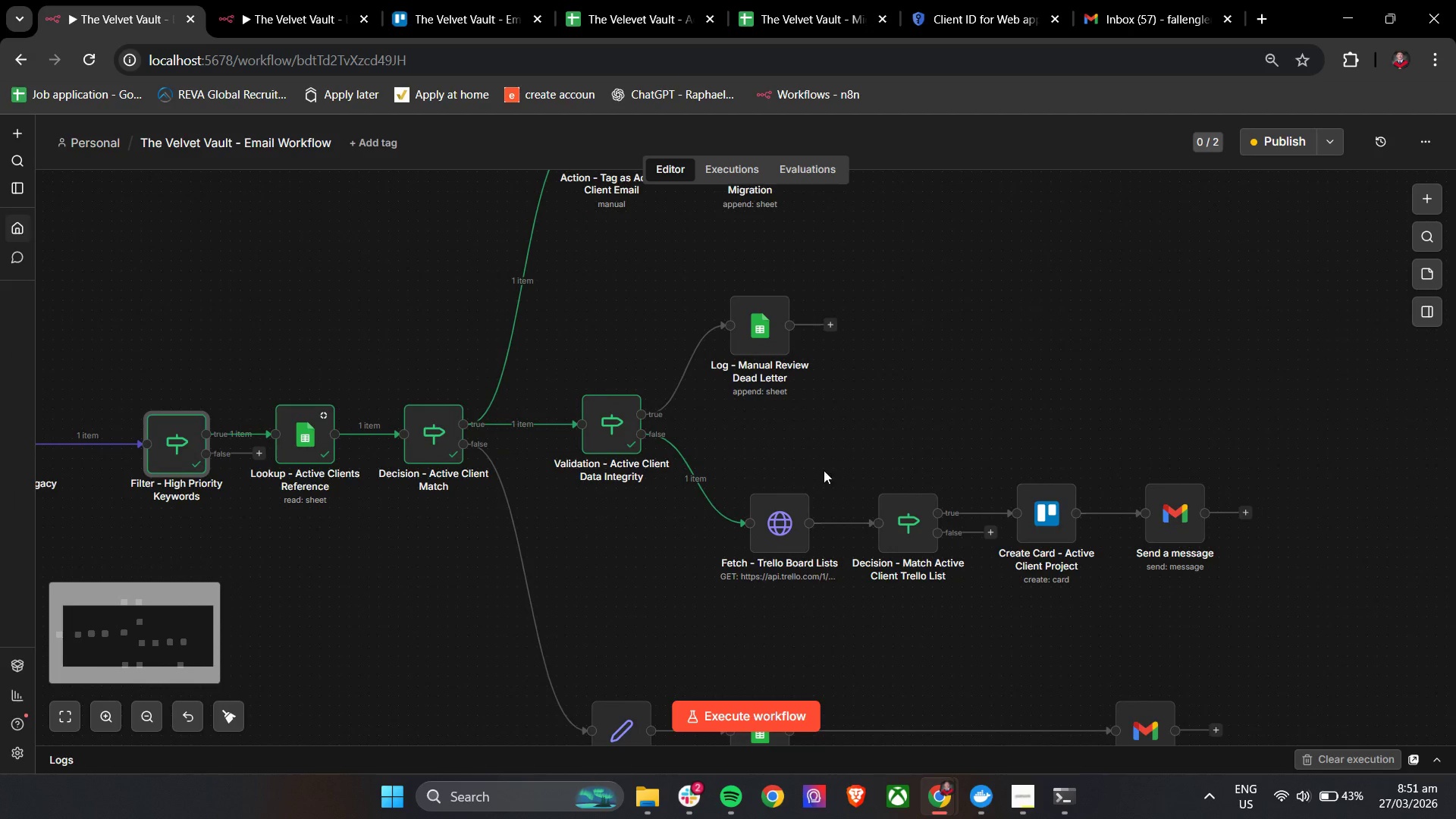 
hold_key(key=ControlLeft, duration=21.91)
left_click_drag(start_coordinate=[752, 328], to_coordinate=[776, 329])
 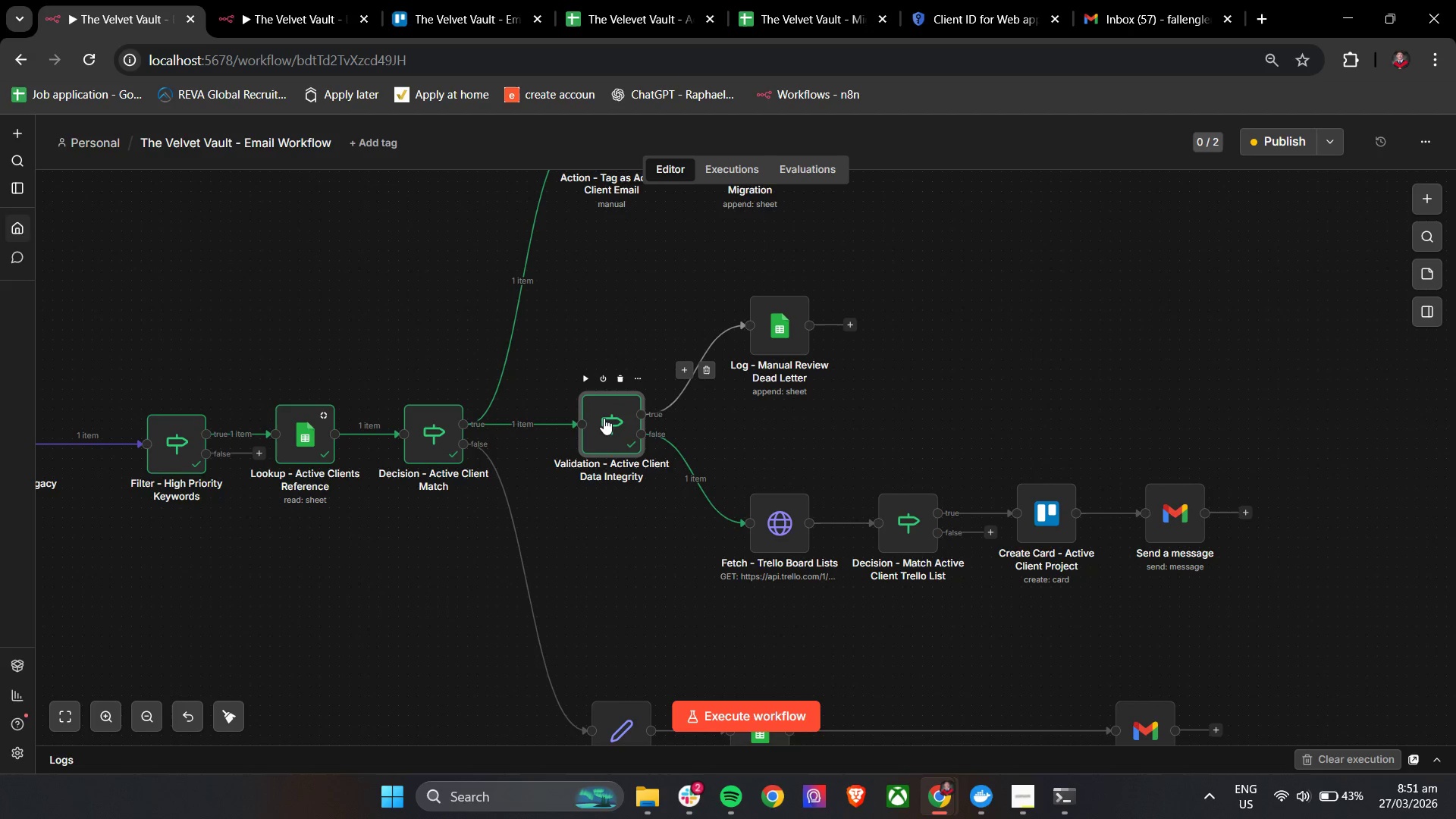 
double_click([604, 418])
 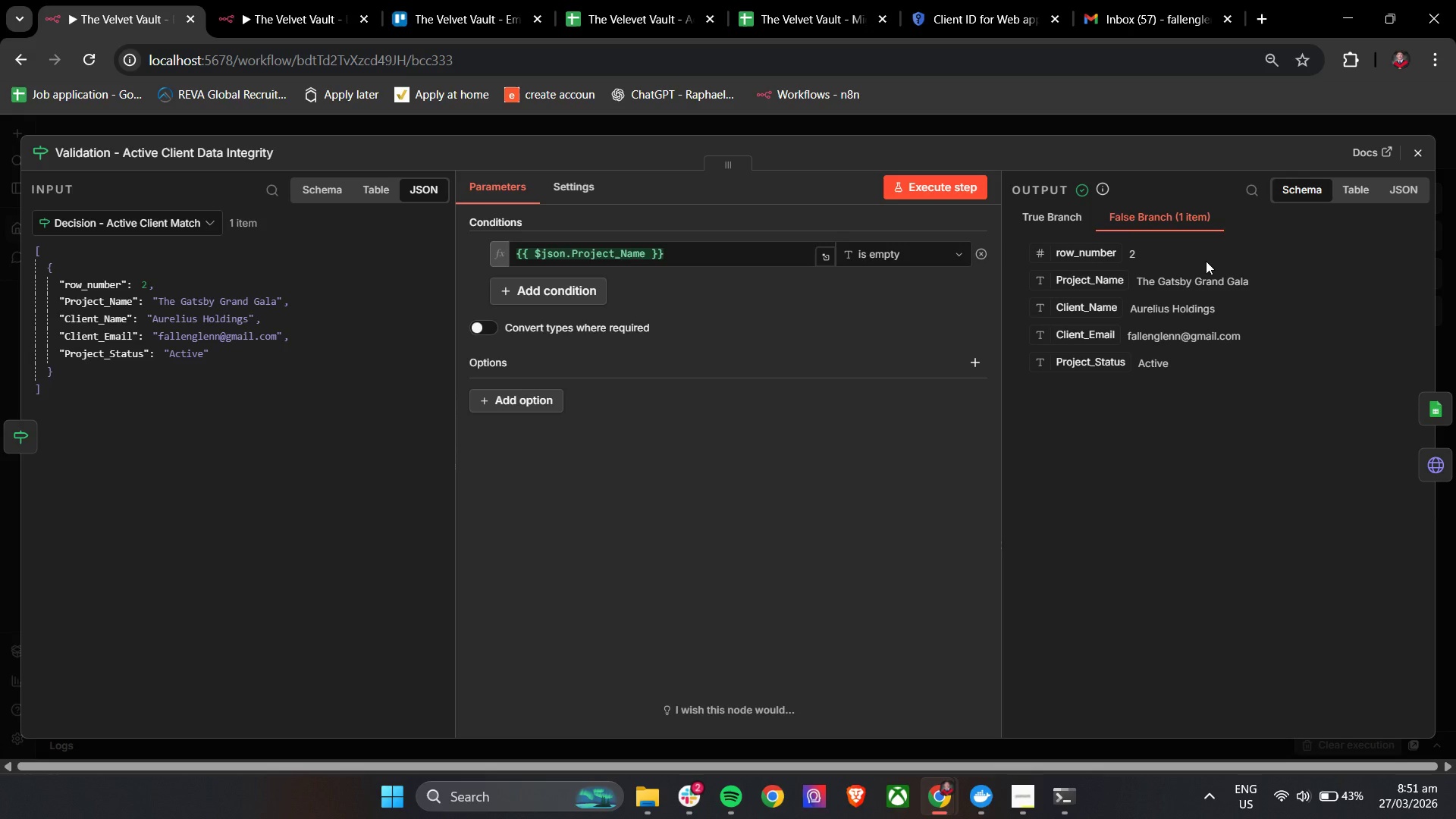 
left_click([1424, 164])
 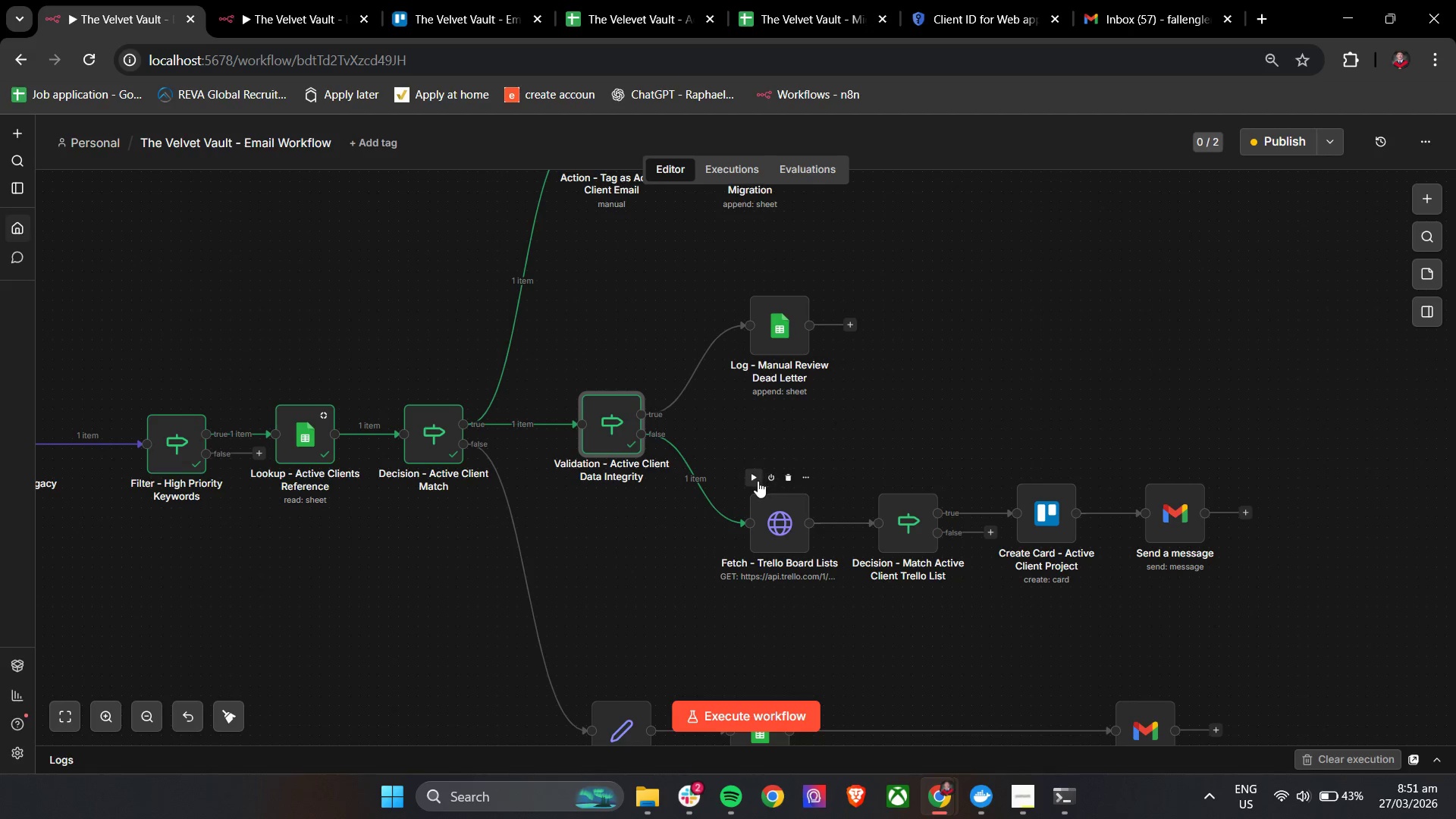 
left_click([755, 482])
 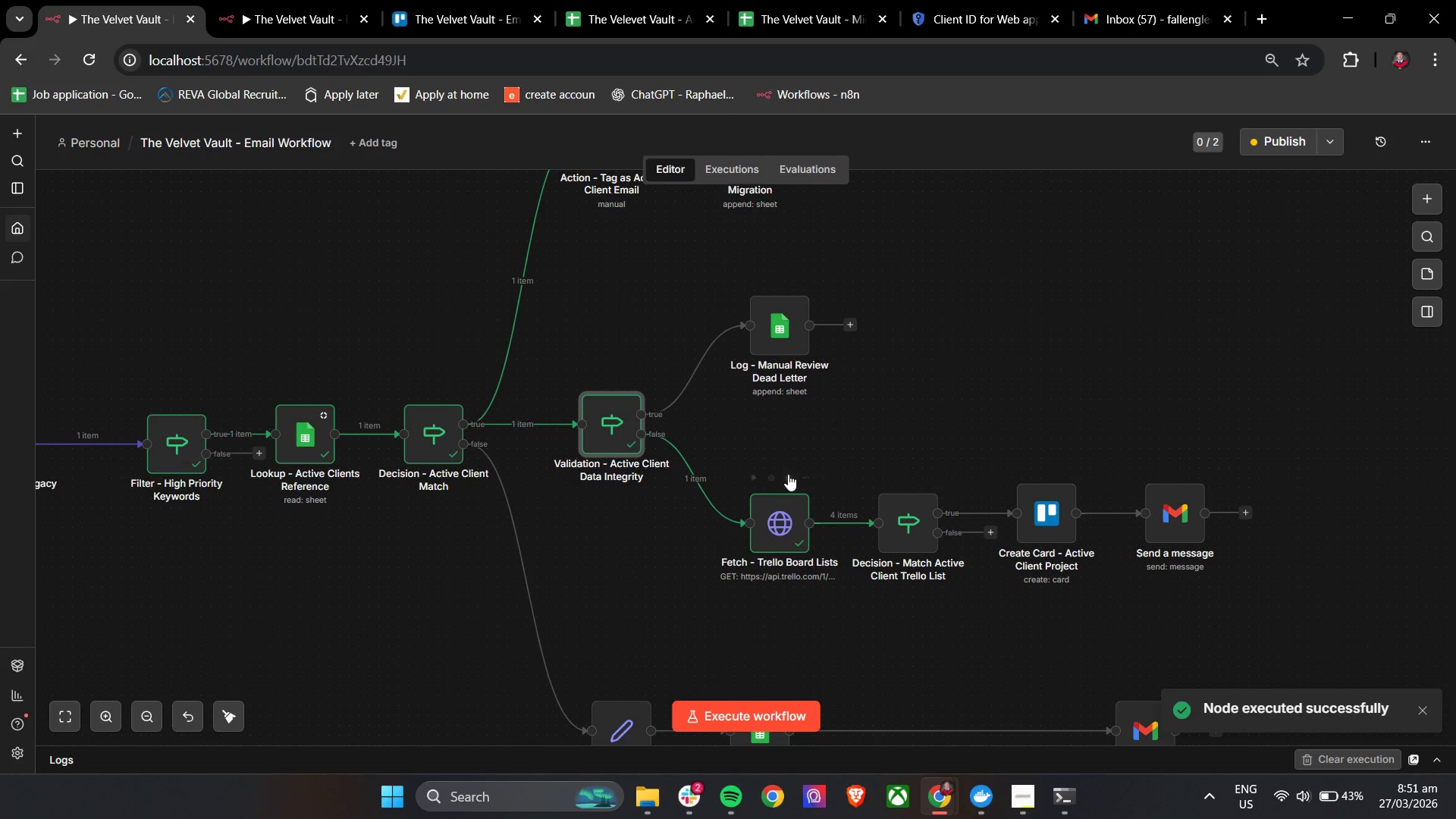 
left_click([755, 480])
 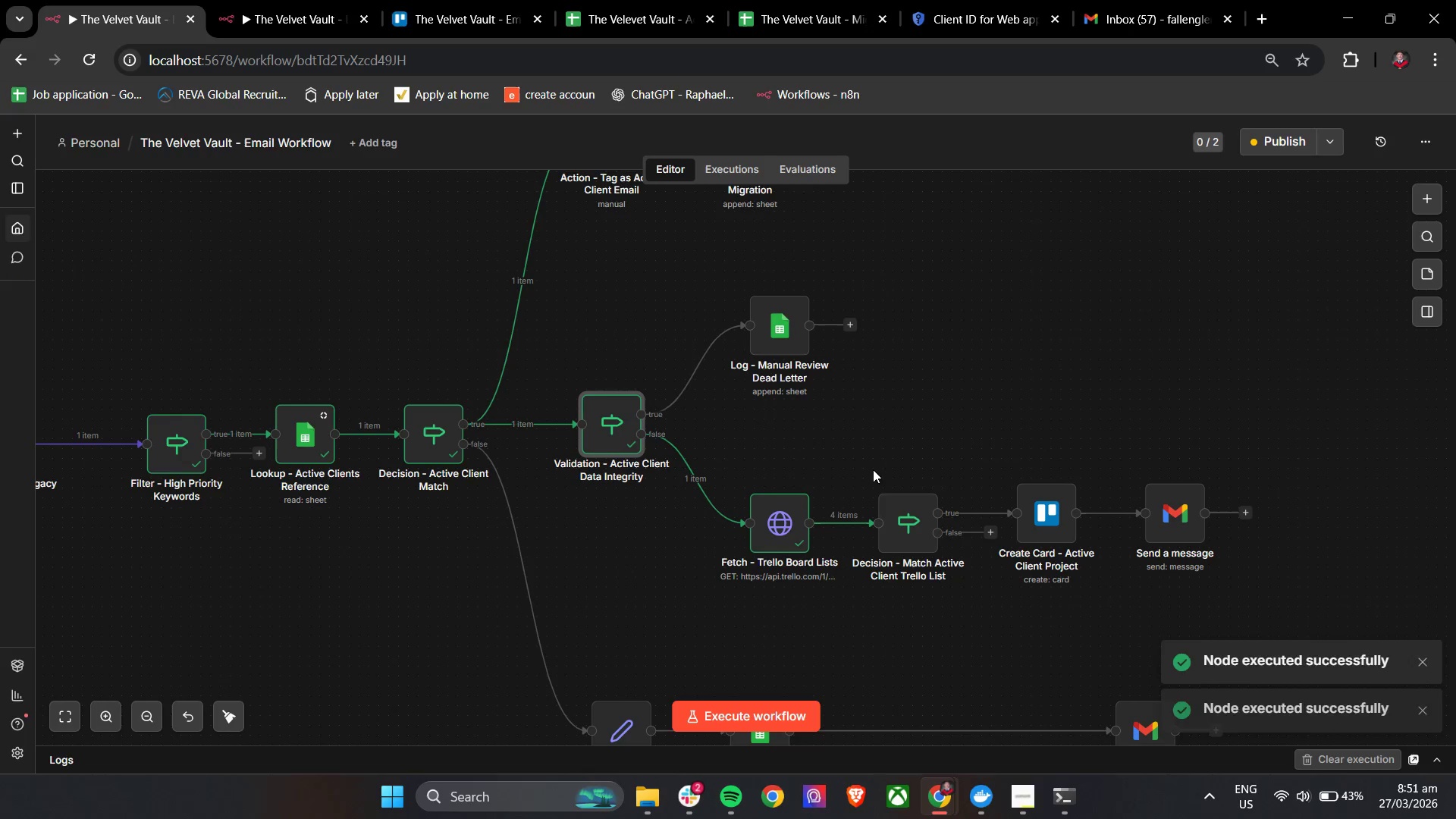 
left_click([877, 475])
 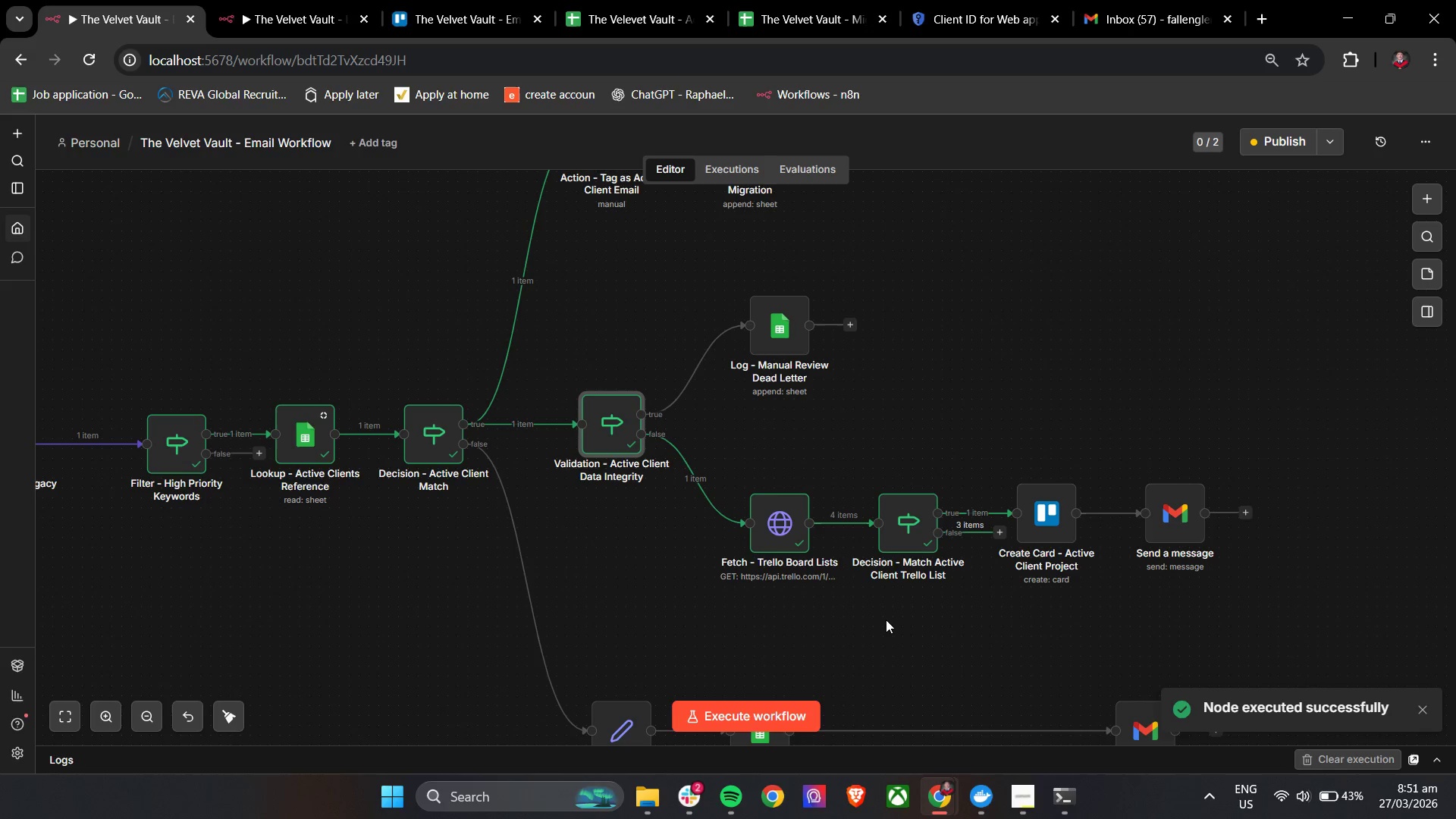 
hold_key(key=ControlLeft, duration=0.91)
left_click_drag(start_coordinate=[843, 643], to_coordinate=[853, 408])
 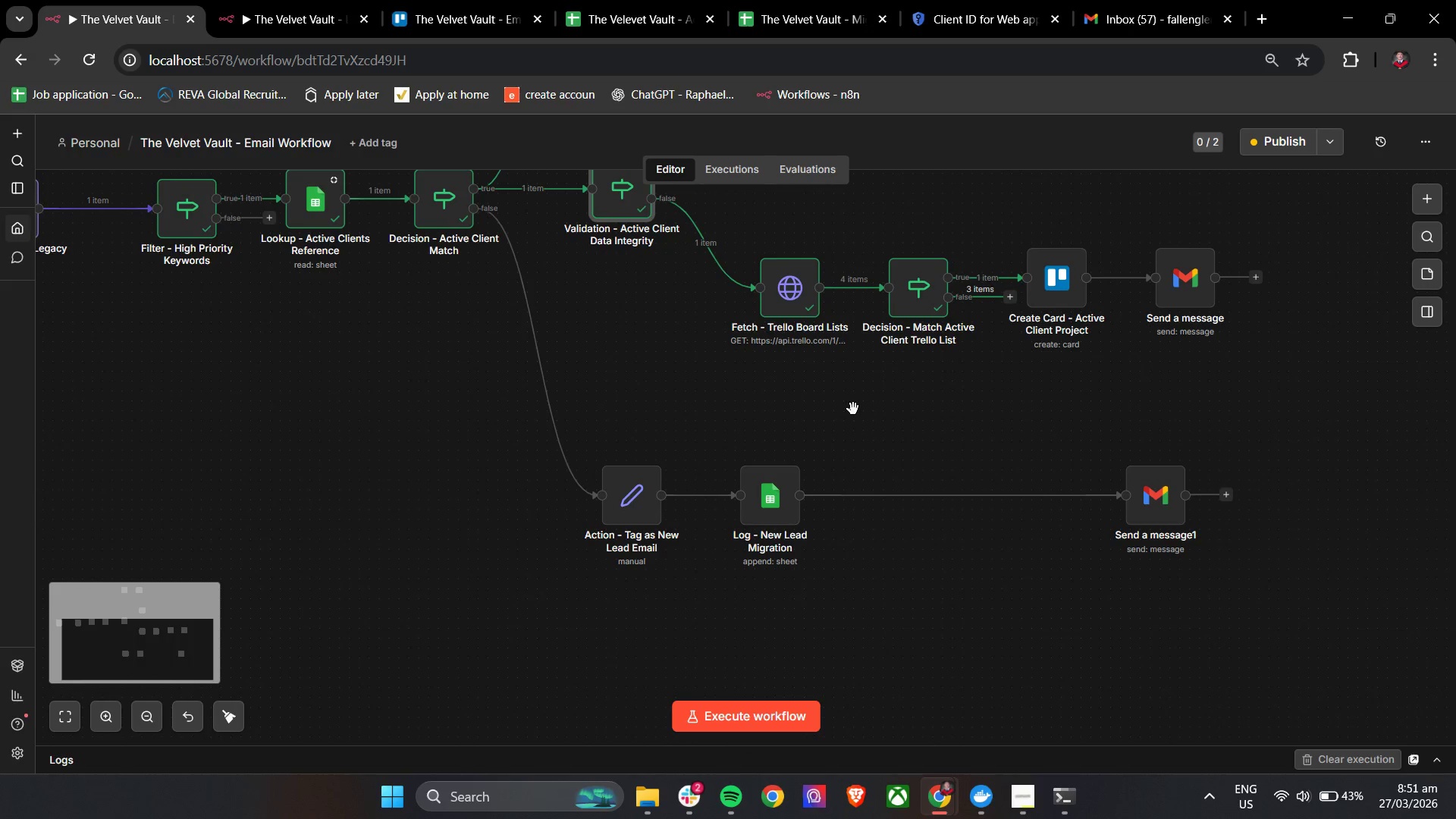 
hold_key(key=ControlLeft, duration=1.52)
left_click_drag(start_coordinate=[775, 411], to_coordinate=[952, 488])
 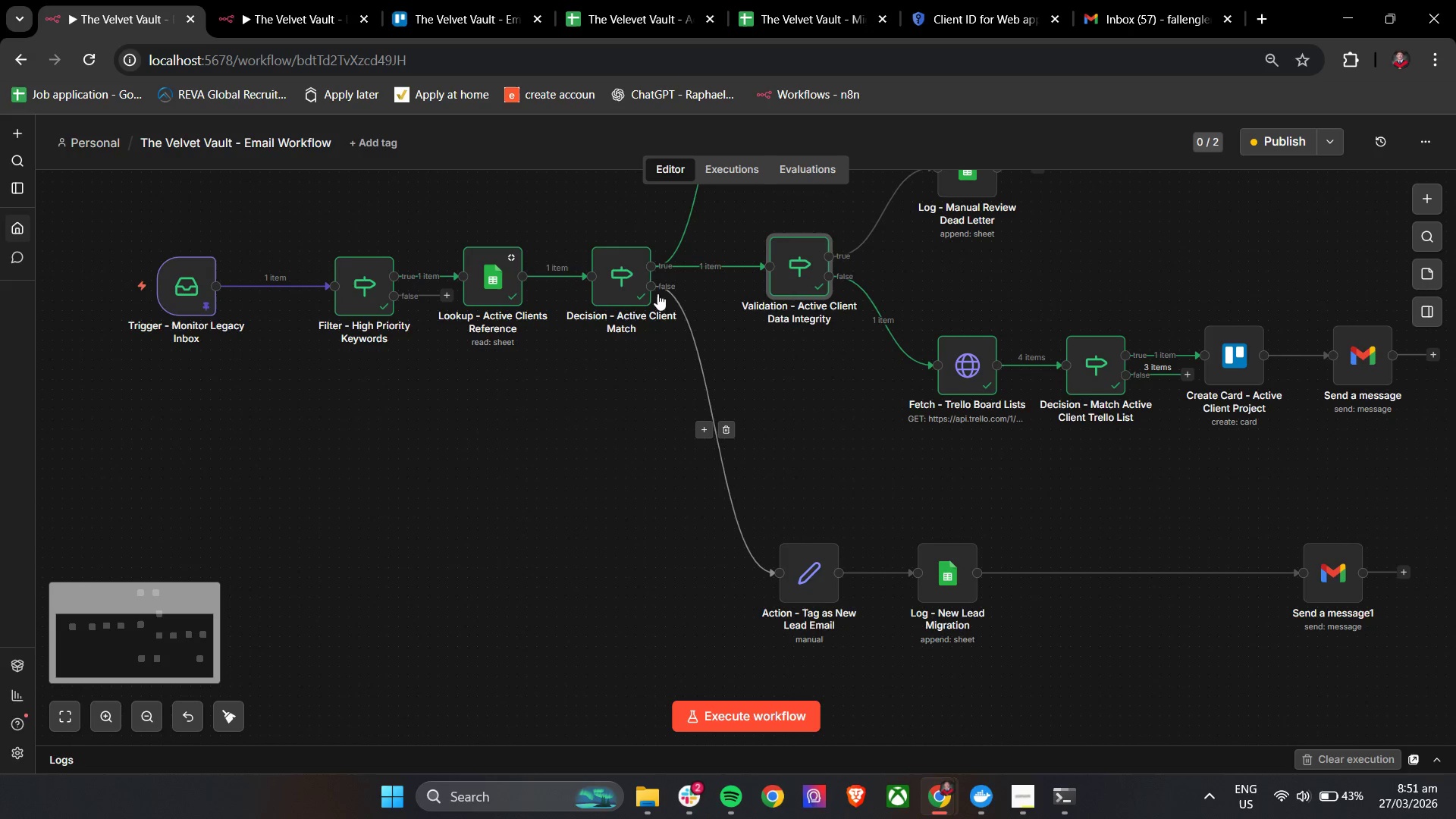 
hold_key(key=ControlLeft, duration=0.52)
 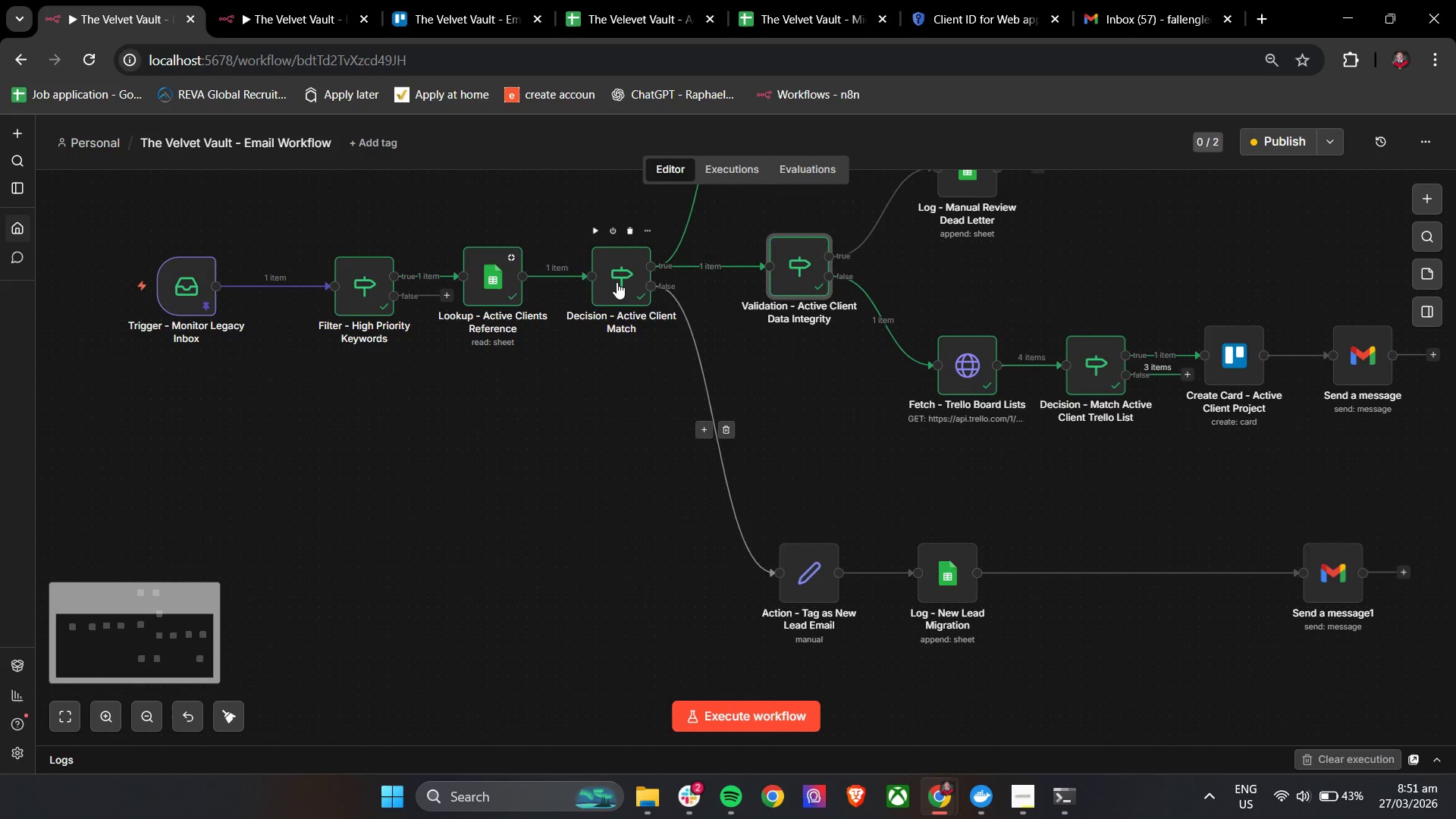 
double_click([617, 282])
 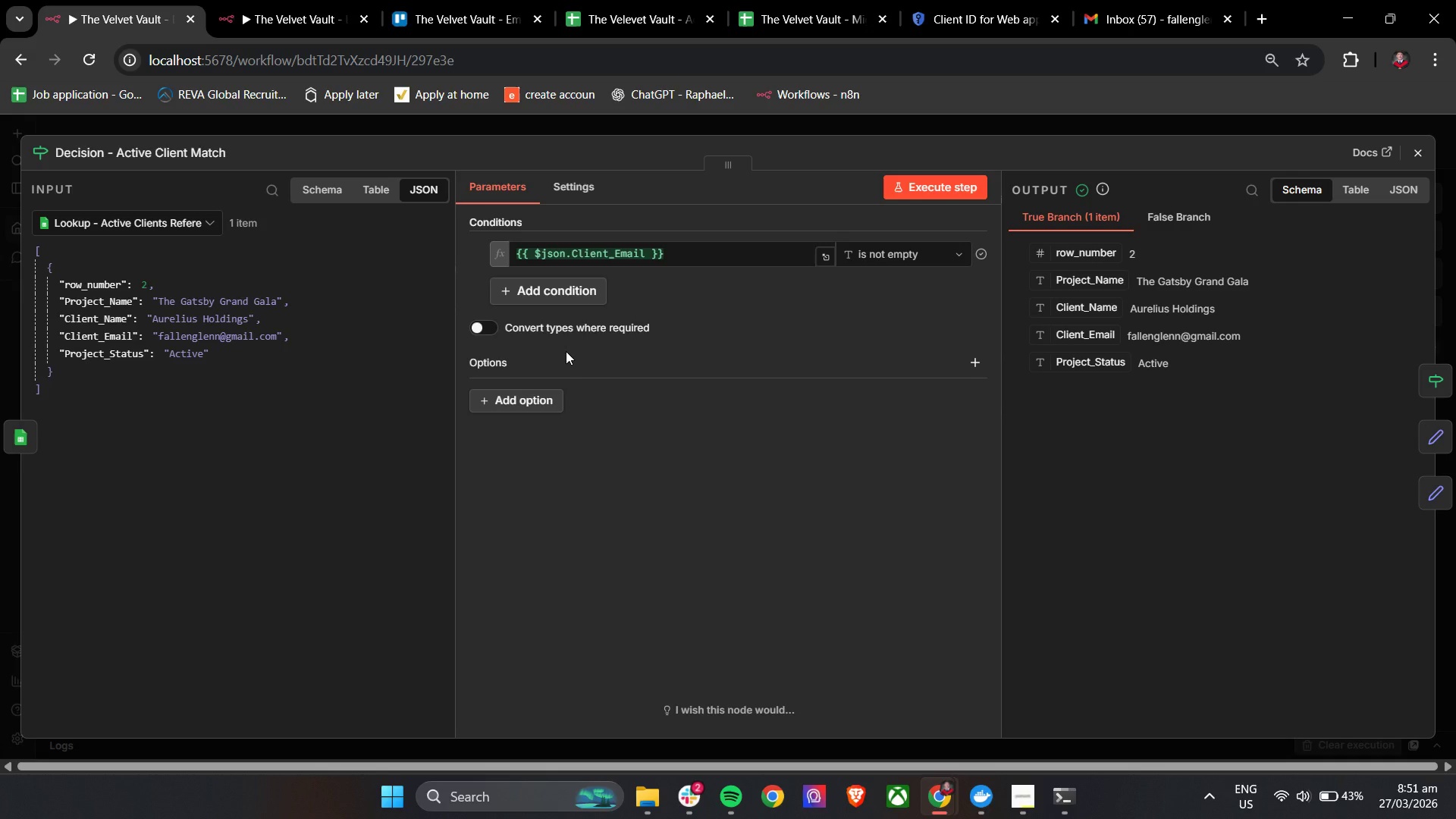 
wait(5.48)
 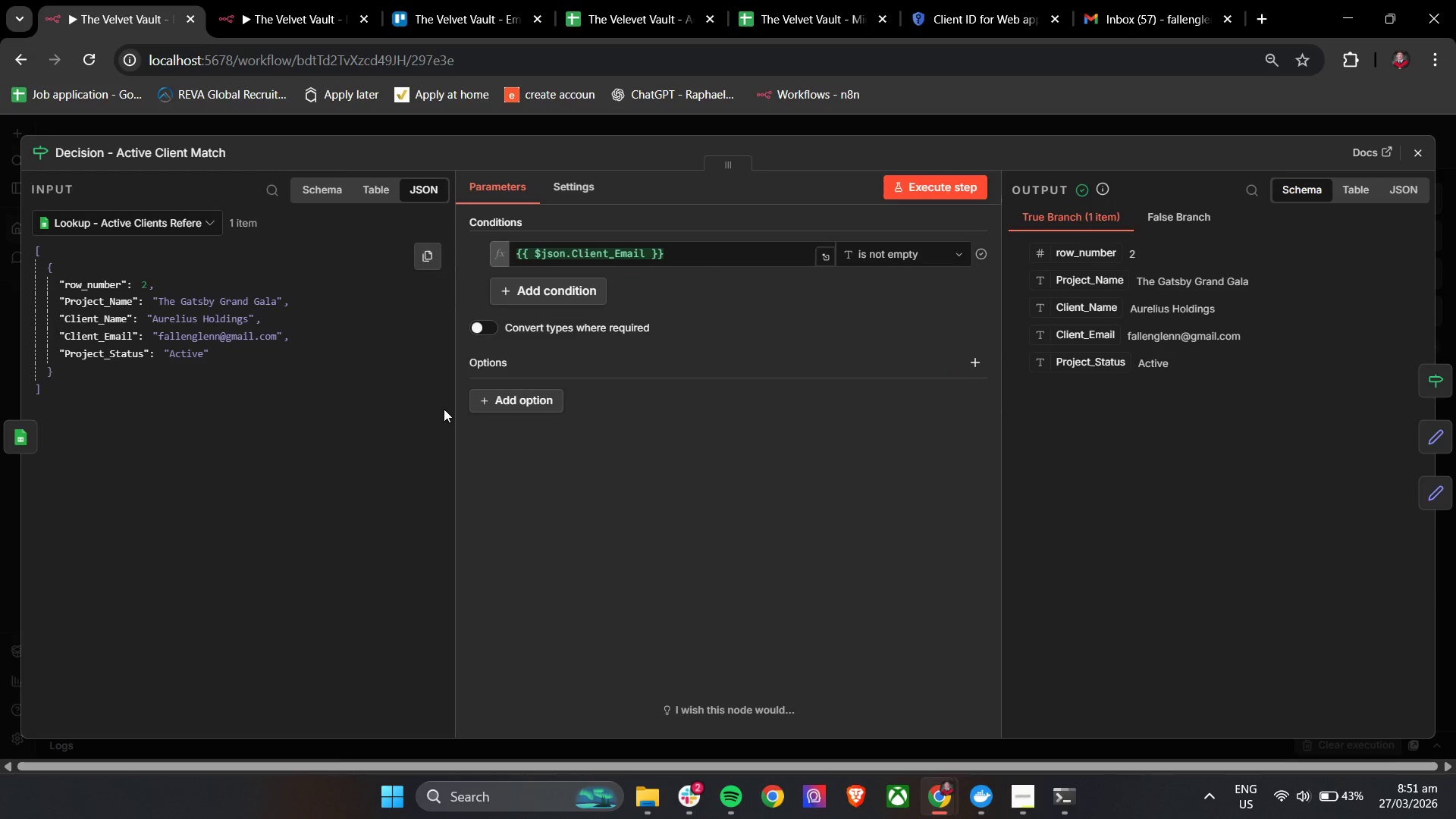 
left_click([1421, 144])
 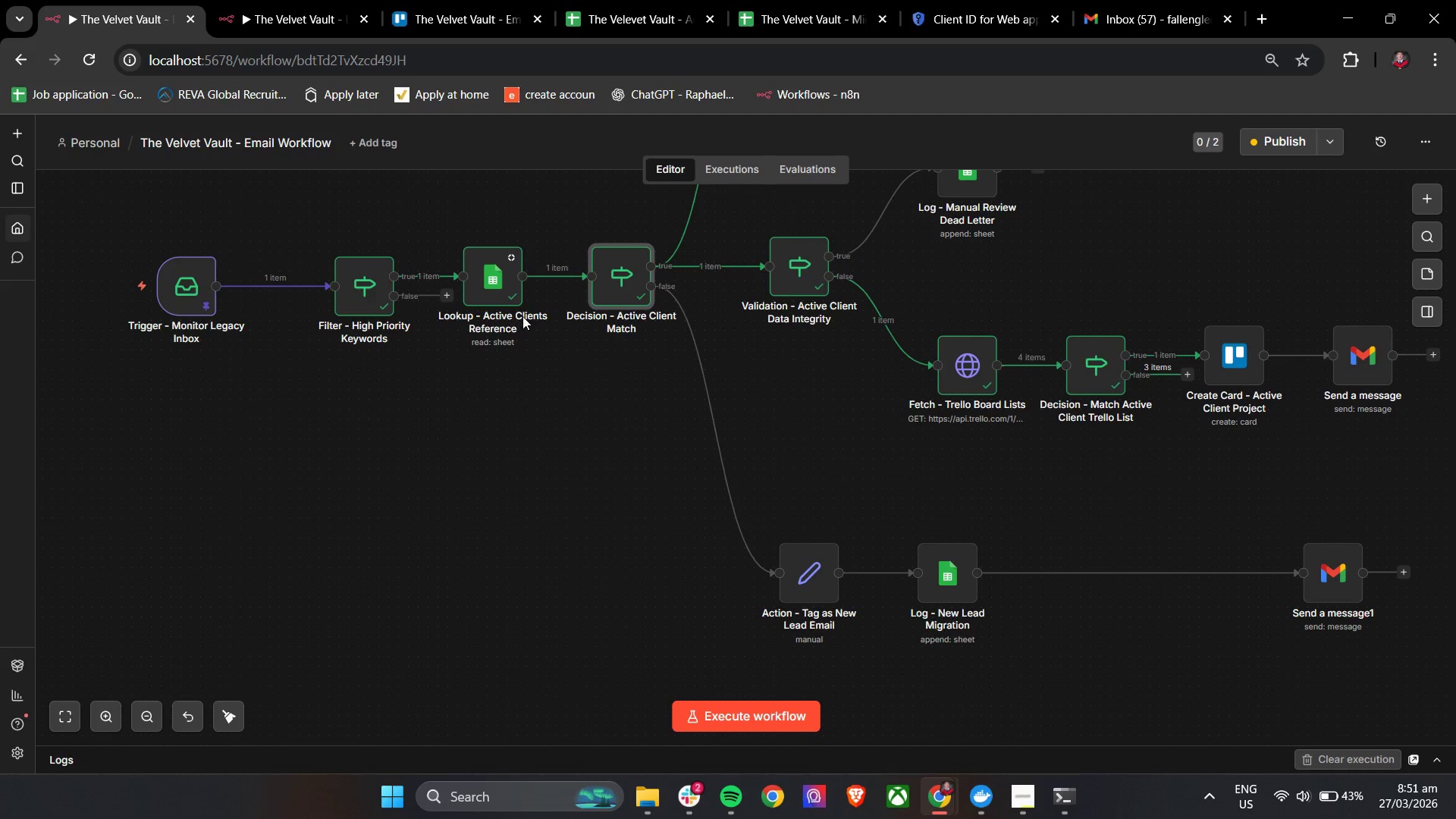 
double_click([502, 287])
 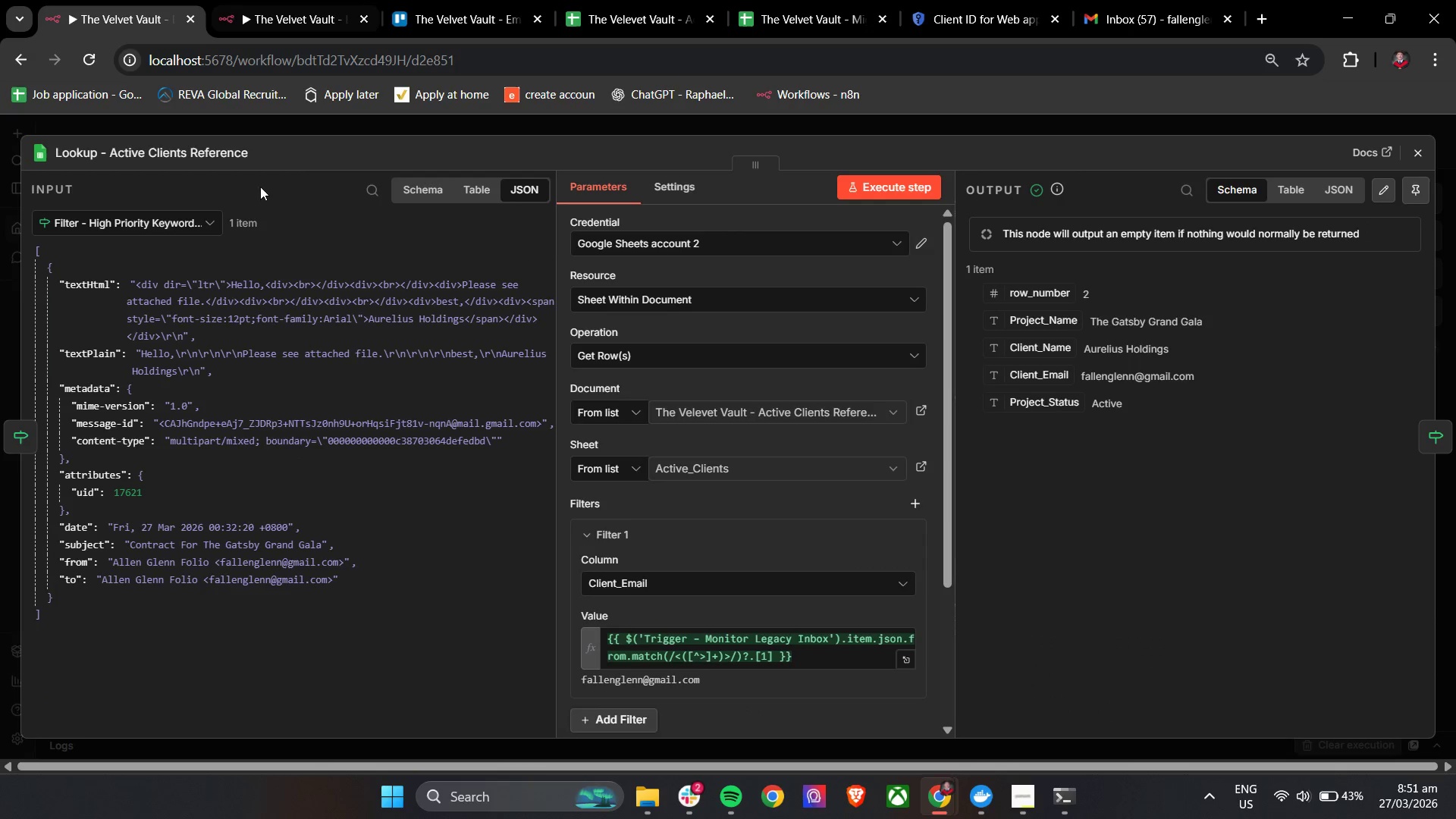 
left_click([158, 0])
 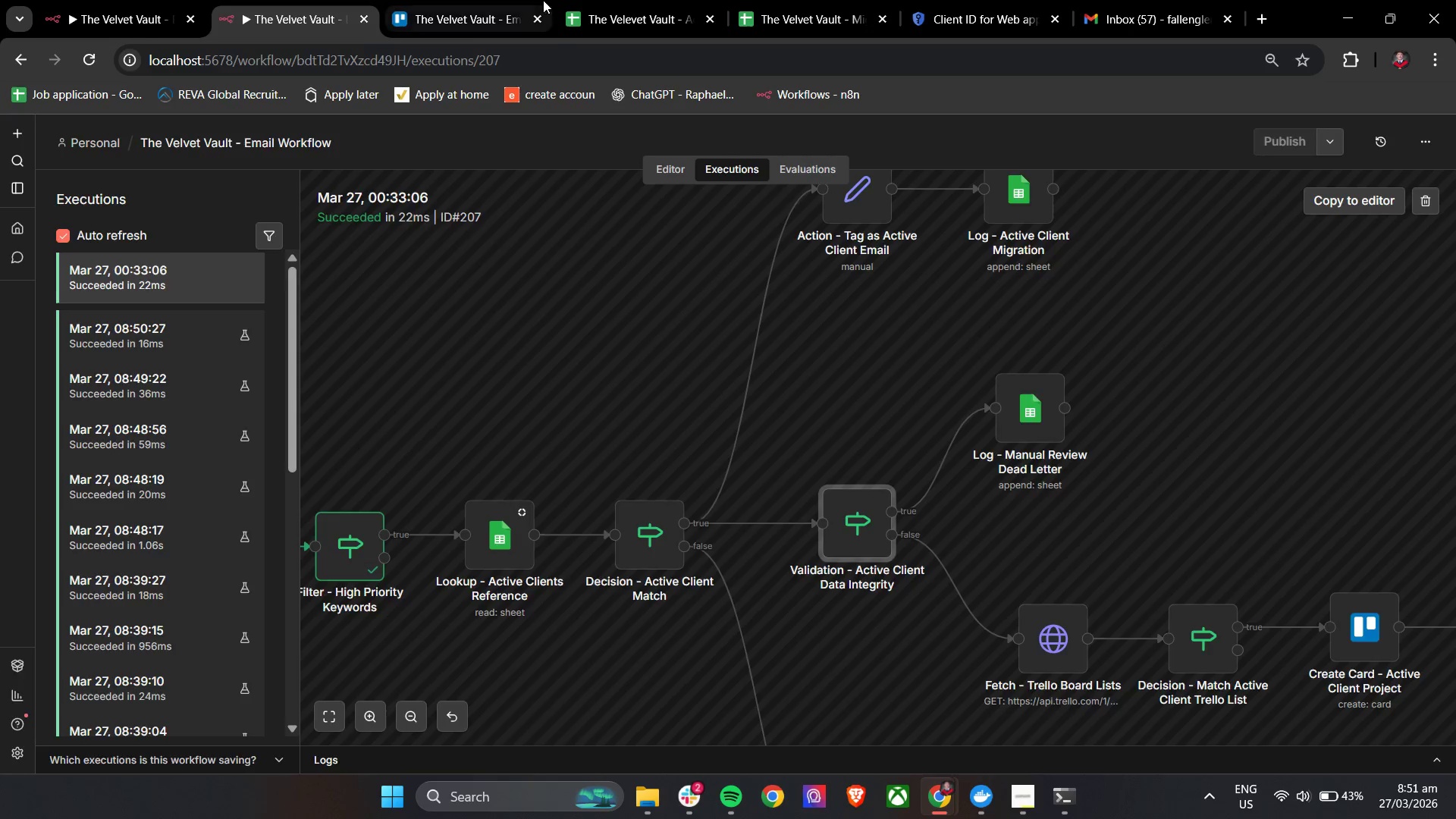 
double_click([208, 0])
 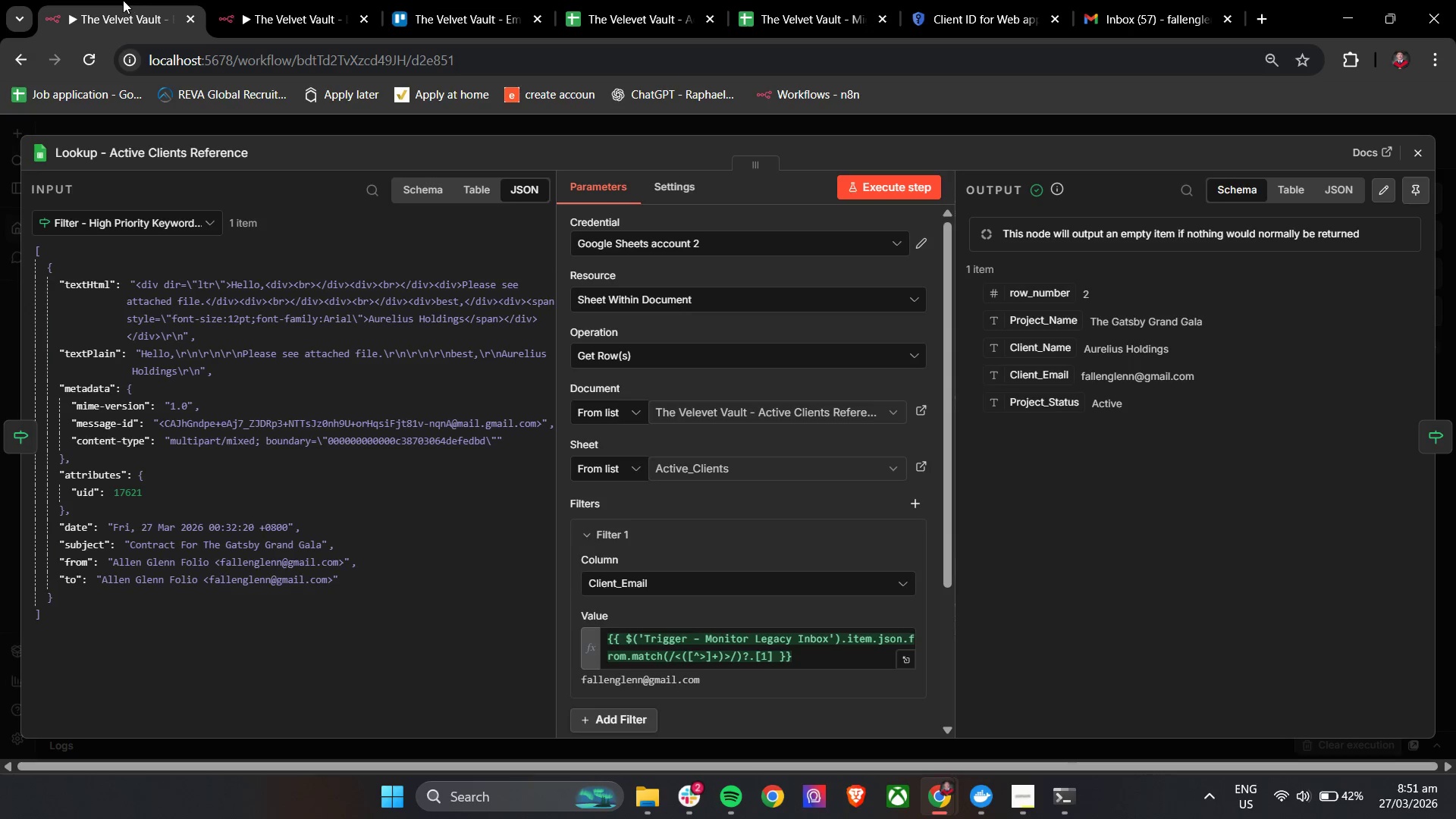 
triple_click([123, 0])
 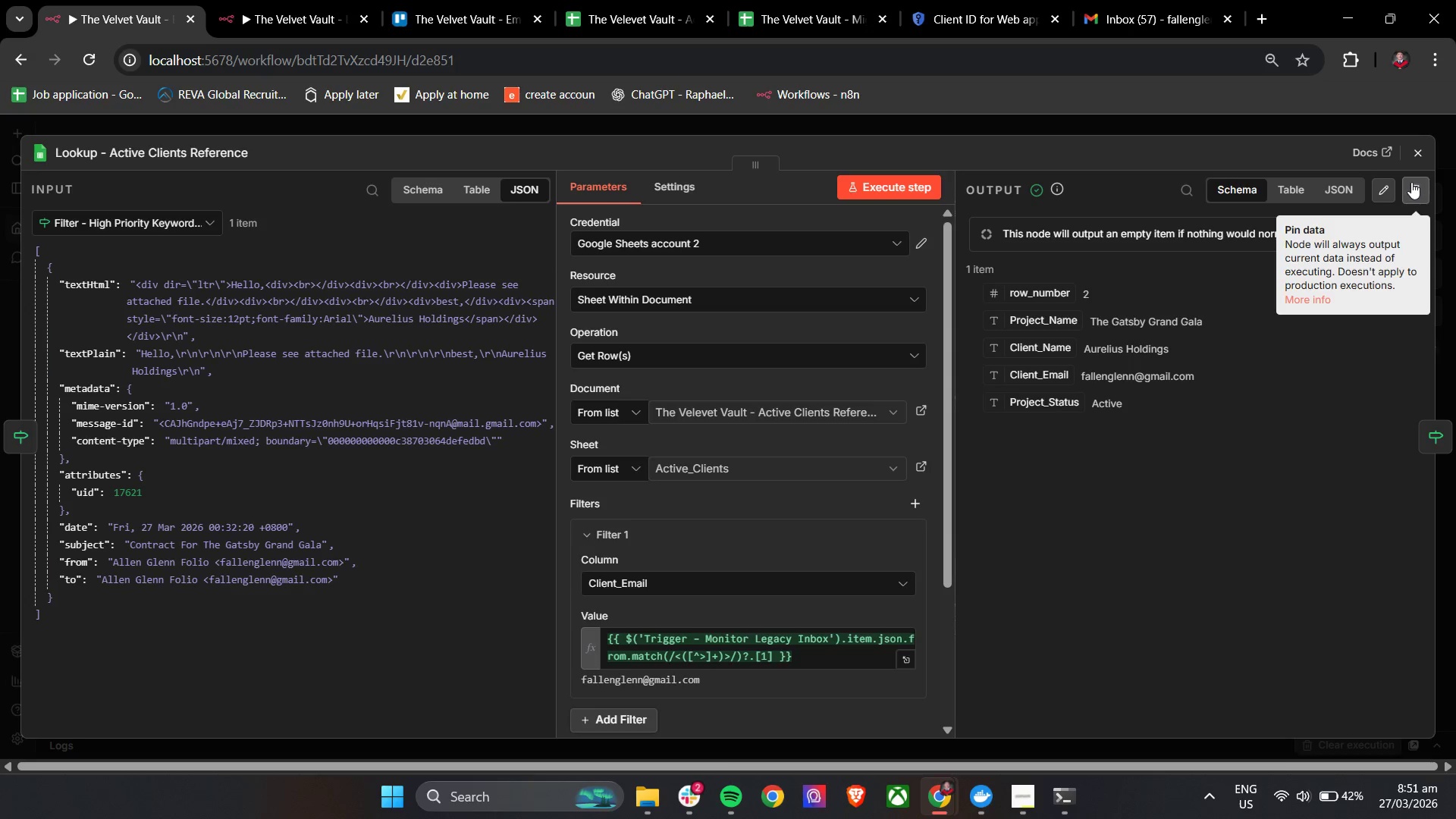 
left_click([1408, 158])
 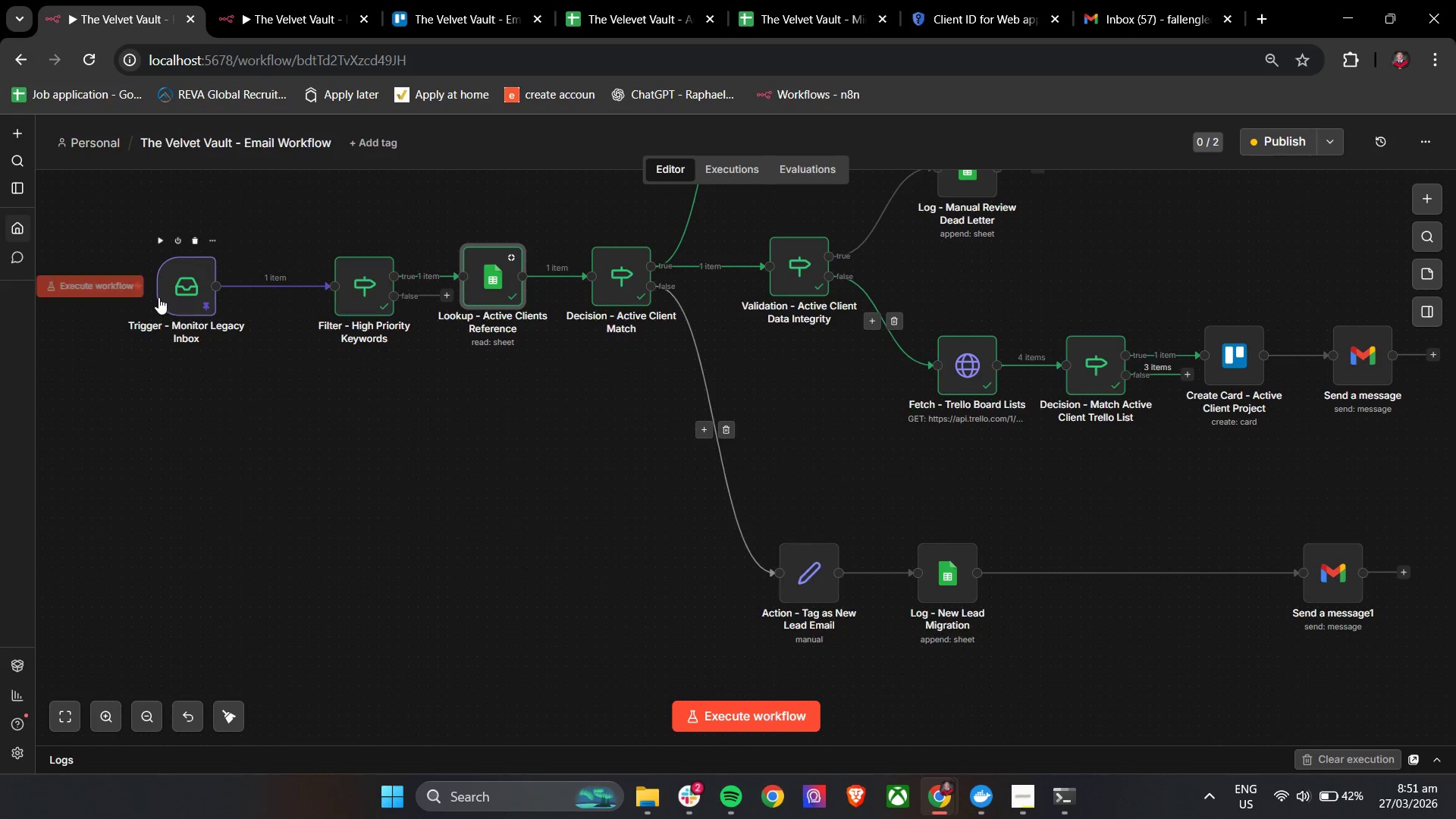 
double_click([158, 297])
 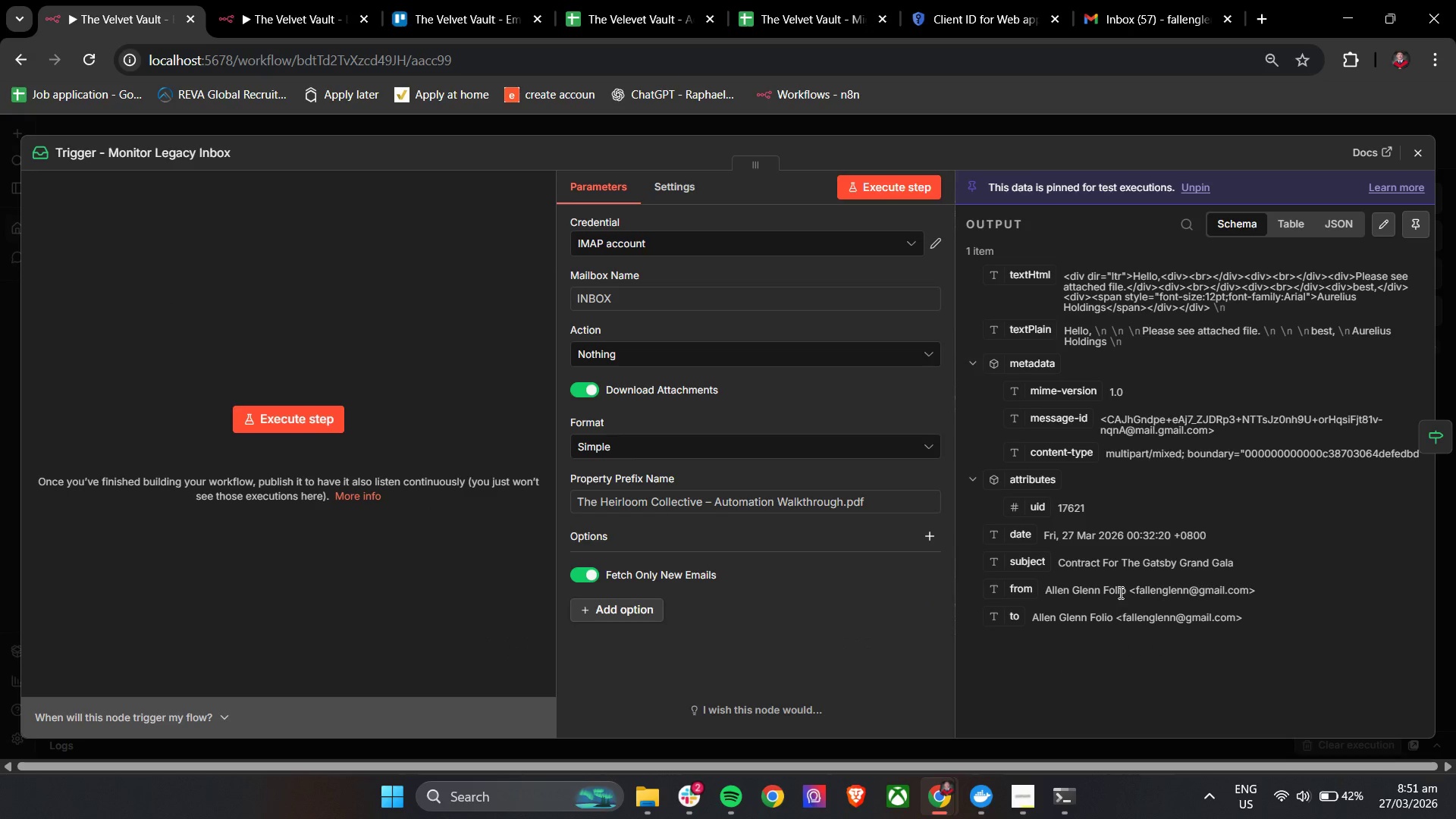 
left_click([1141, 589])
 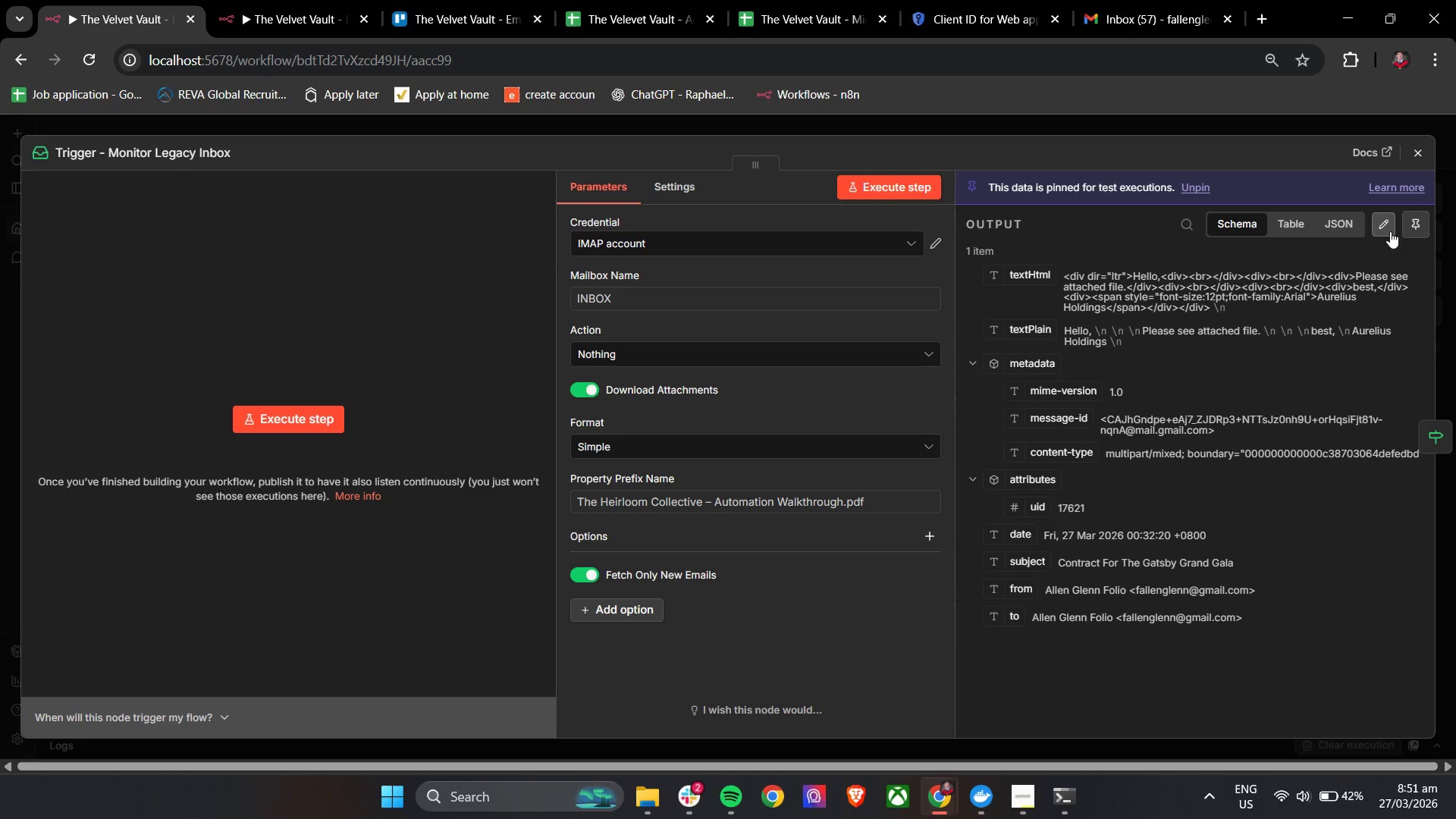 
left_click([1357, 226])
 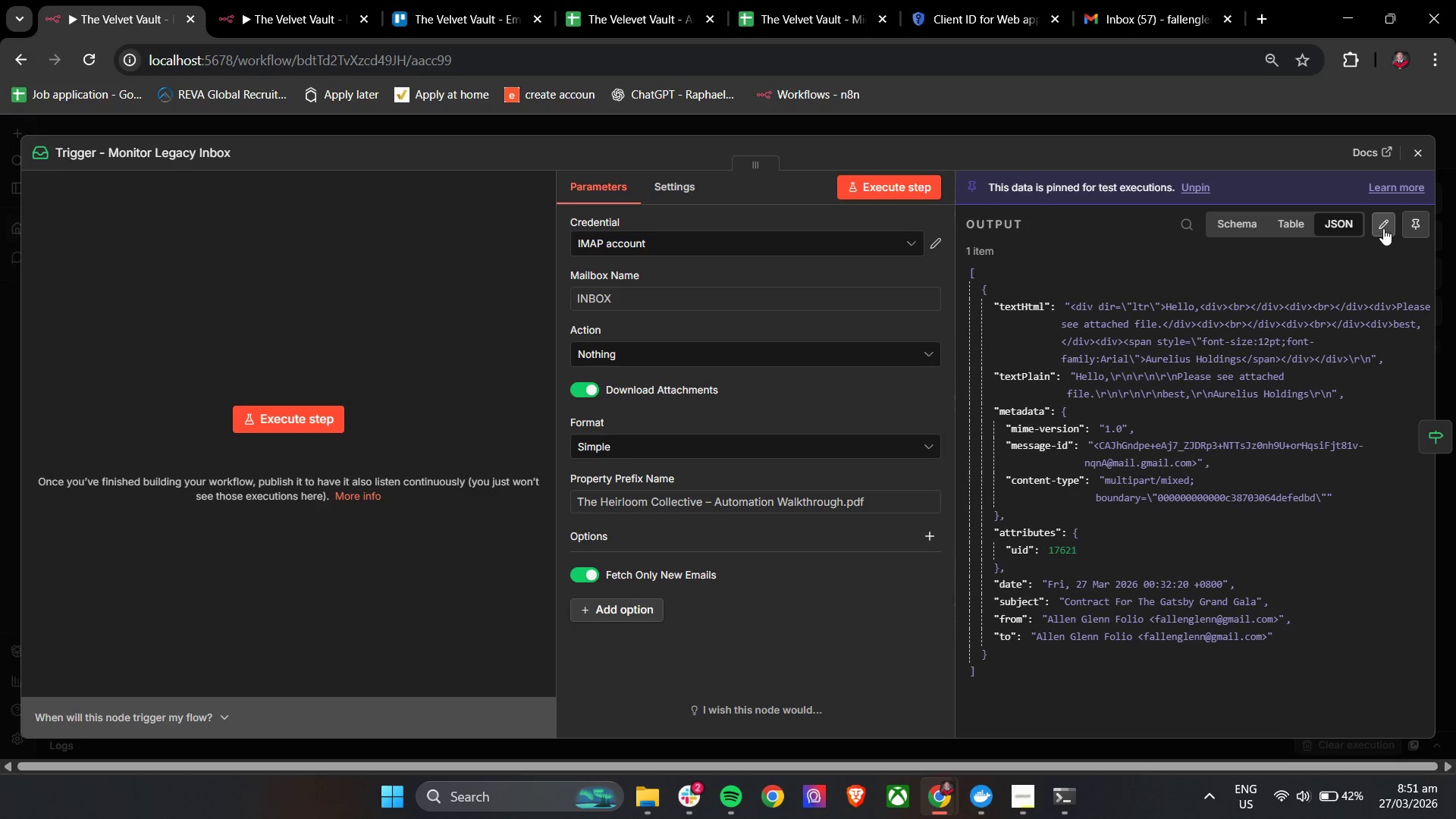 
left_click([1384, 228])
 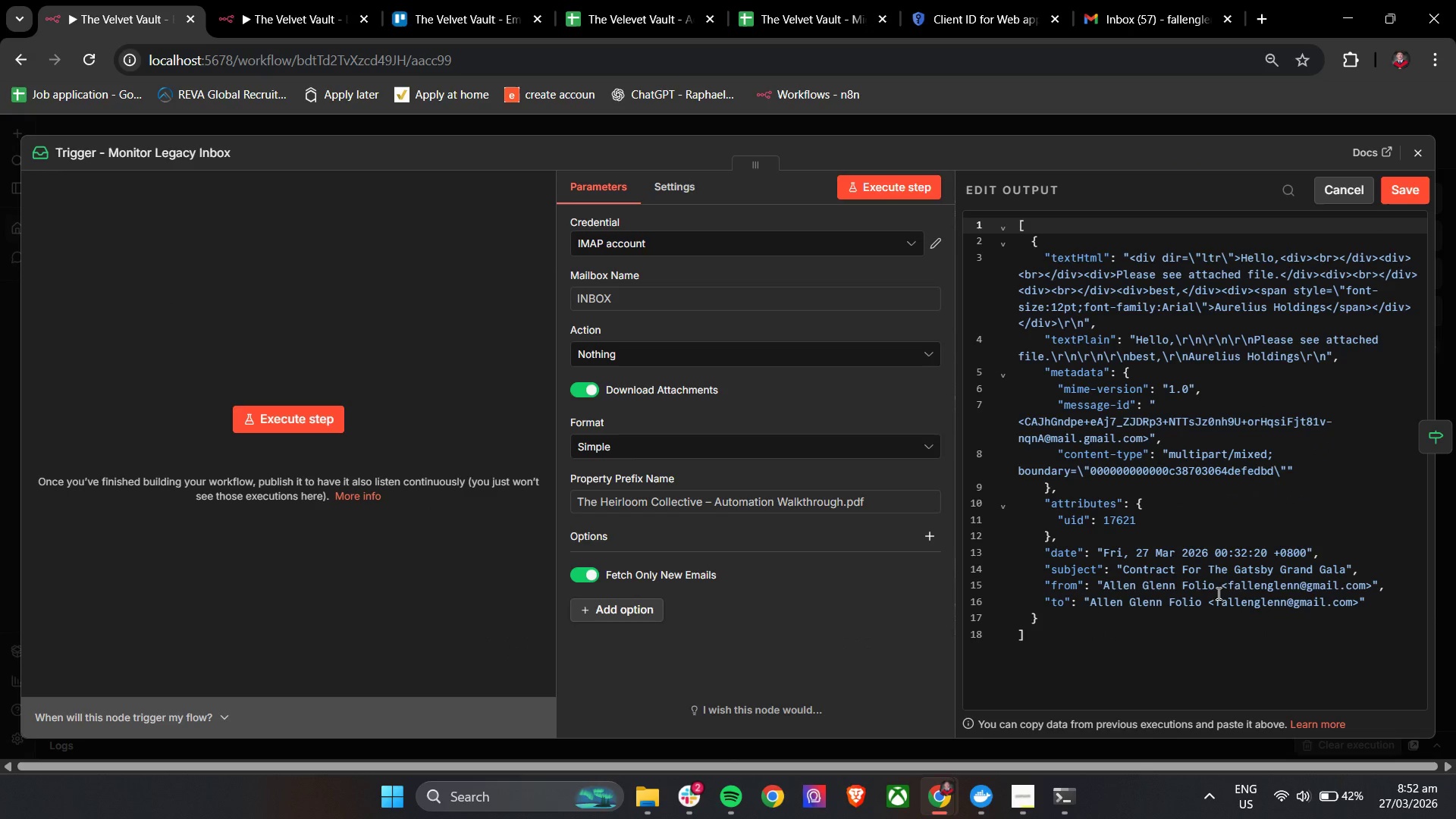 
left_click_drag(start_coordinate=[1228, 585], to_coordinate=[1366, 591])
 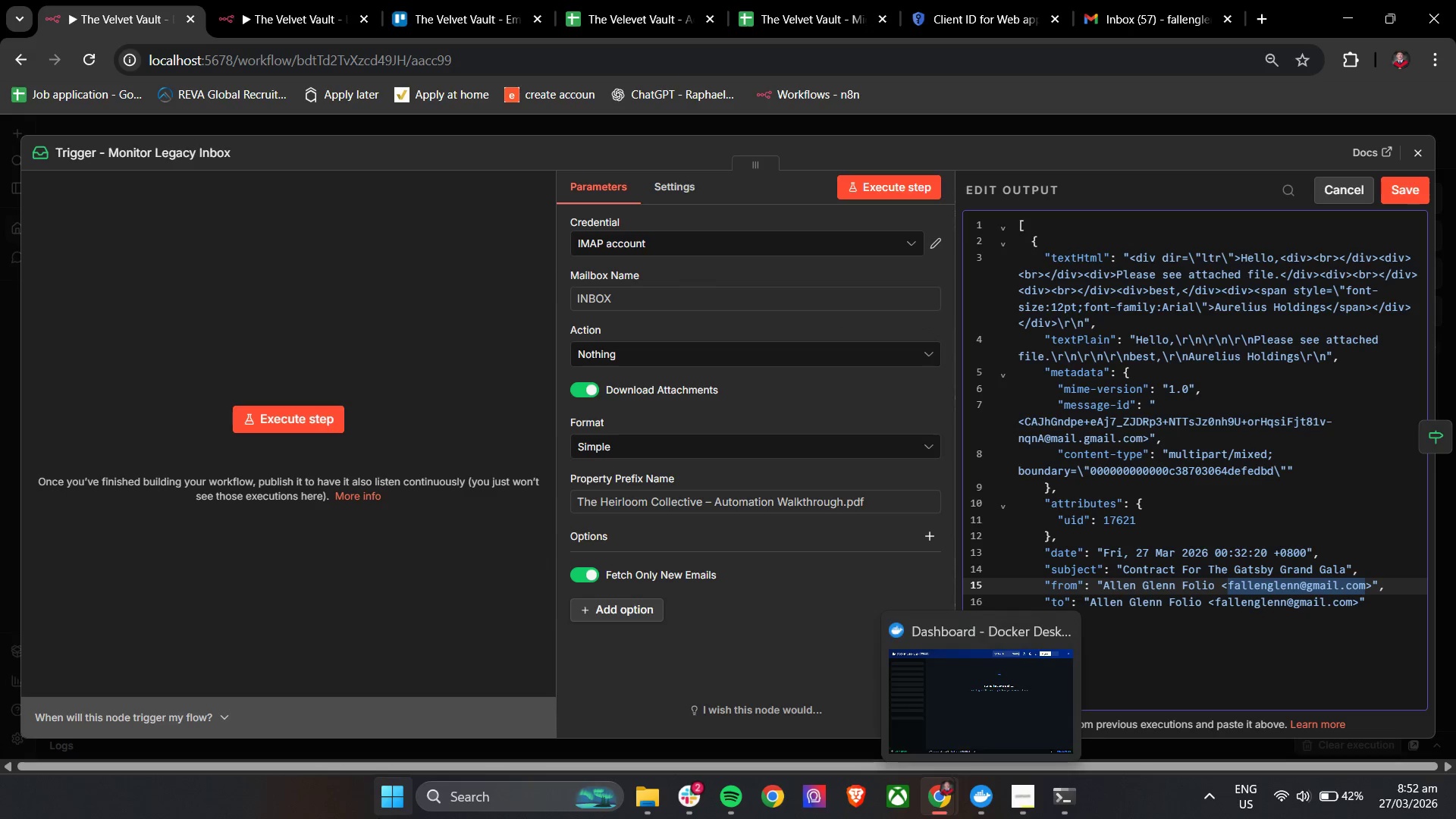 
left_click([509, 797])
 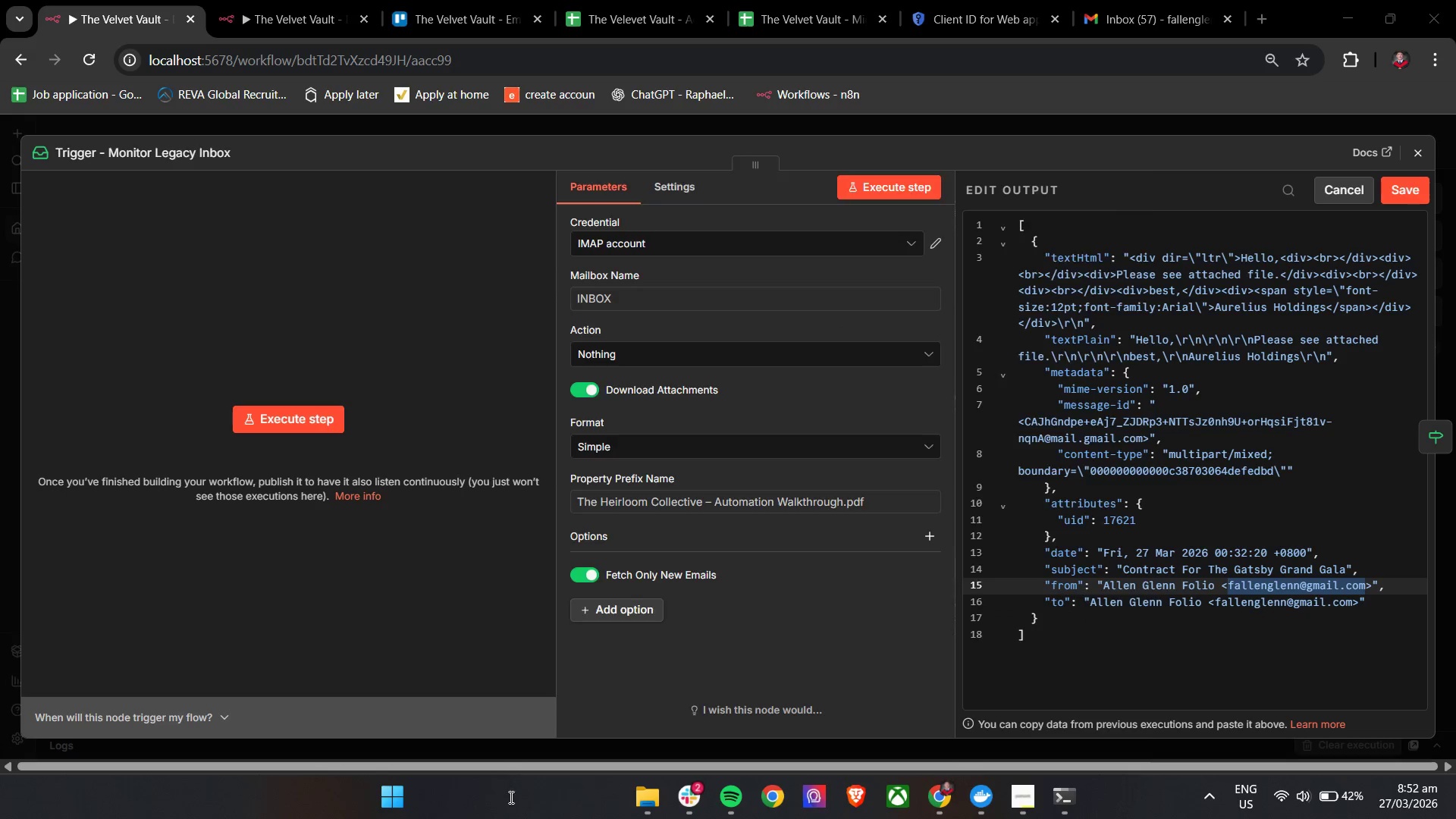 
type(no)
 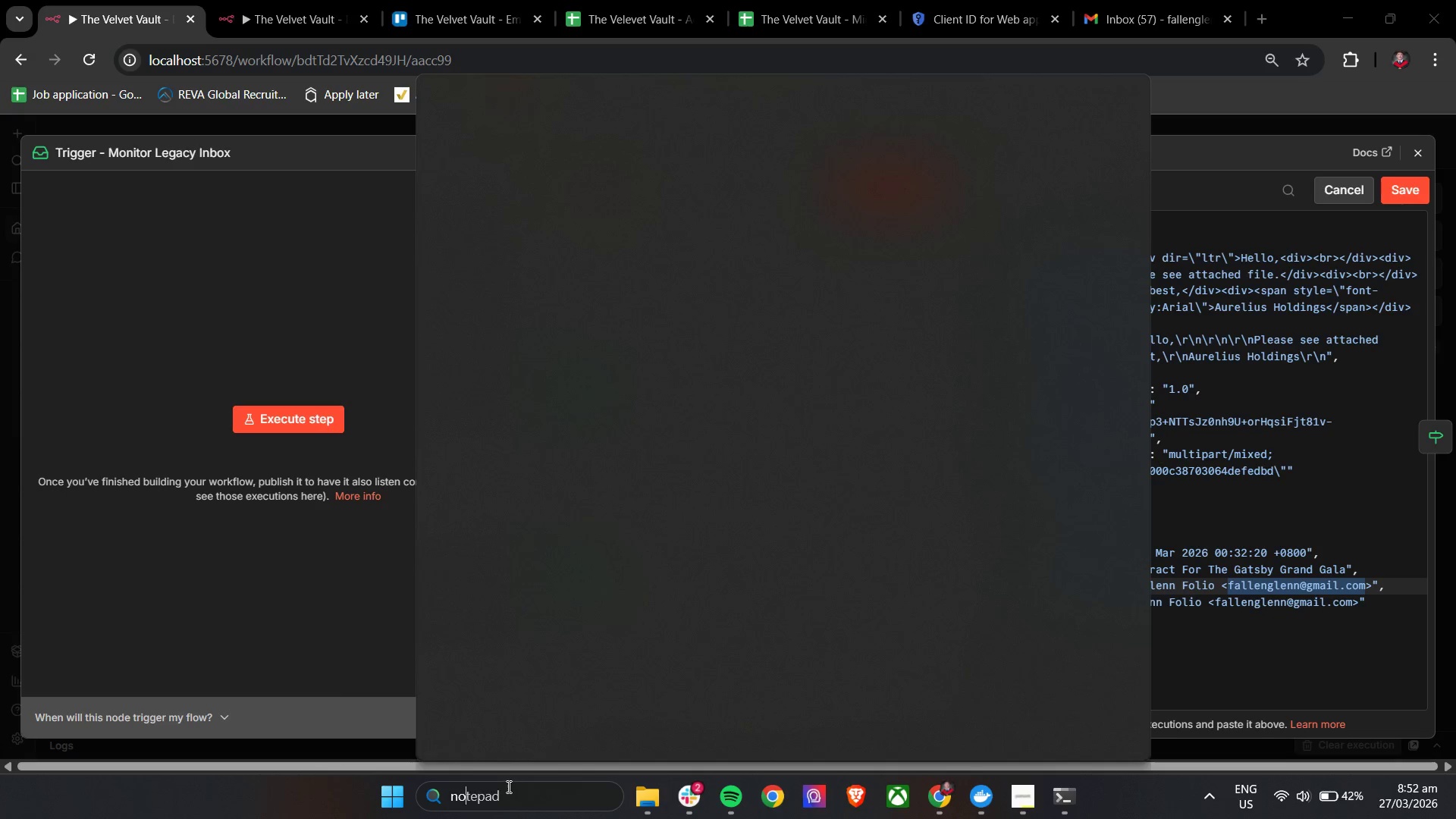 
type(te)
 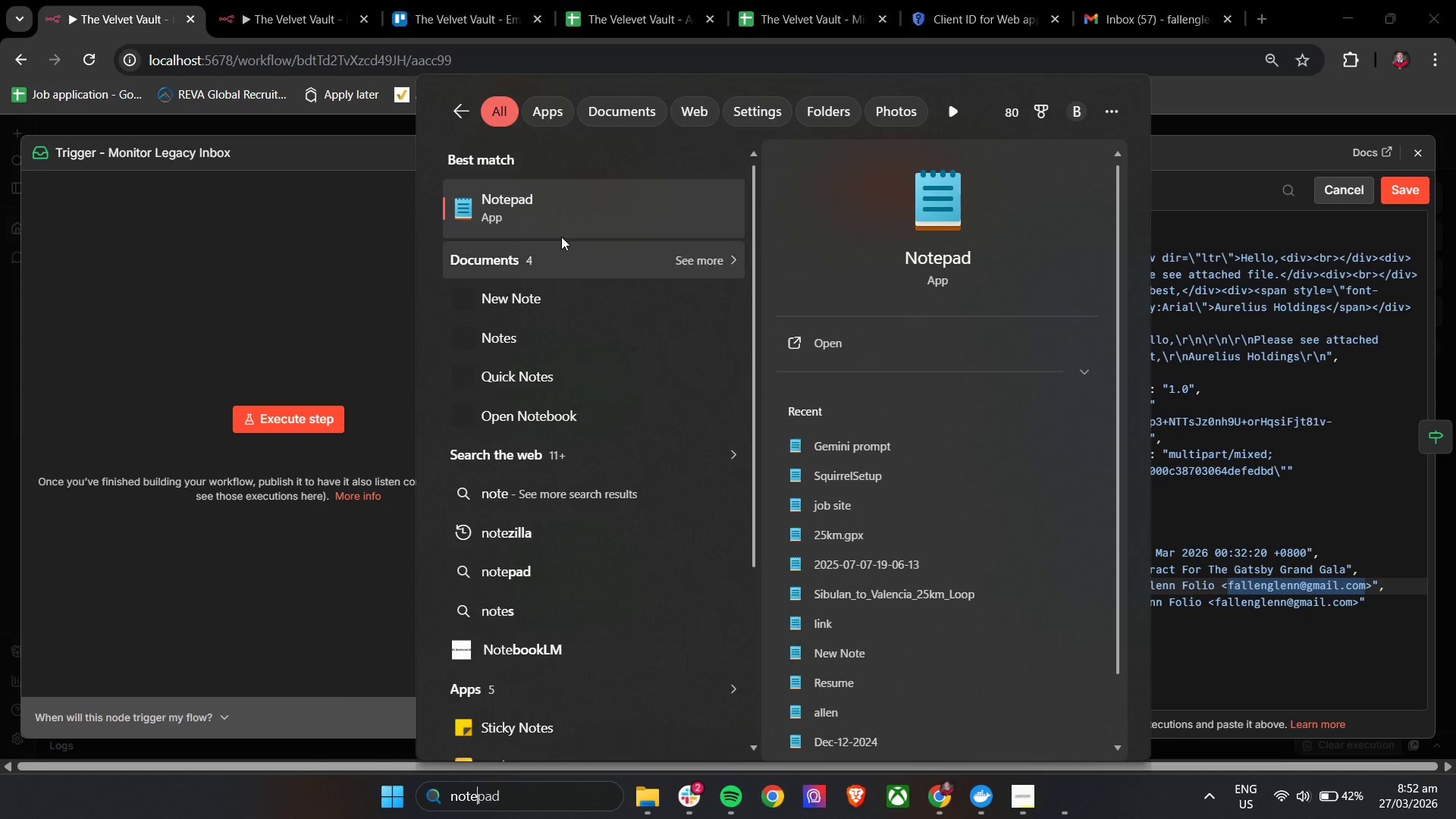 
left_click([563, 203])
 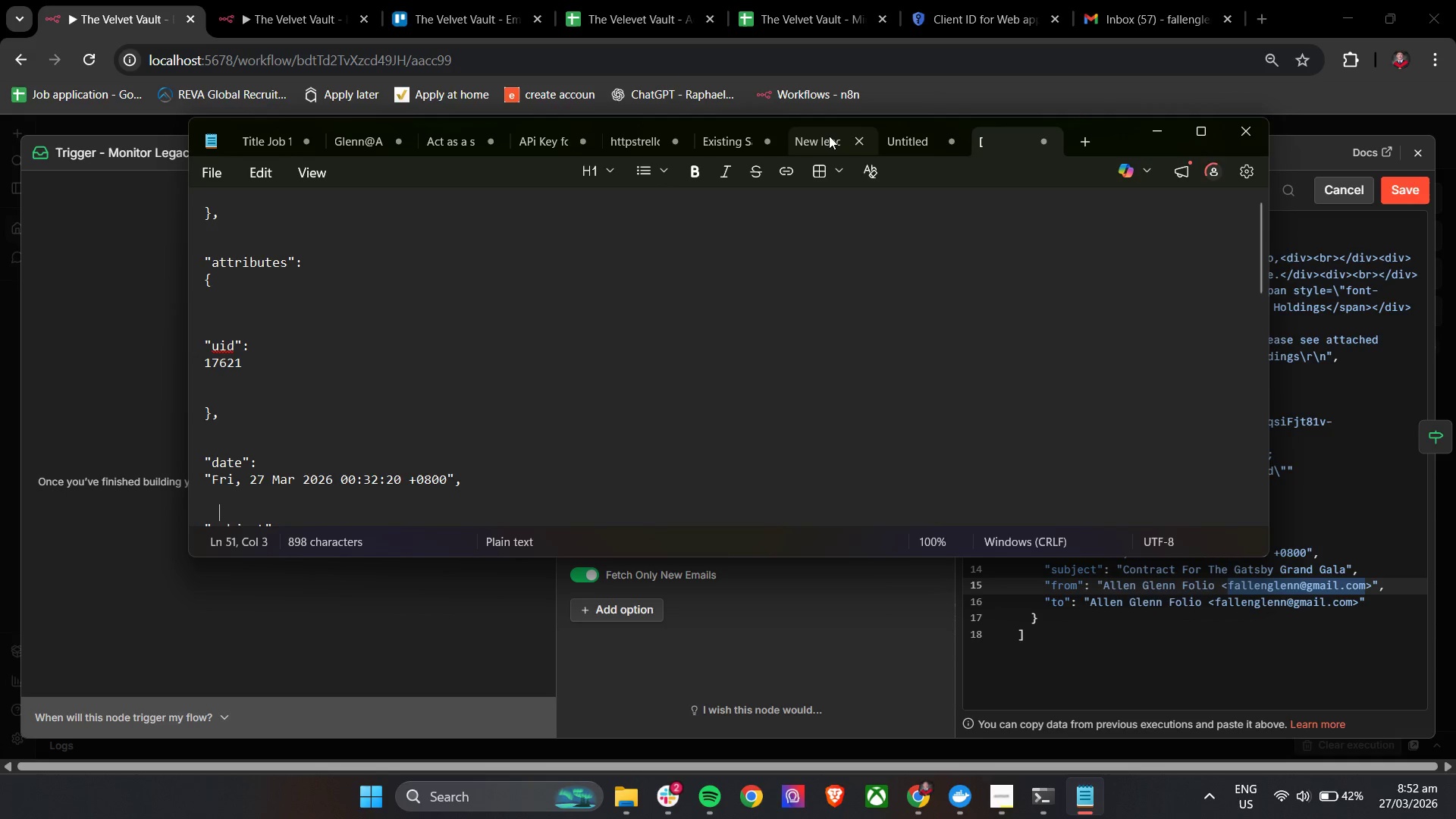 
left_click([909, 148])
 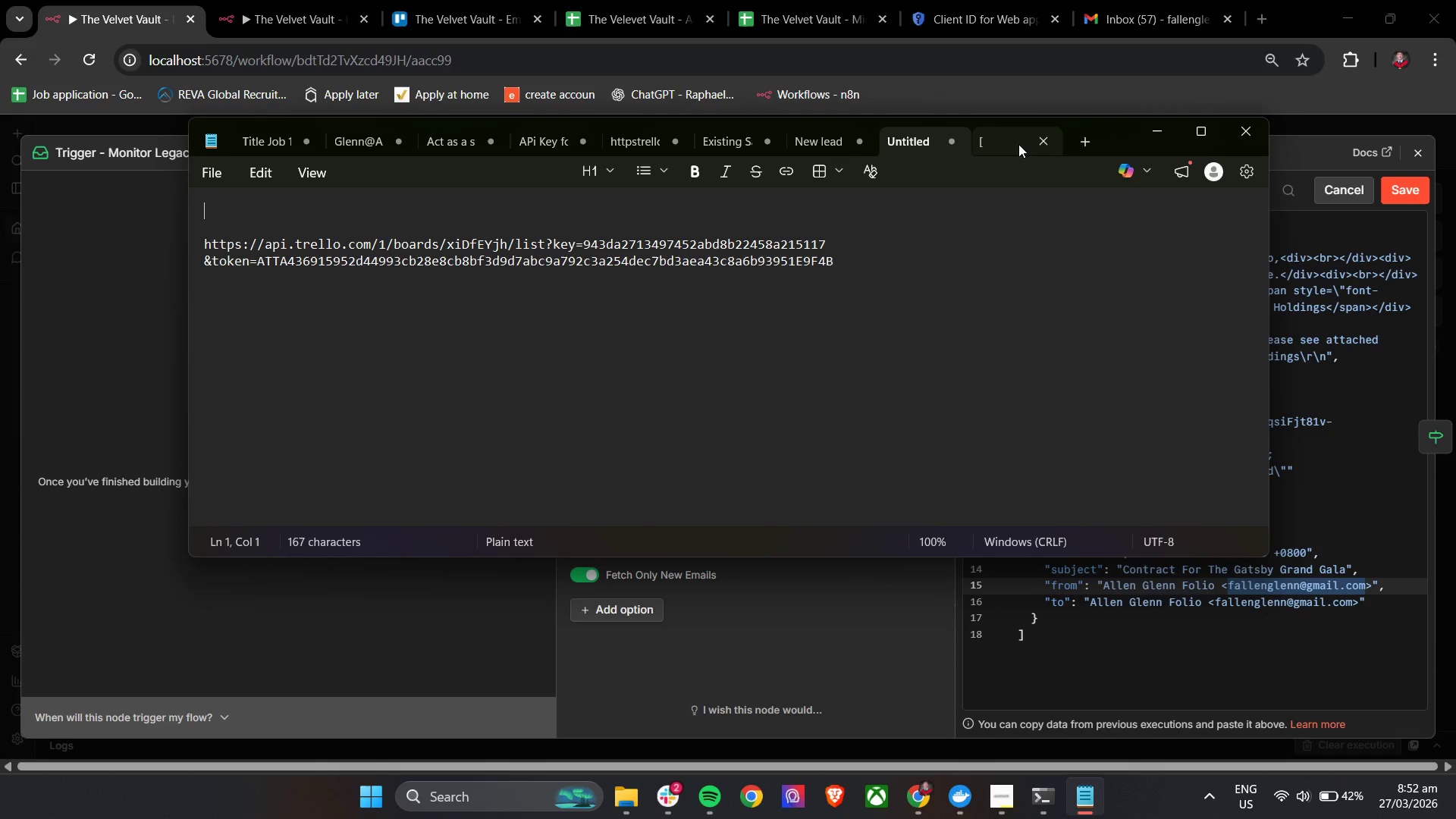 
left_click([1039, 143])
 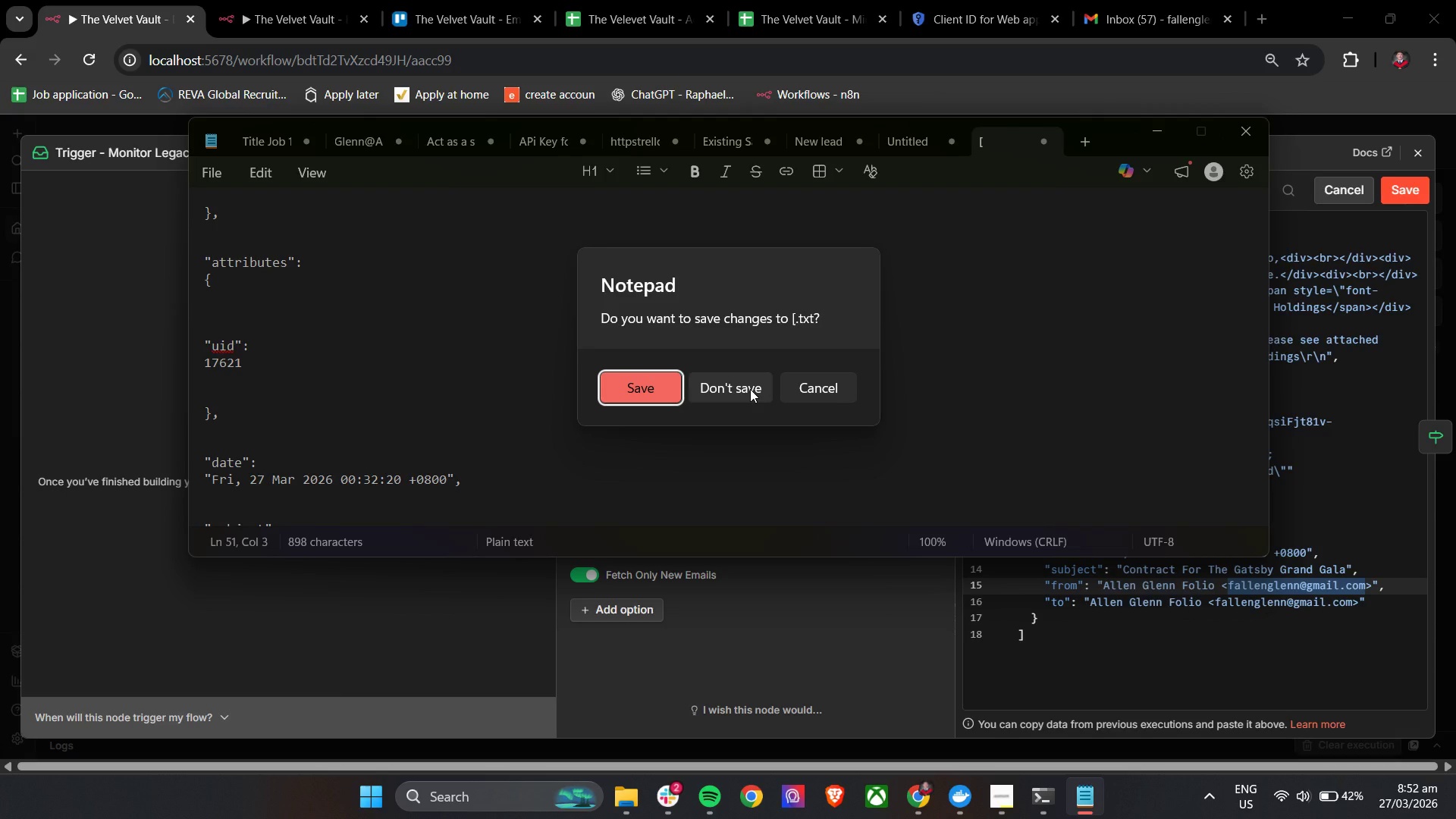 
left_click([750, 389])
 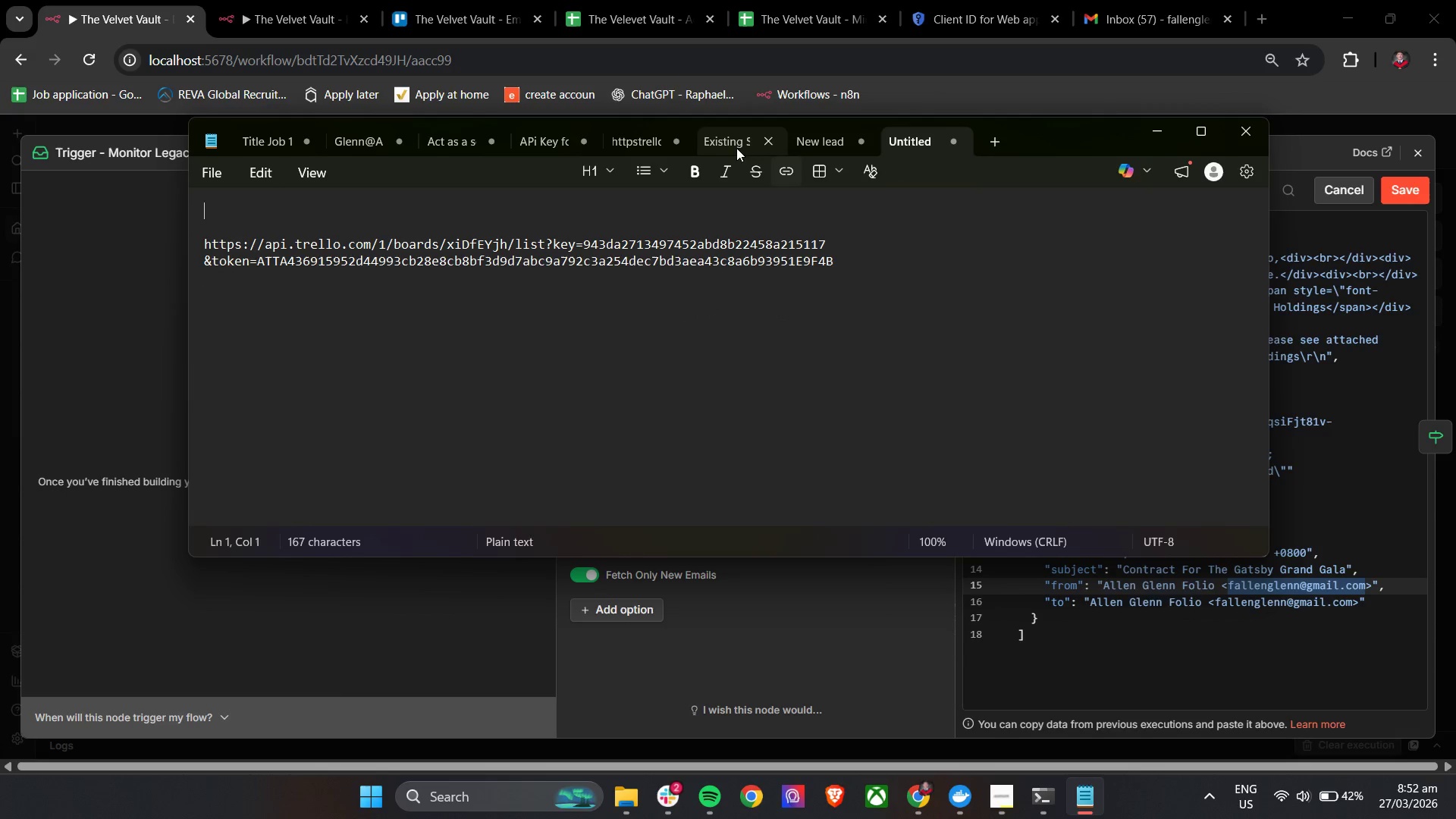 
left_click([726, 143])
 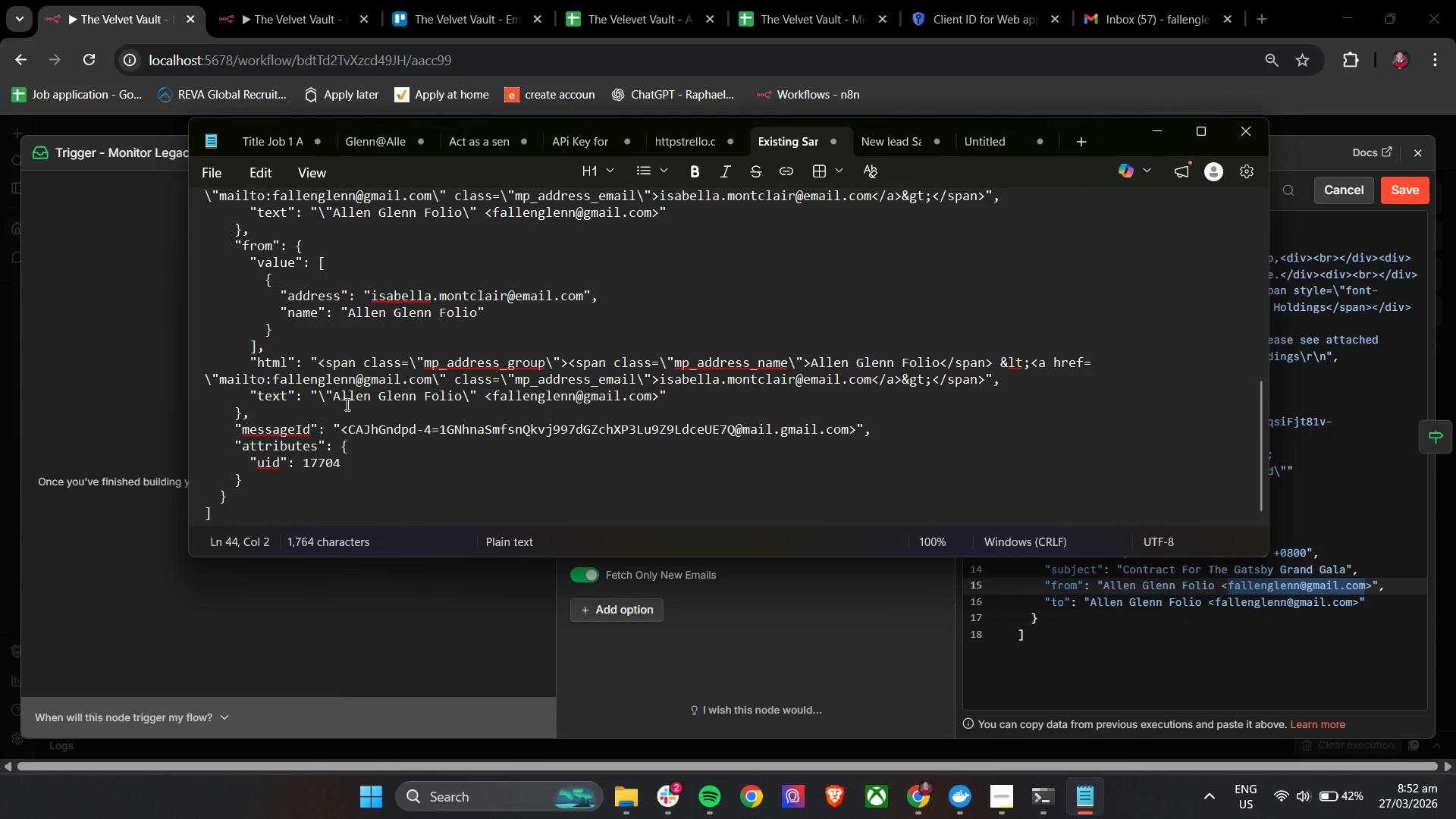 
scroll: coordinate [451, 375], scroll_direction: up, amount: 17.0
 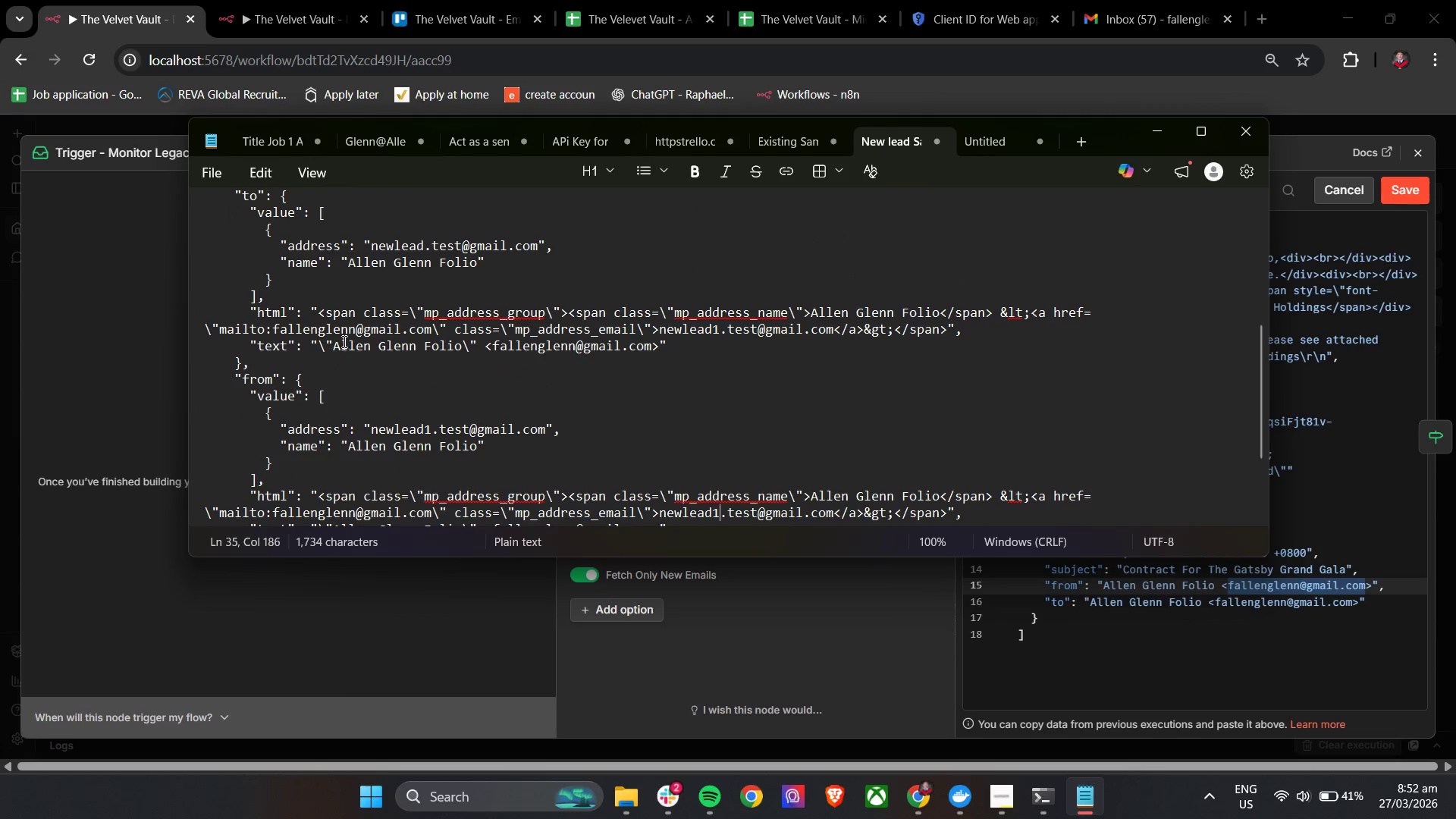 
scroll: coordinate [355, 361], scroll_direction: up, amount: 2.0
 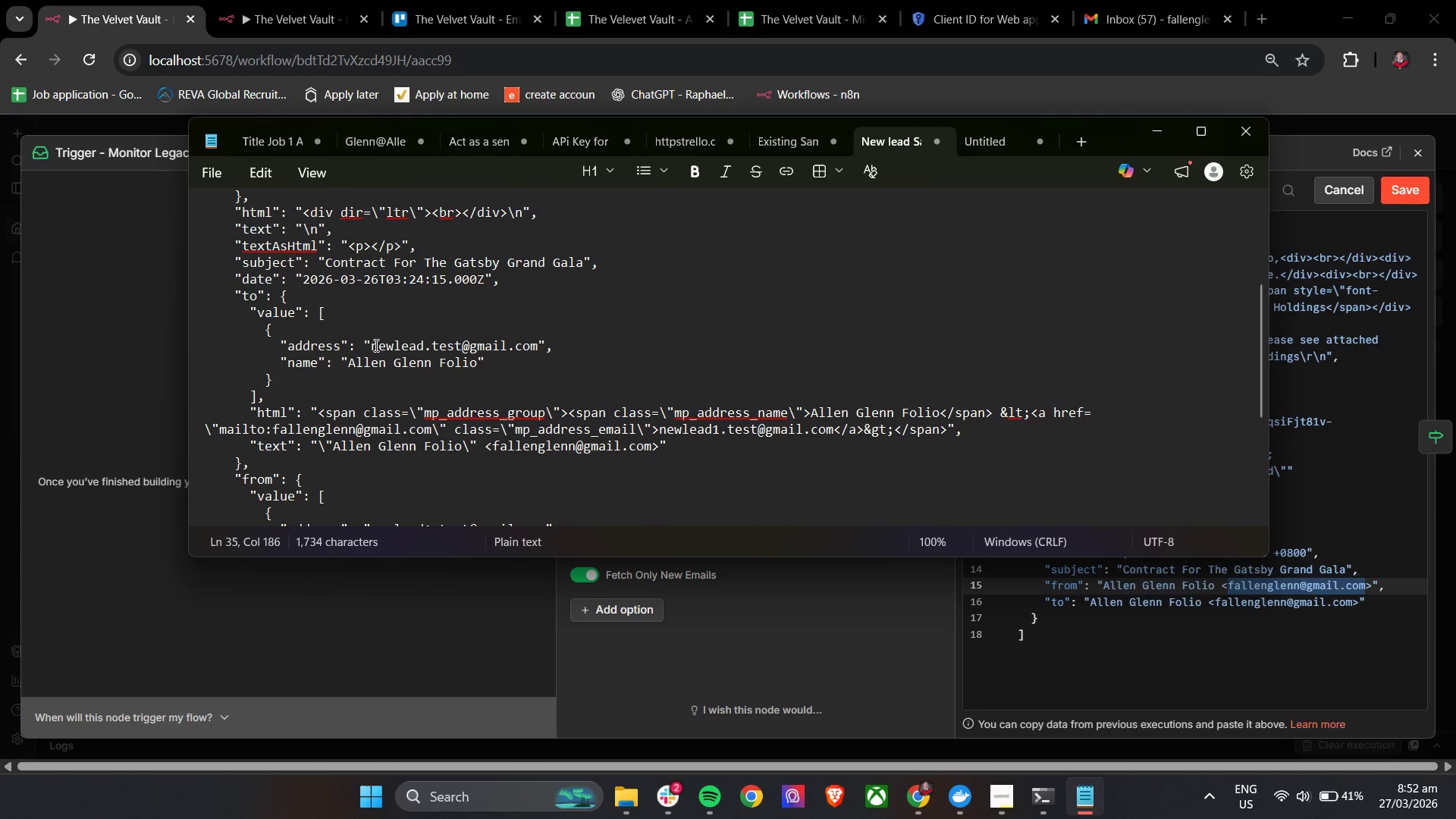 
left_click_drag(start_coordinate=[374, 345], to_coordinate=[540, 347])
 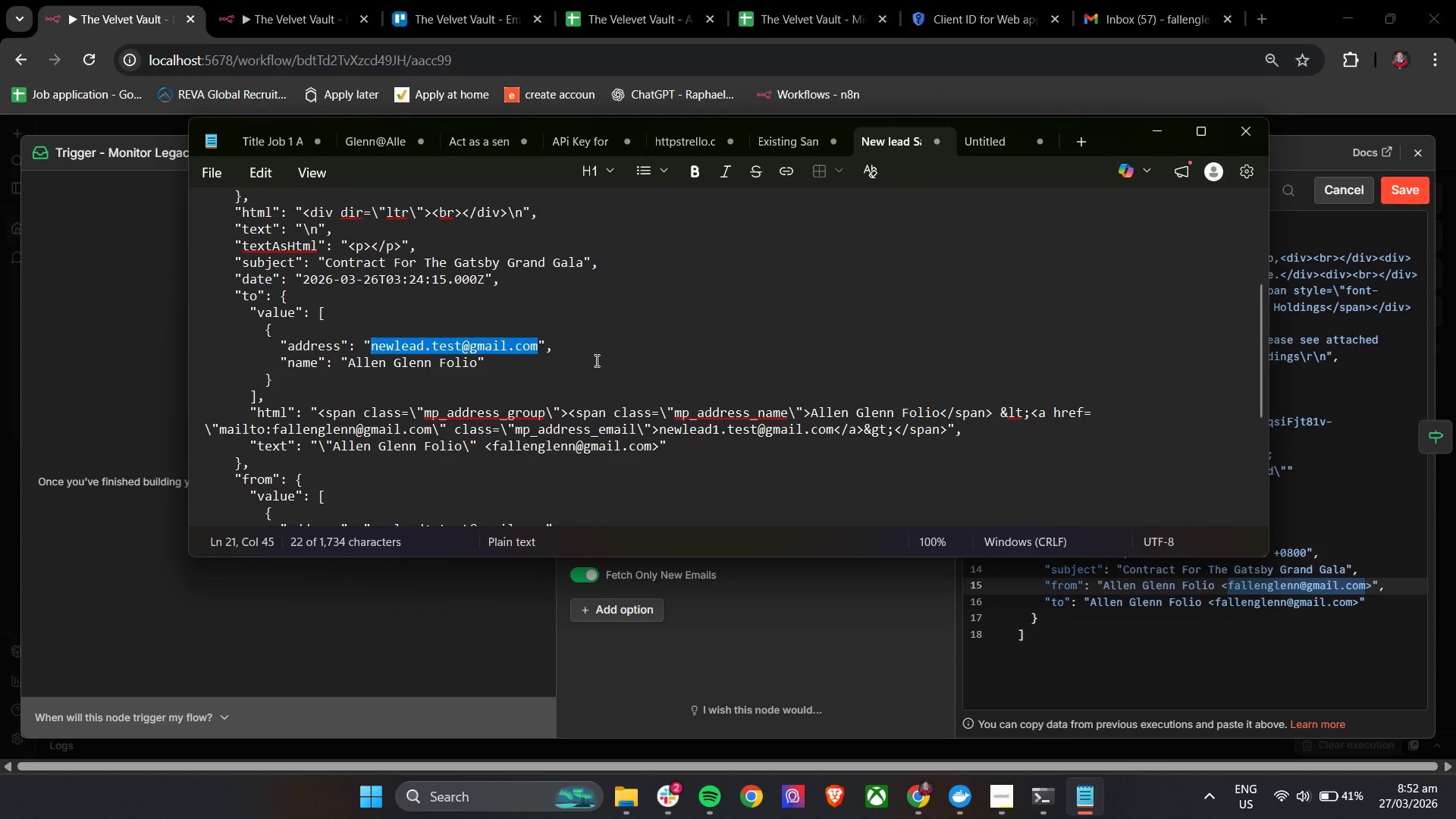 
key(Control+C)
 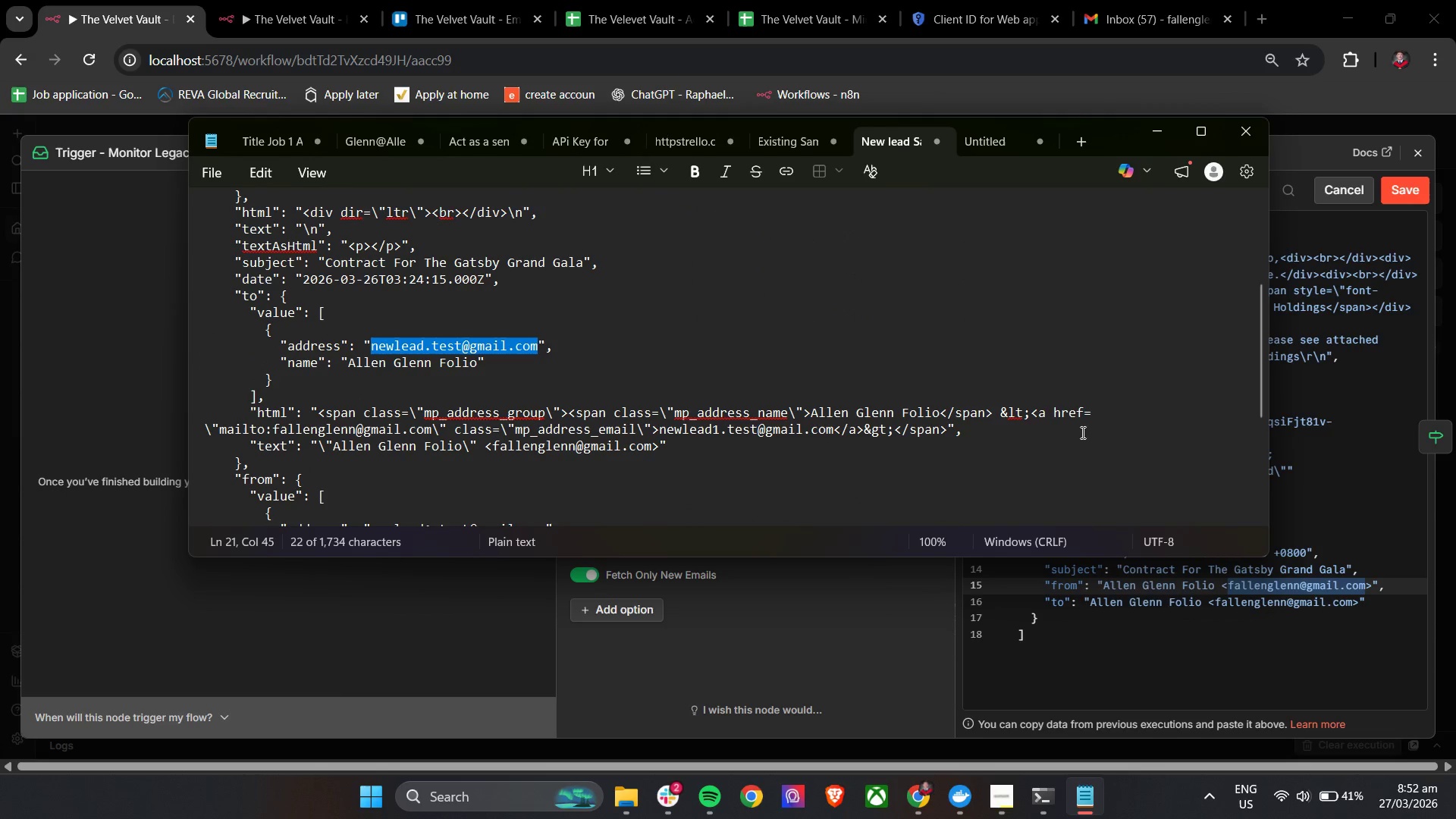 
key(Control+C)
 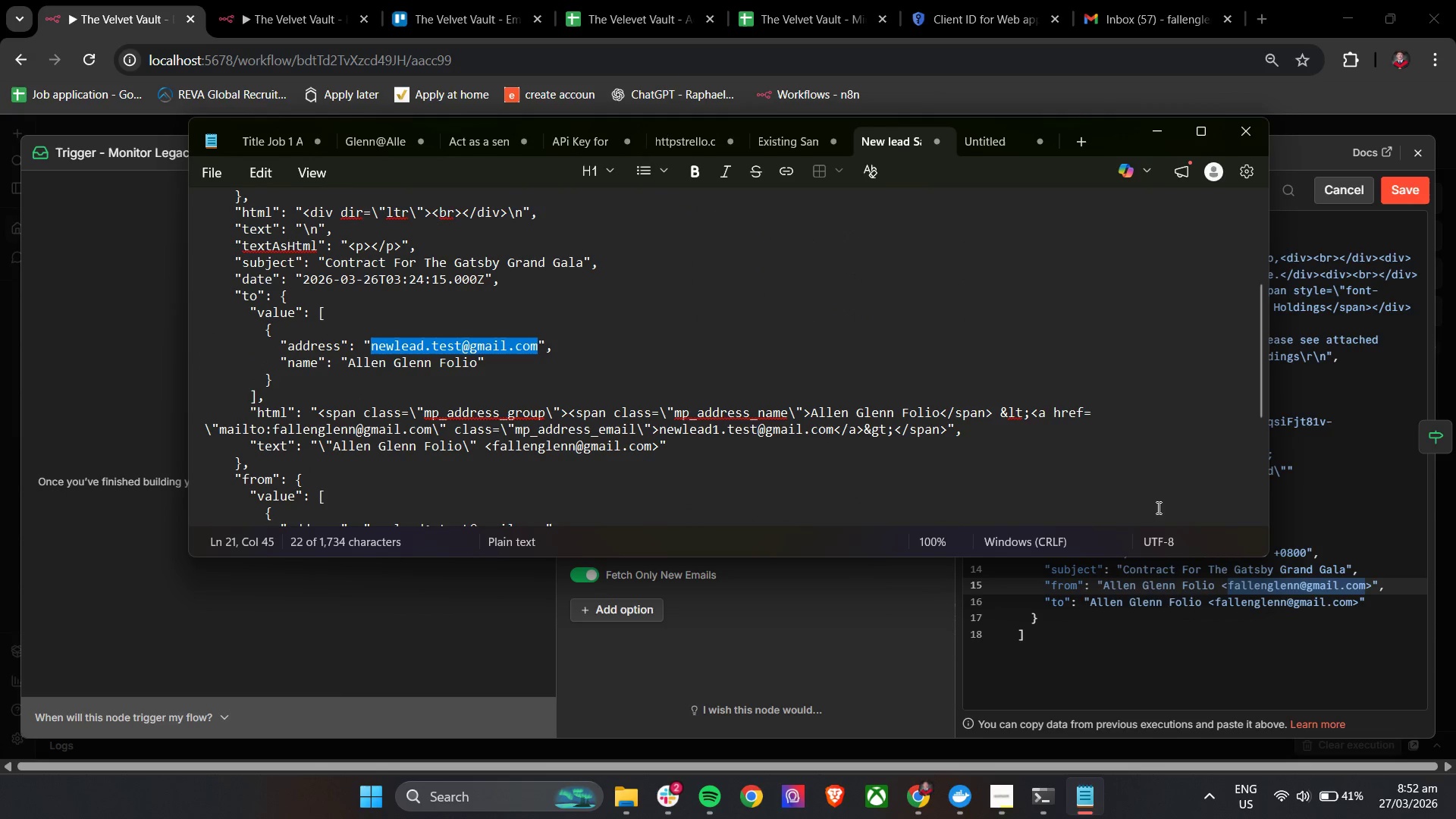 
key(Control+C)
 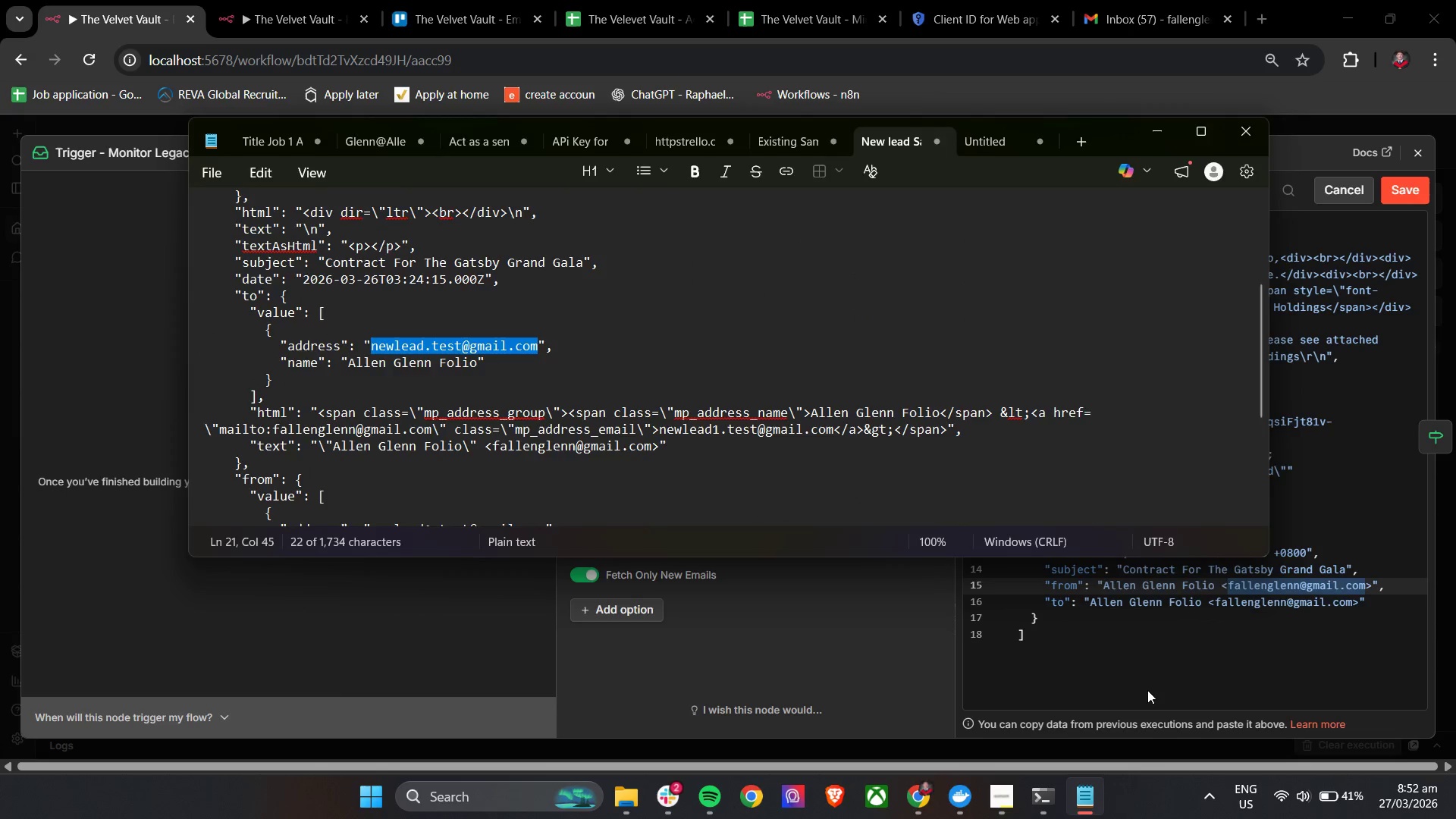 
left_click([1147, 690])
 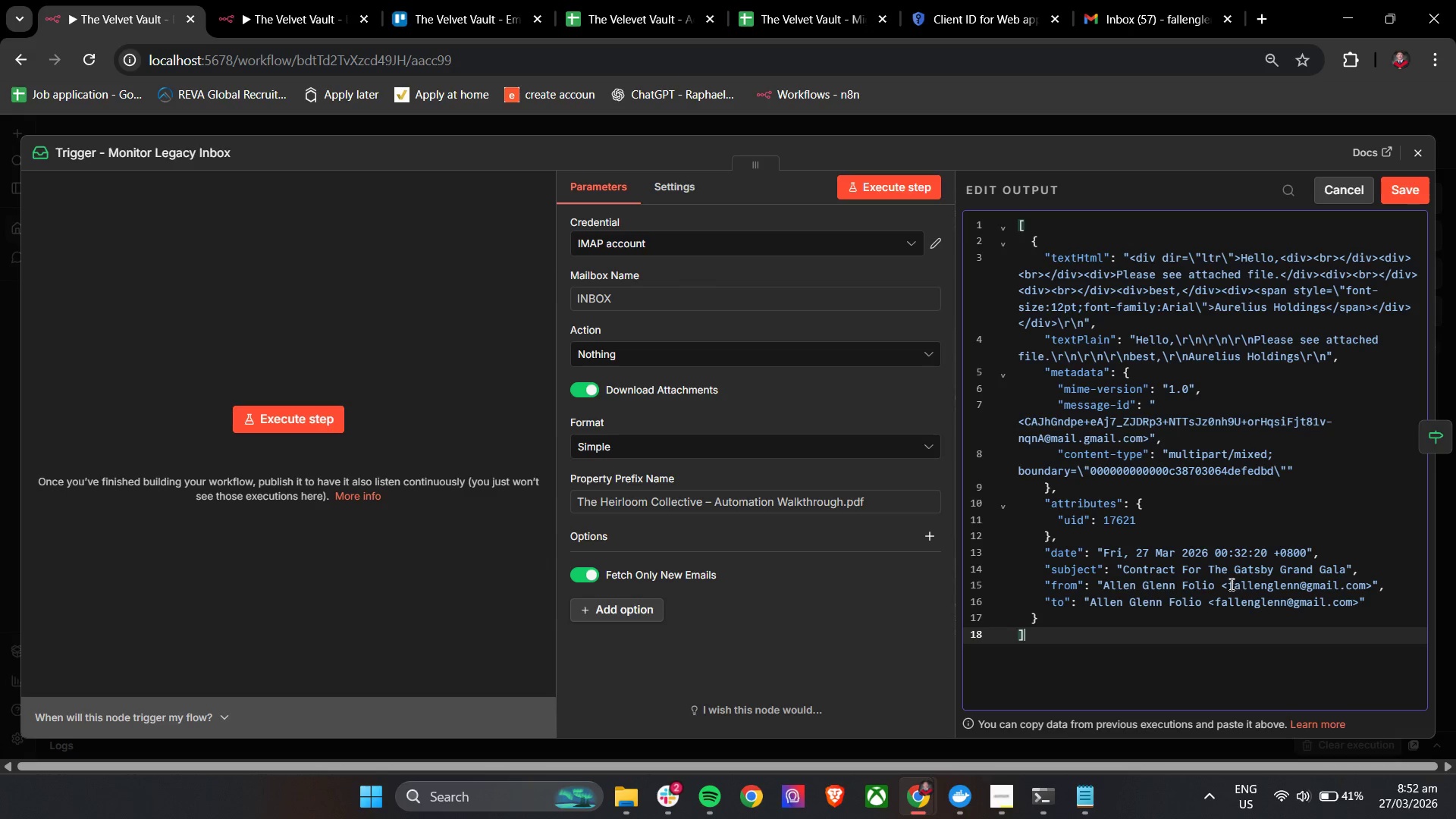 
left_click_drag(start_coordinate=[1230, 584], to_coordinate=[1367, 589])
 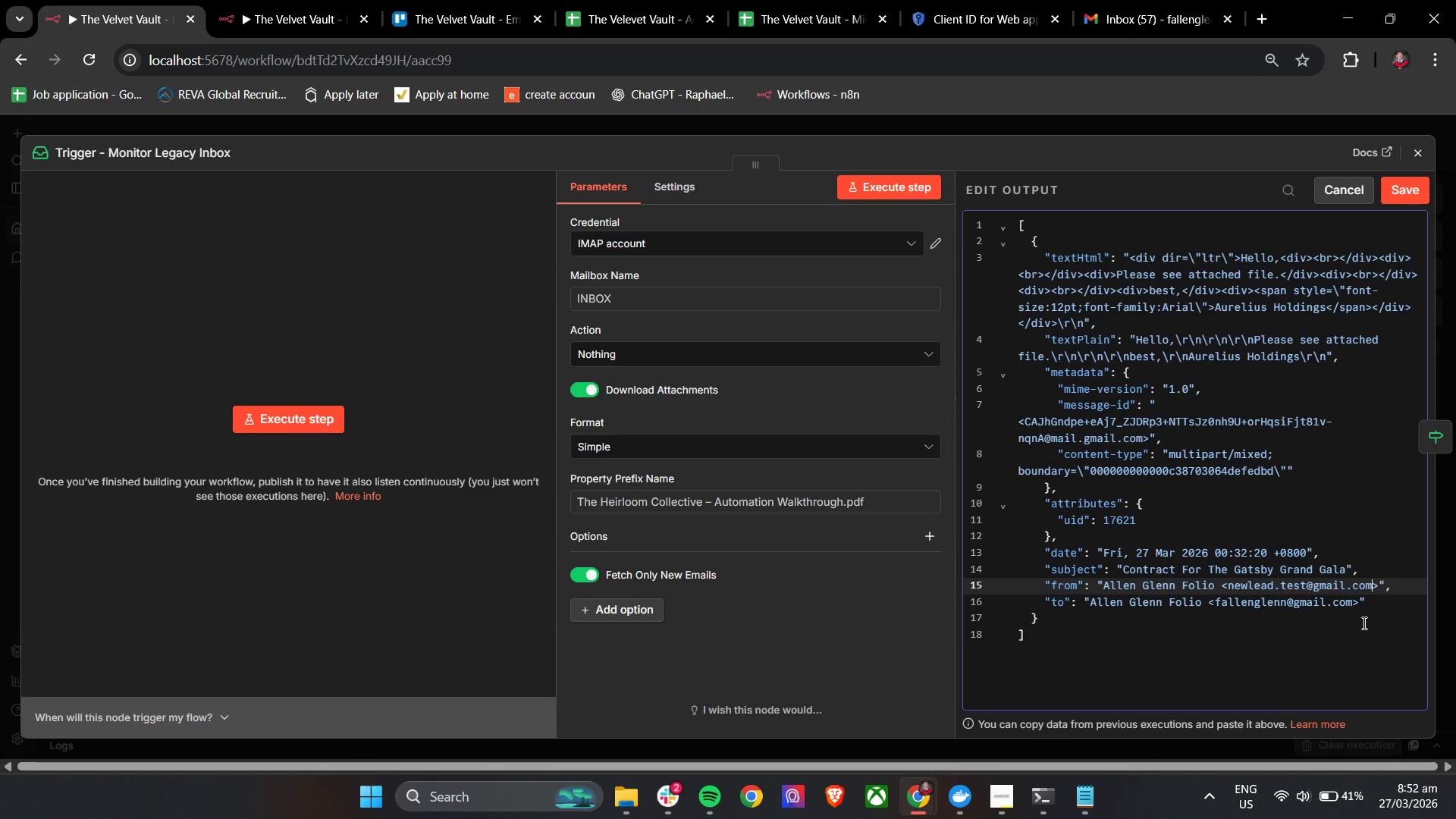 
hold_key(key=ControlLeft, duration=0.5)
 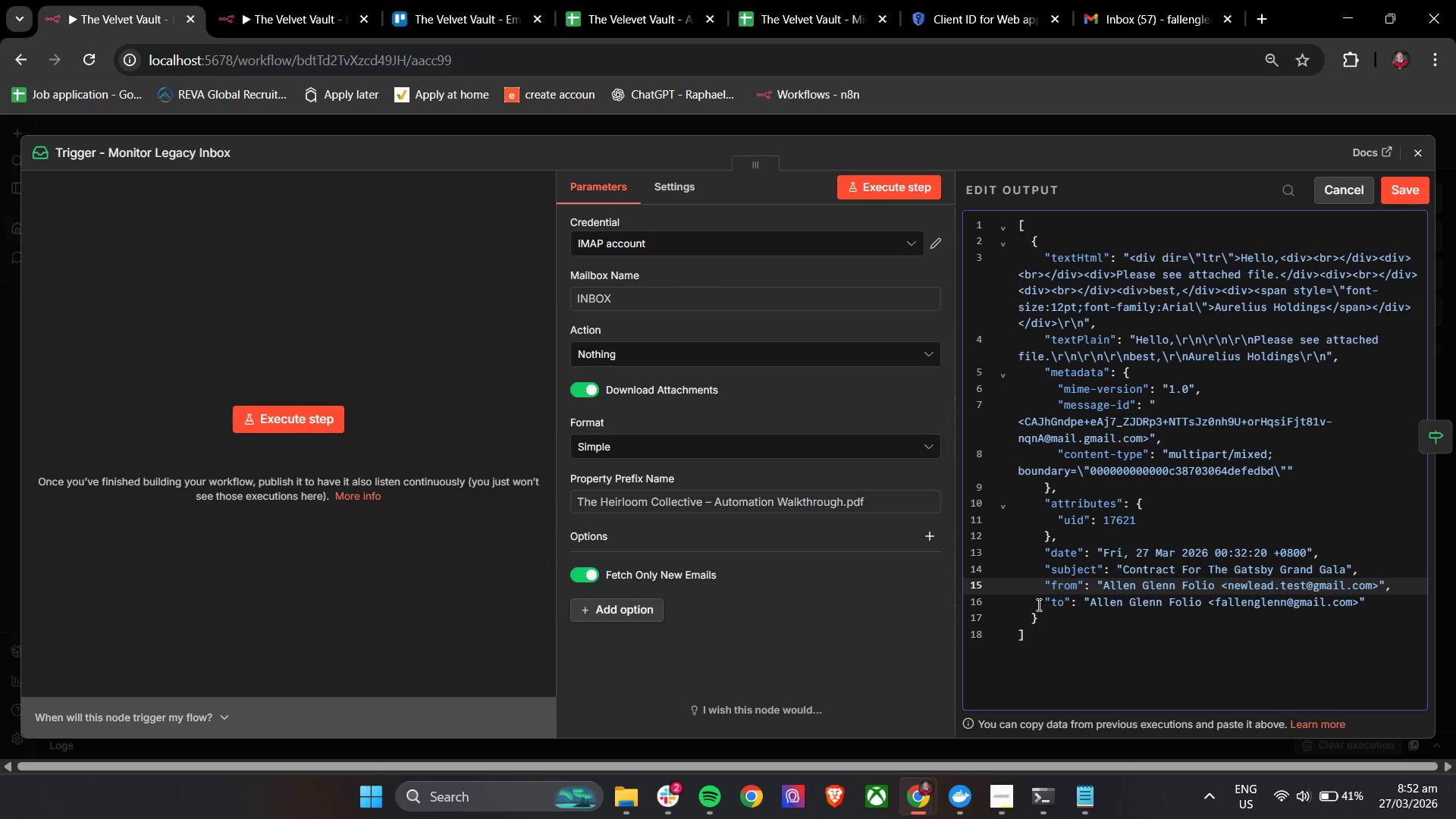 
hold_key(key=V, duration=0.31)
 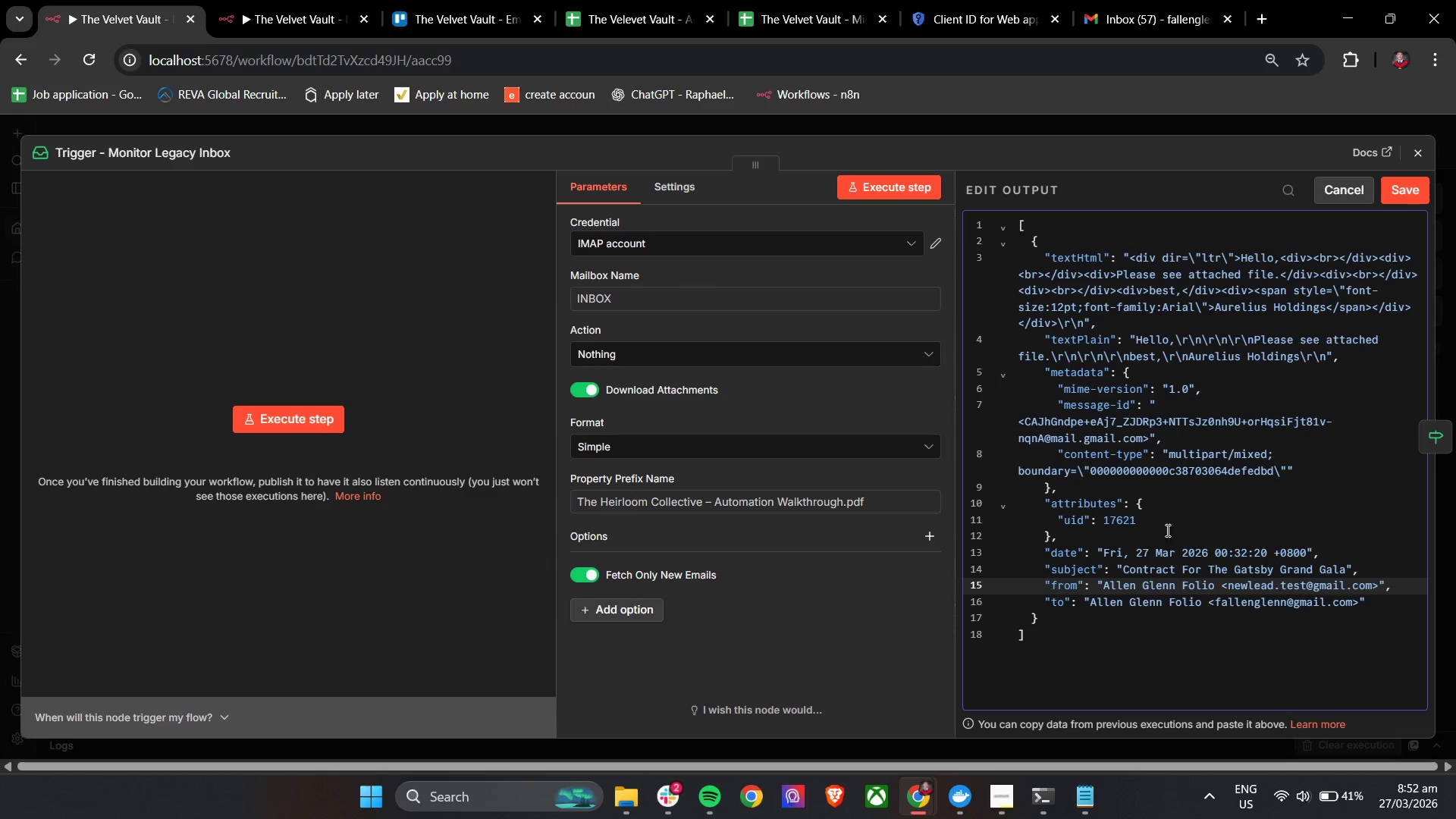 
left_click([1401, 192])
 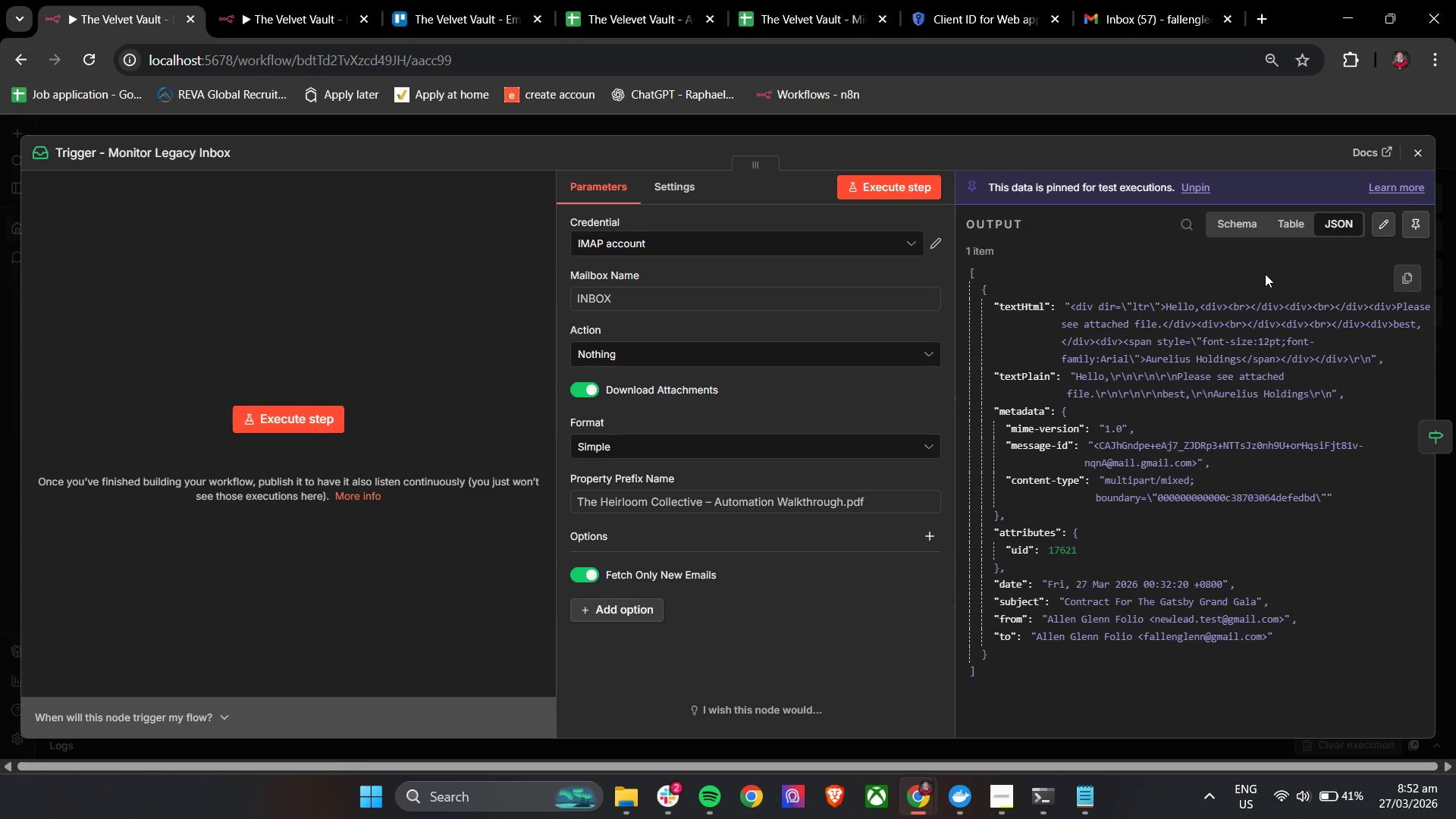 
scroll: coordinate [524, 548], scroll_direction: up, amount: 4.0
 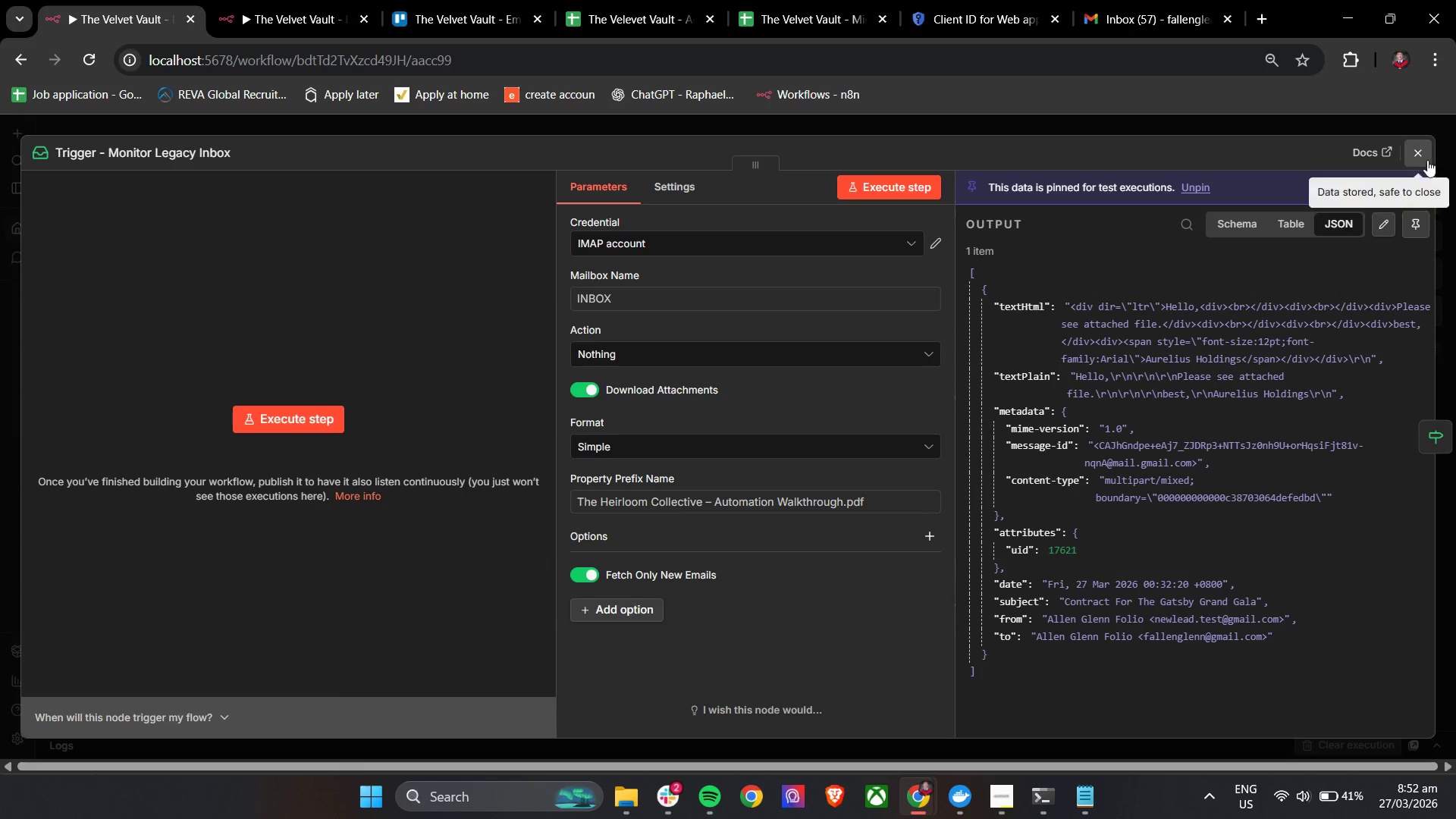 
left_click([1420, 153])
 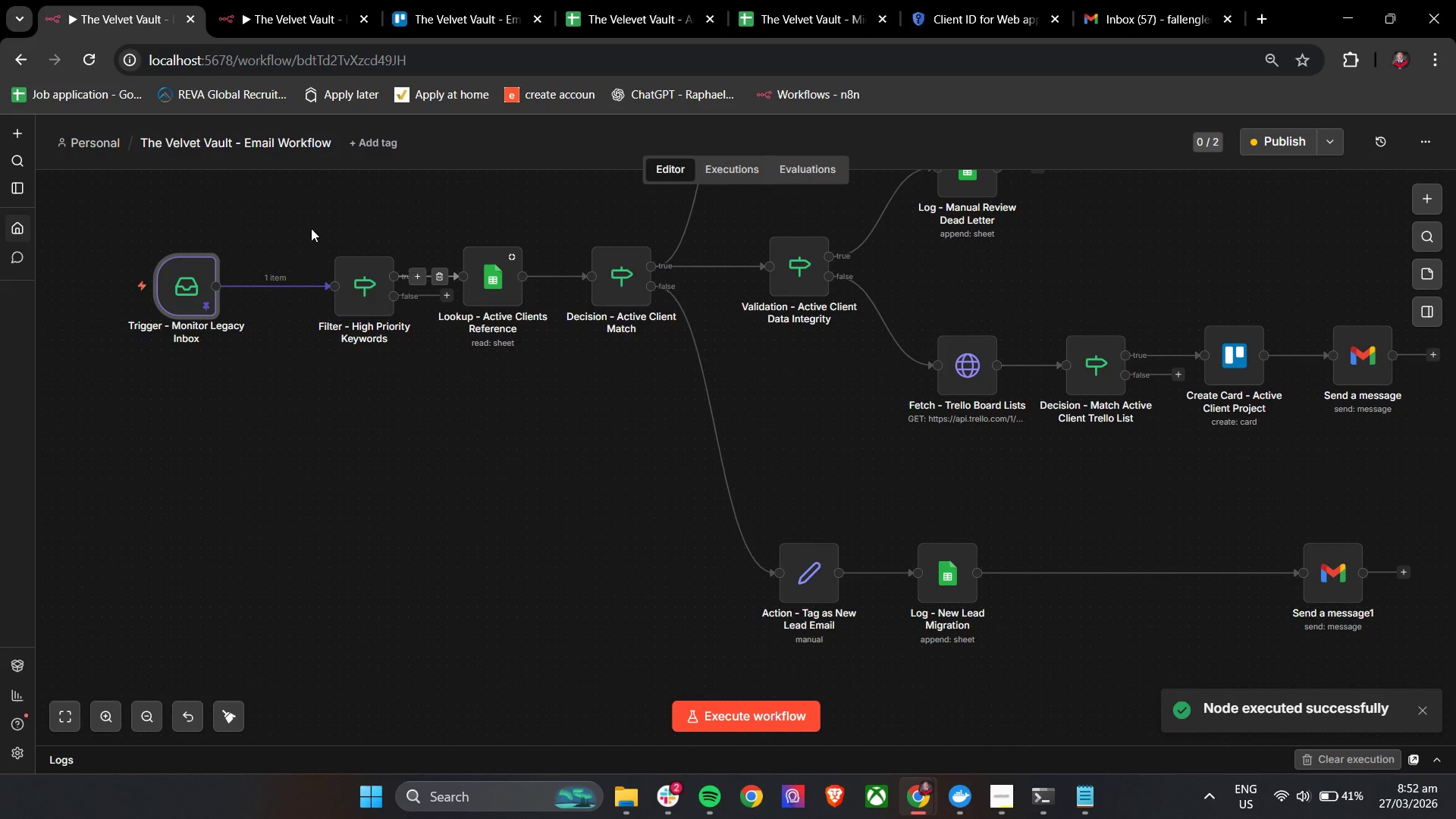 
left_click([334, 240])
 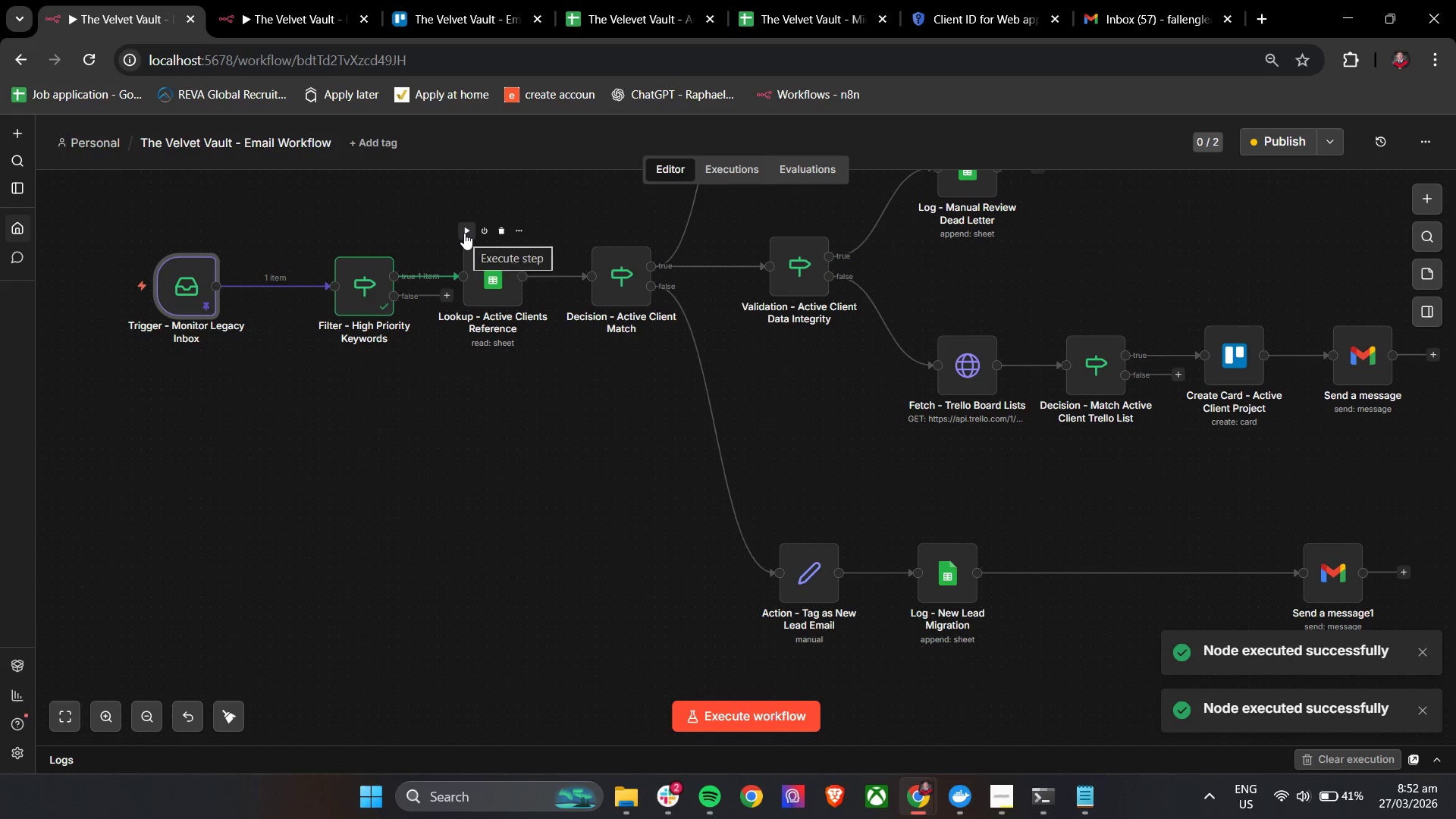 
double_click([353, 291])
 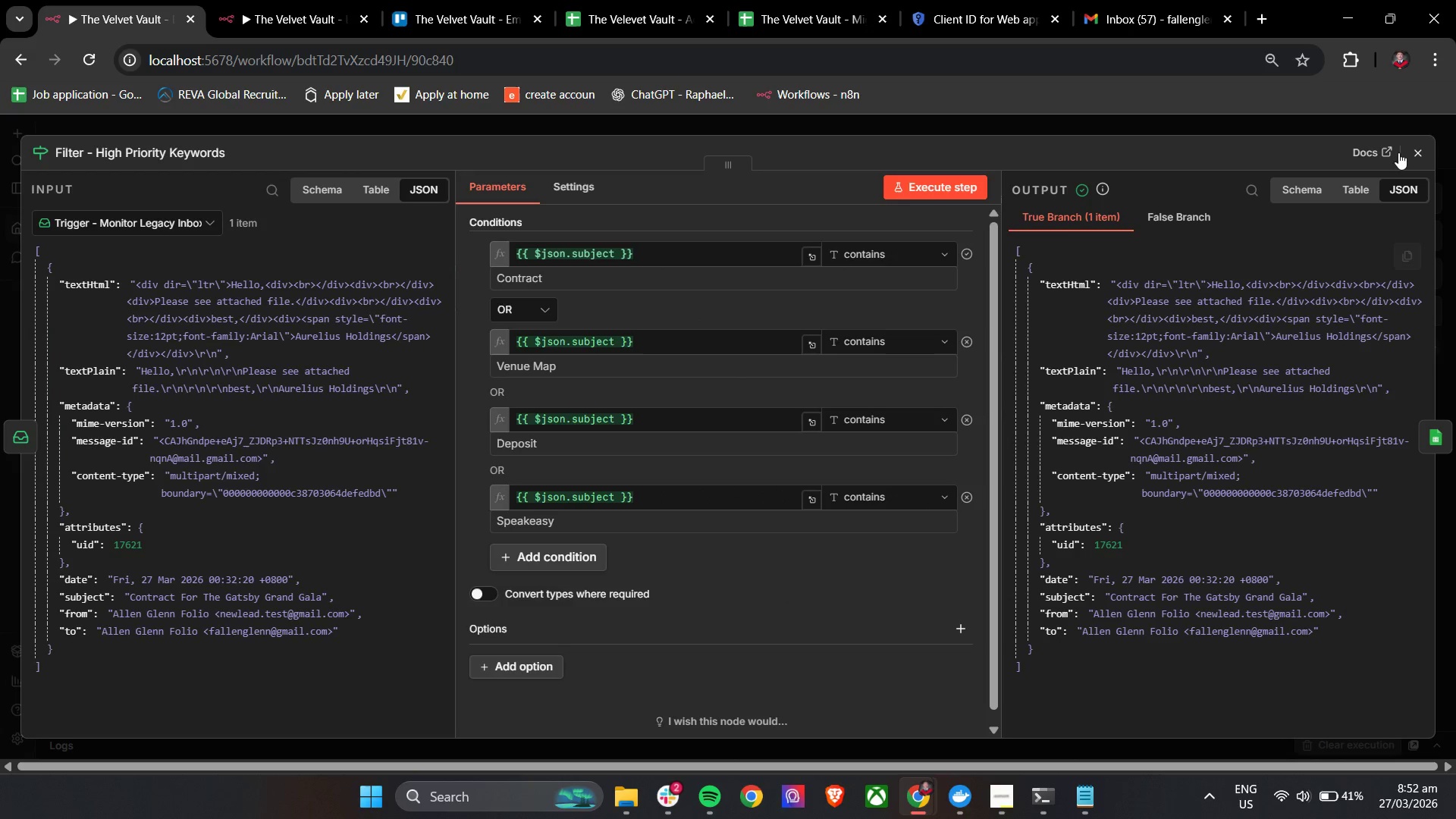 
left_click([1417, 151])
 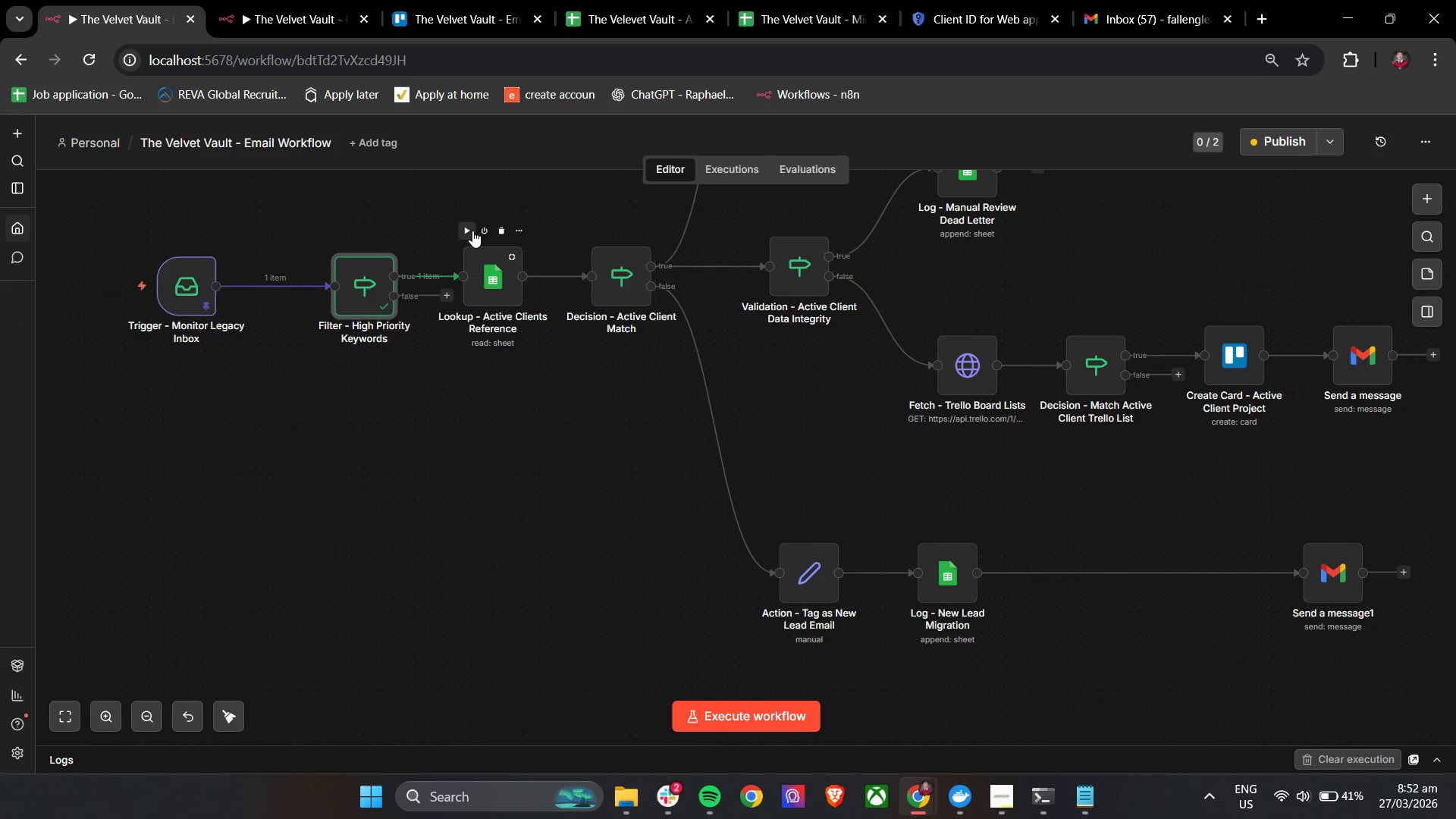 
left_click([467, 231])
 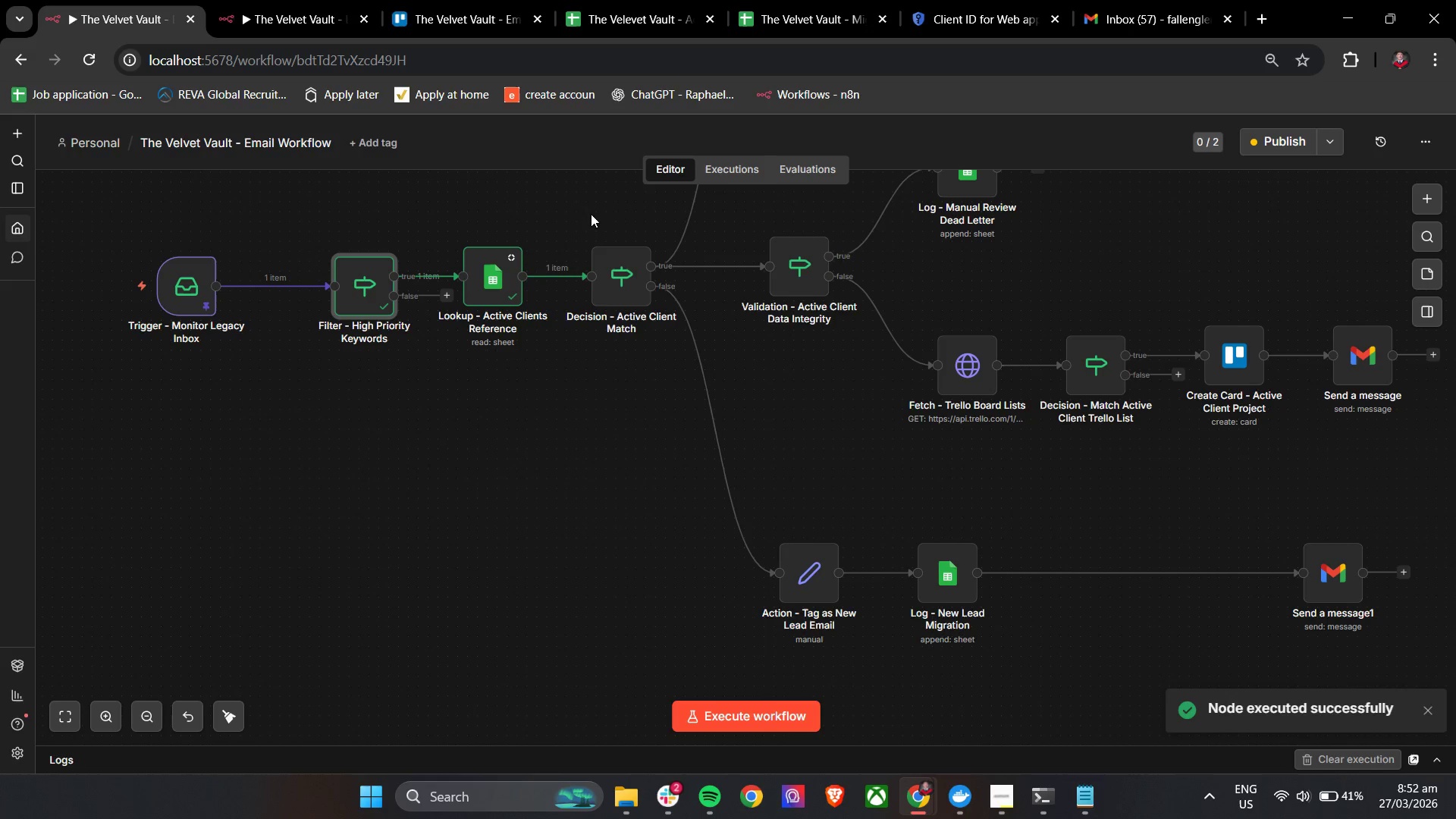 
left_click([594, 232])
 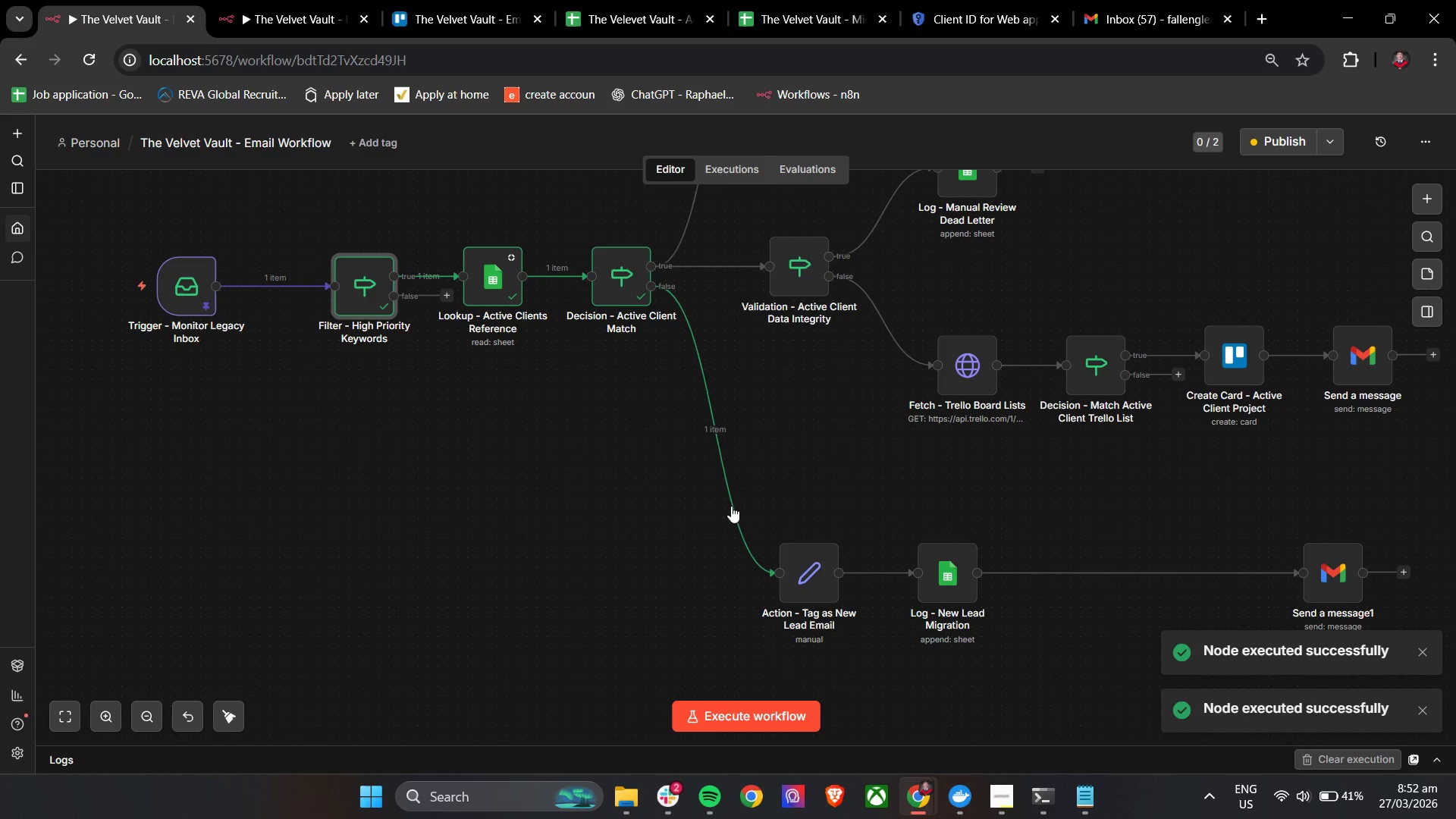 
mouse_move([794, 535])
 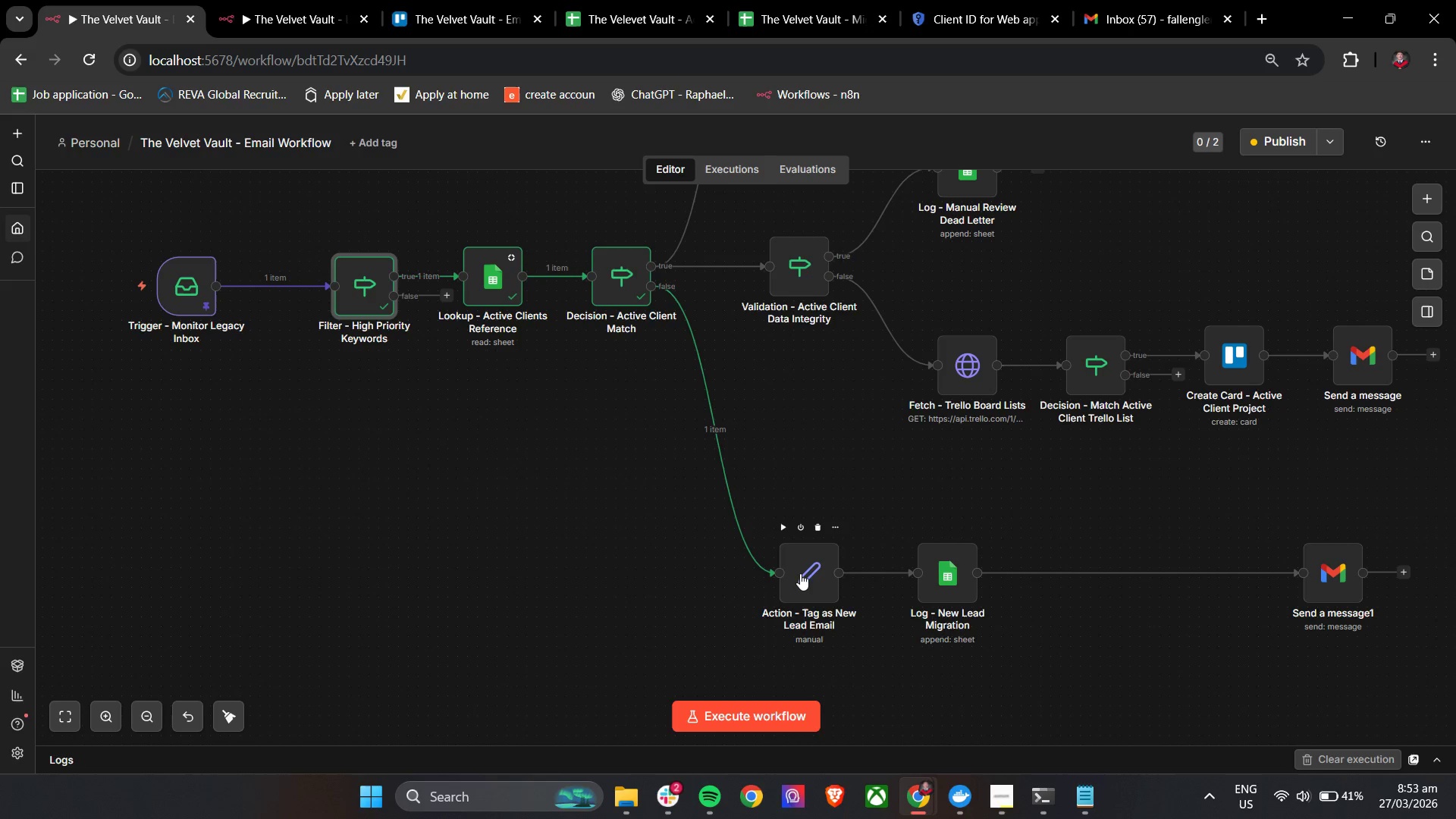 
double_click([801, 574])
 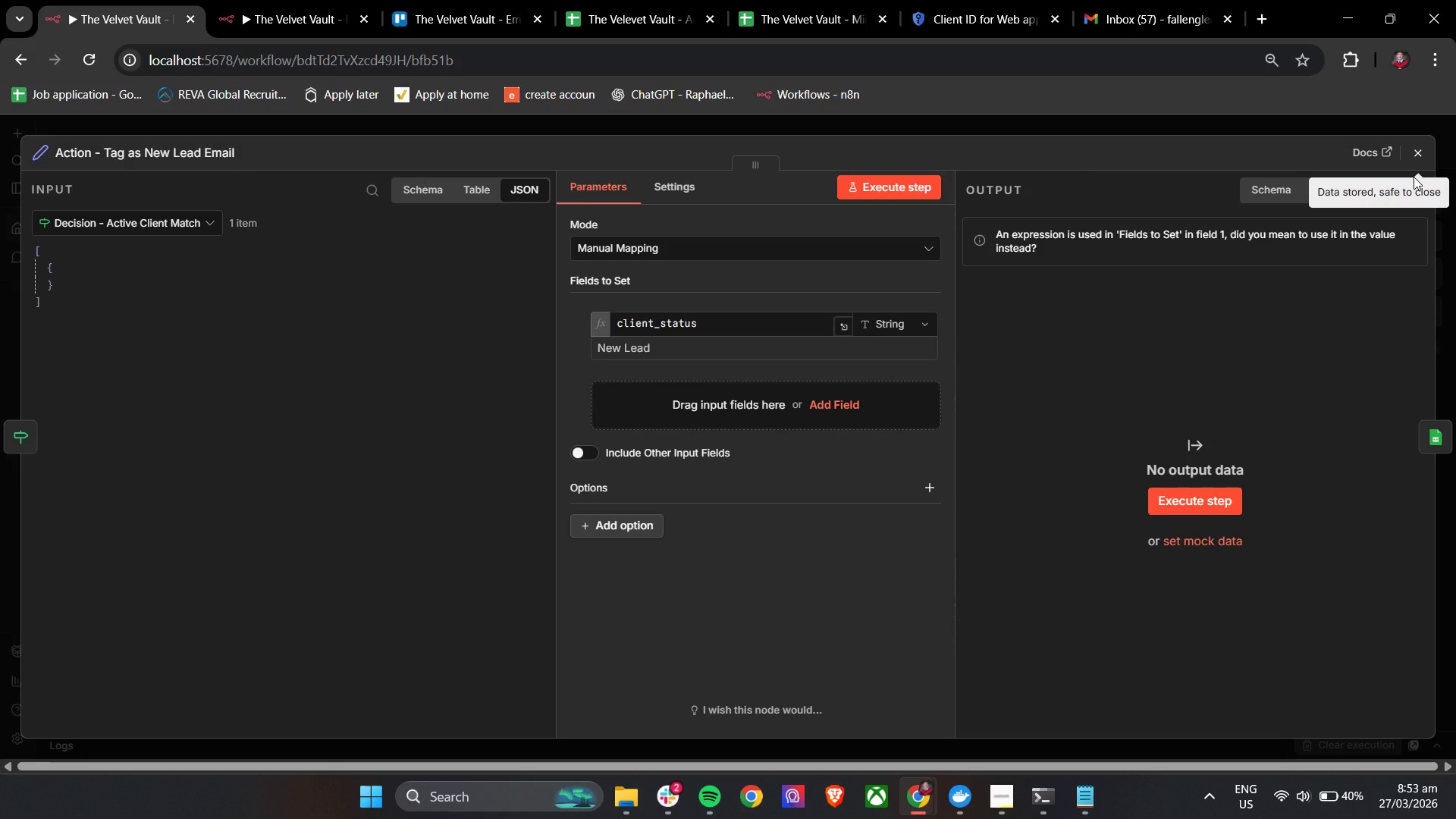 
left_click([1415, 152])
 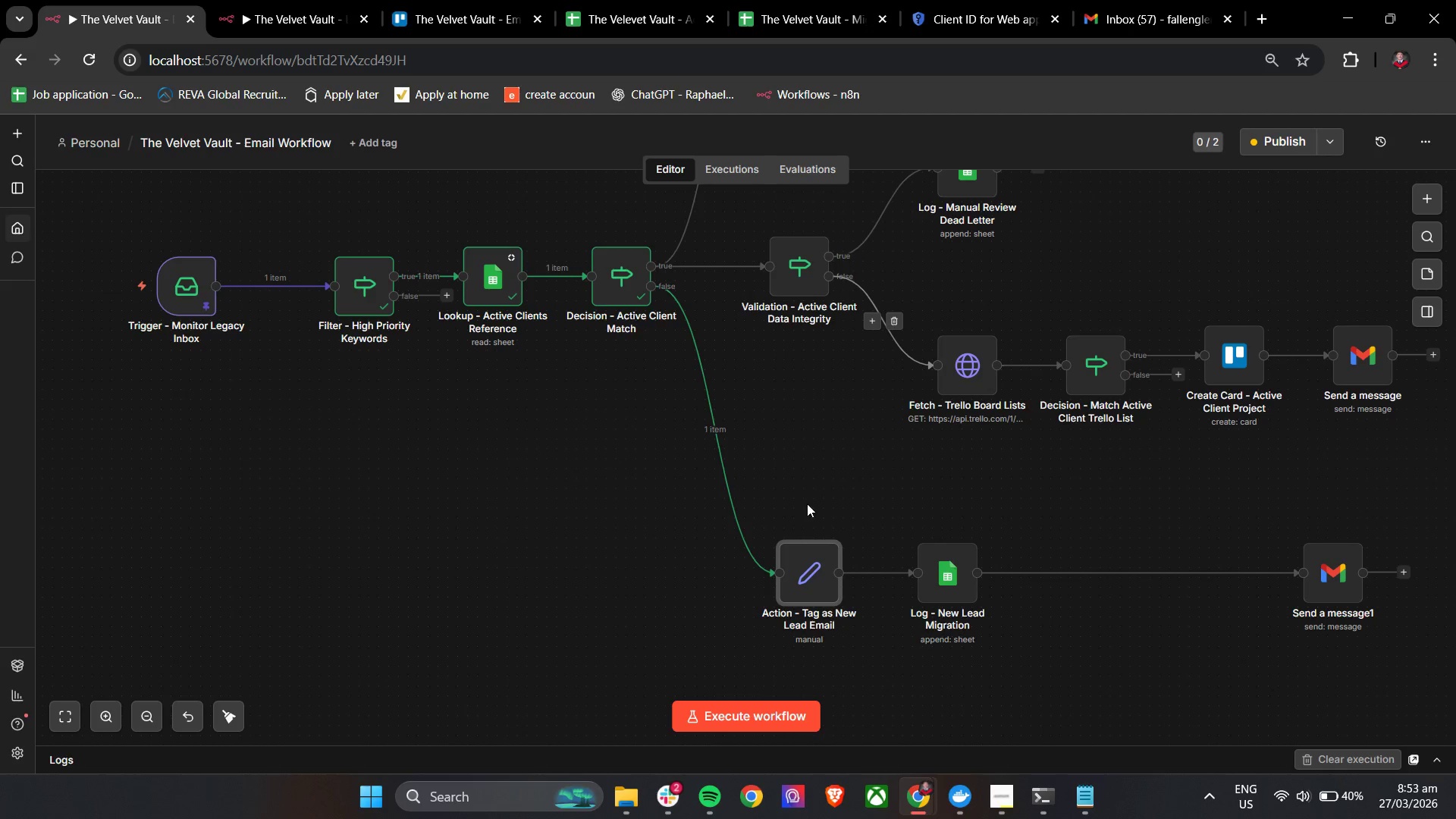 
mouse_move([811, 528])
 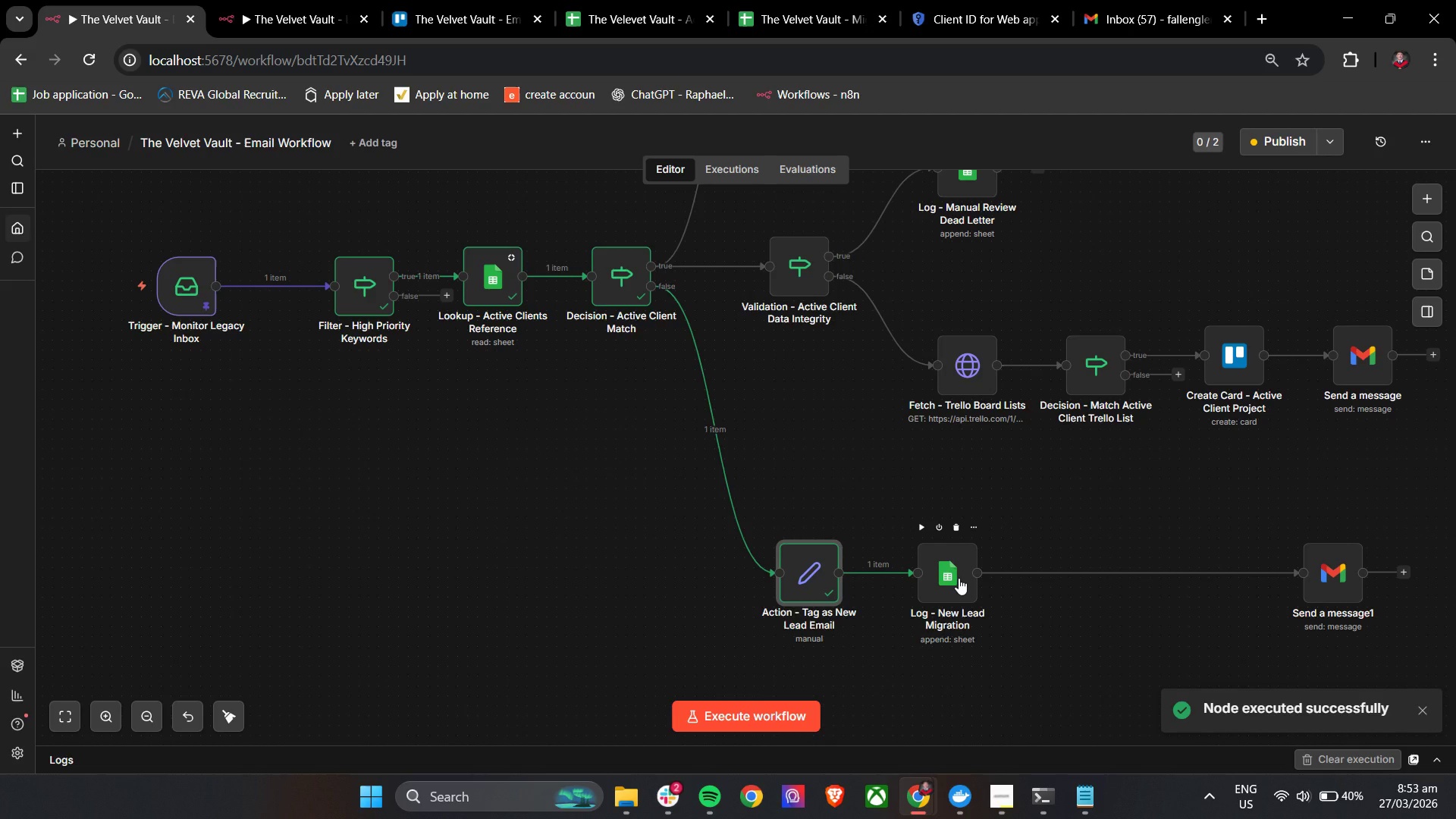 
double_click([957, 577])
 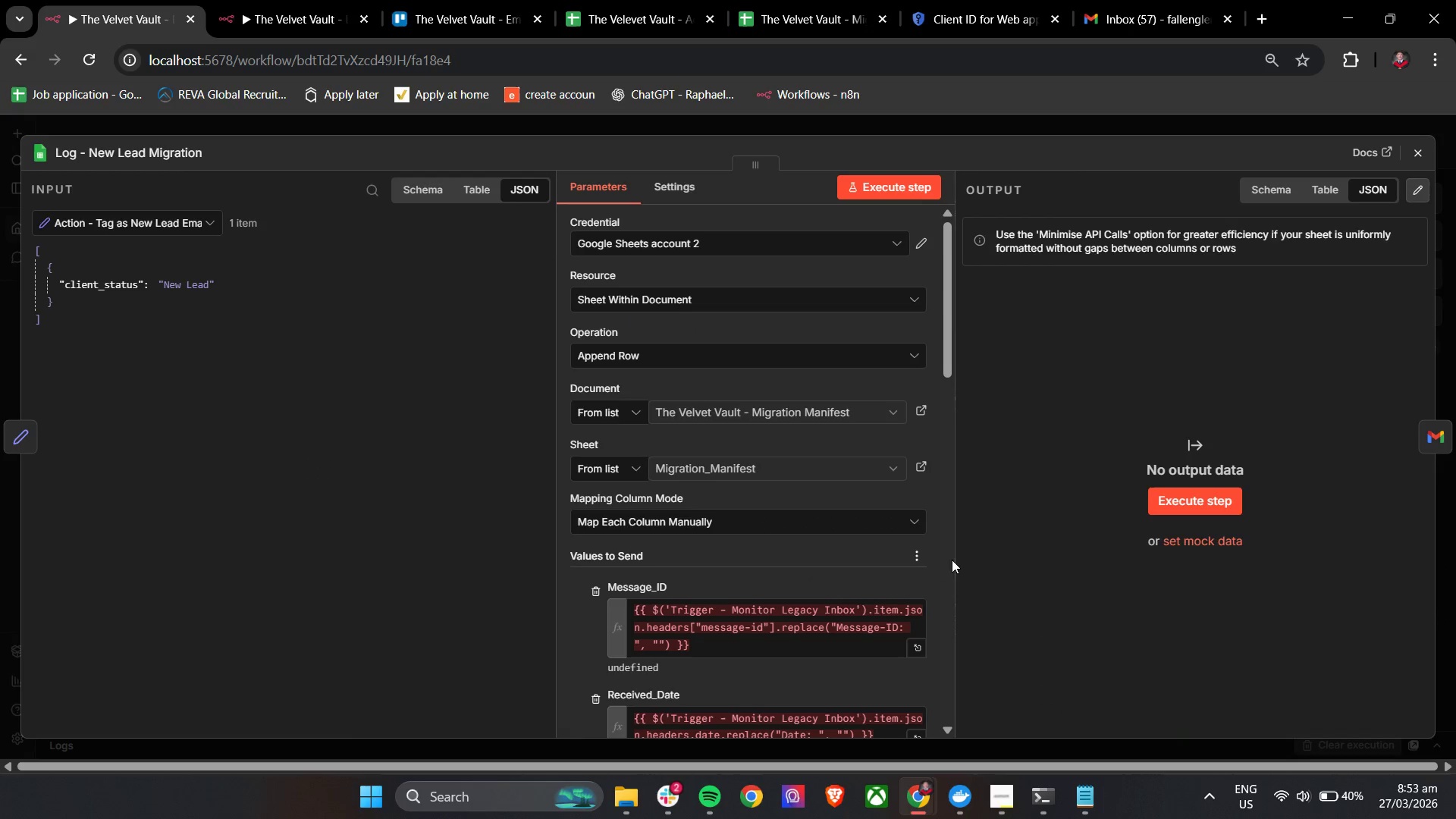 
scroll: coordinate [716, 400], scroll_direction: down, amount: 15.0
 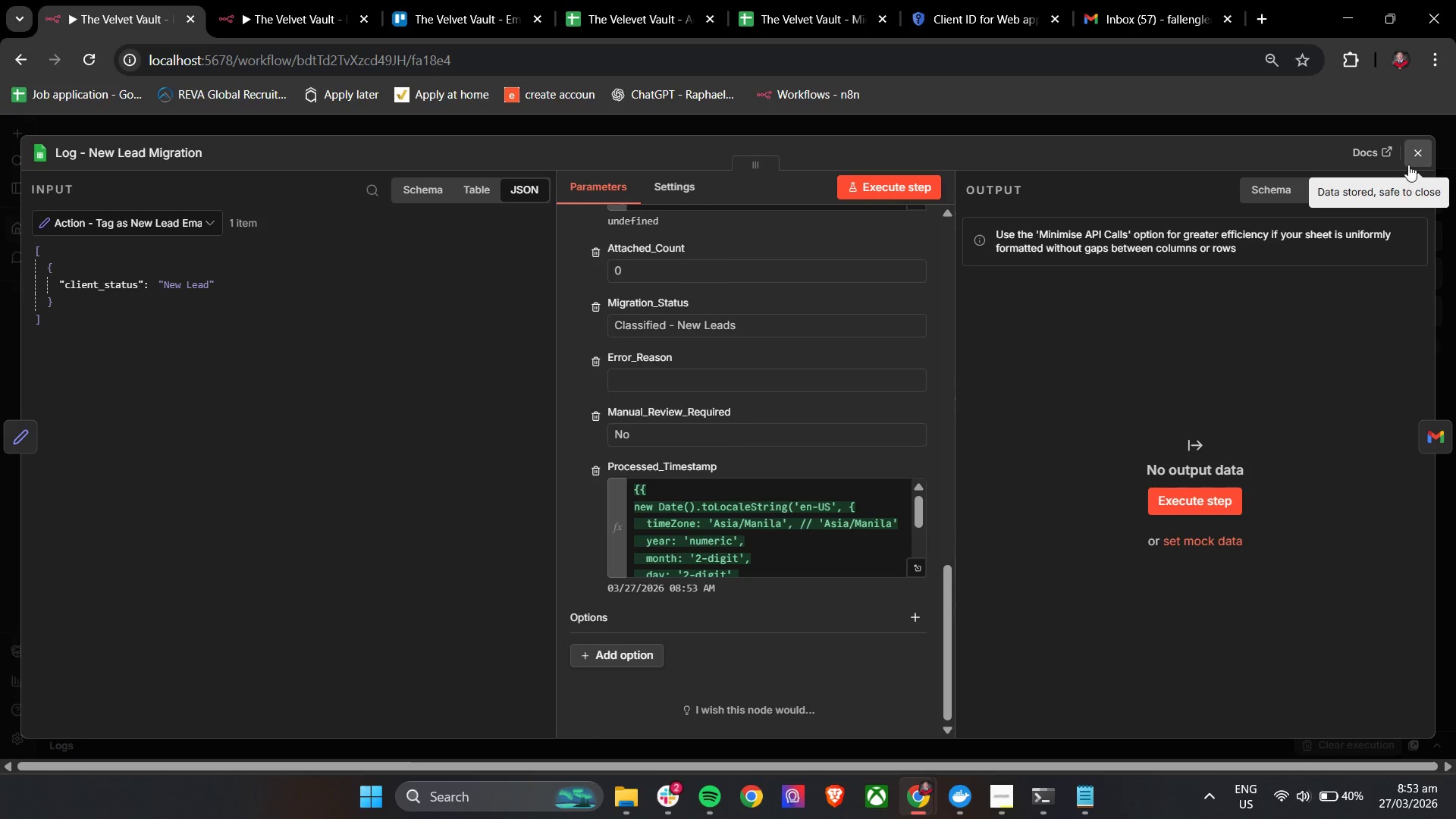 
left_click([1416, 156])
 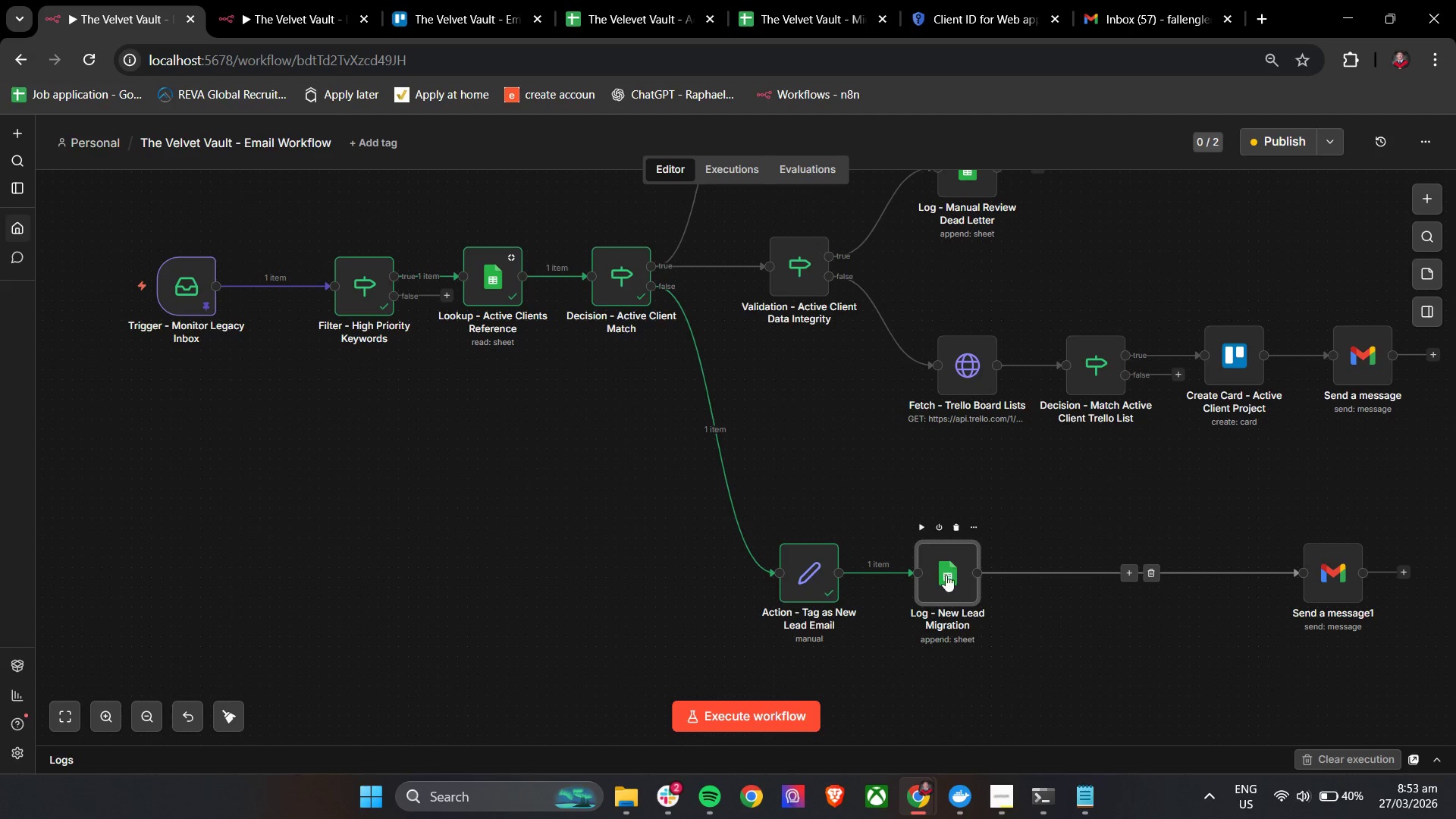 
double_click([947, 572])
 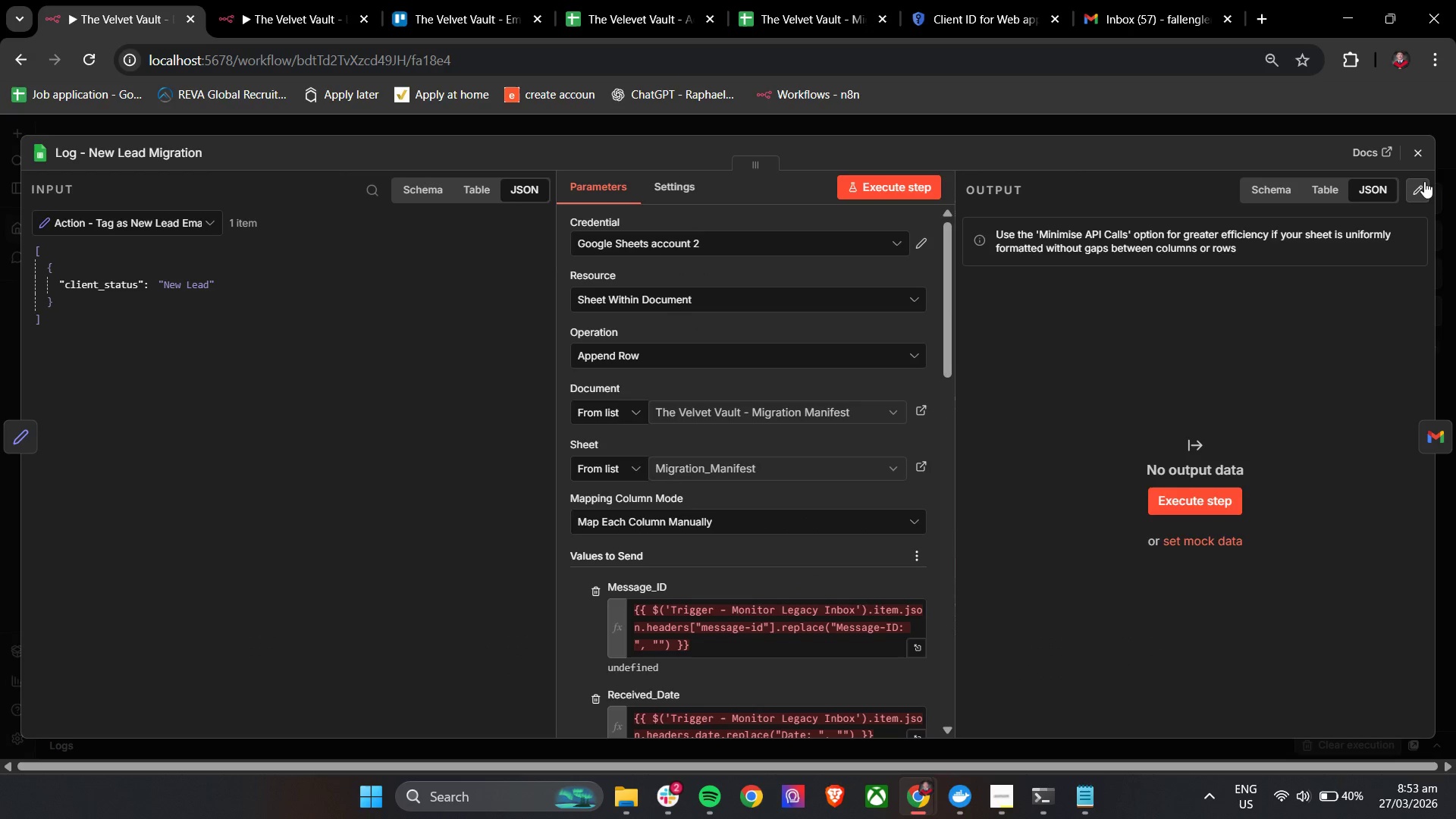 
scroll: coordinate [742, 481], scroll_direction: up, amount: 3.0
 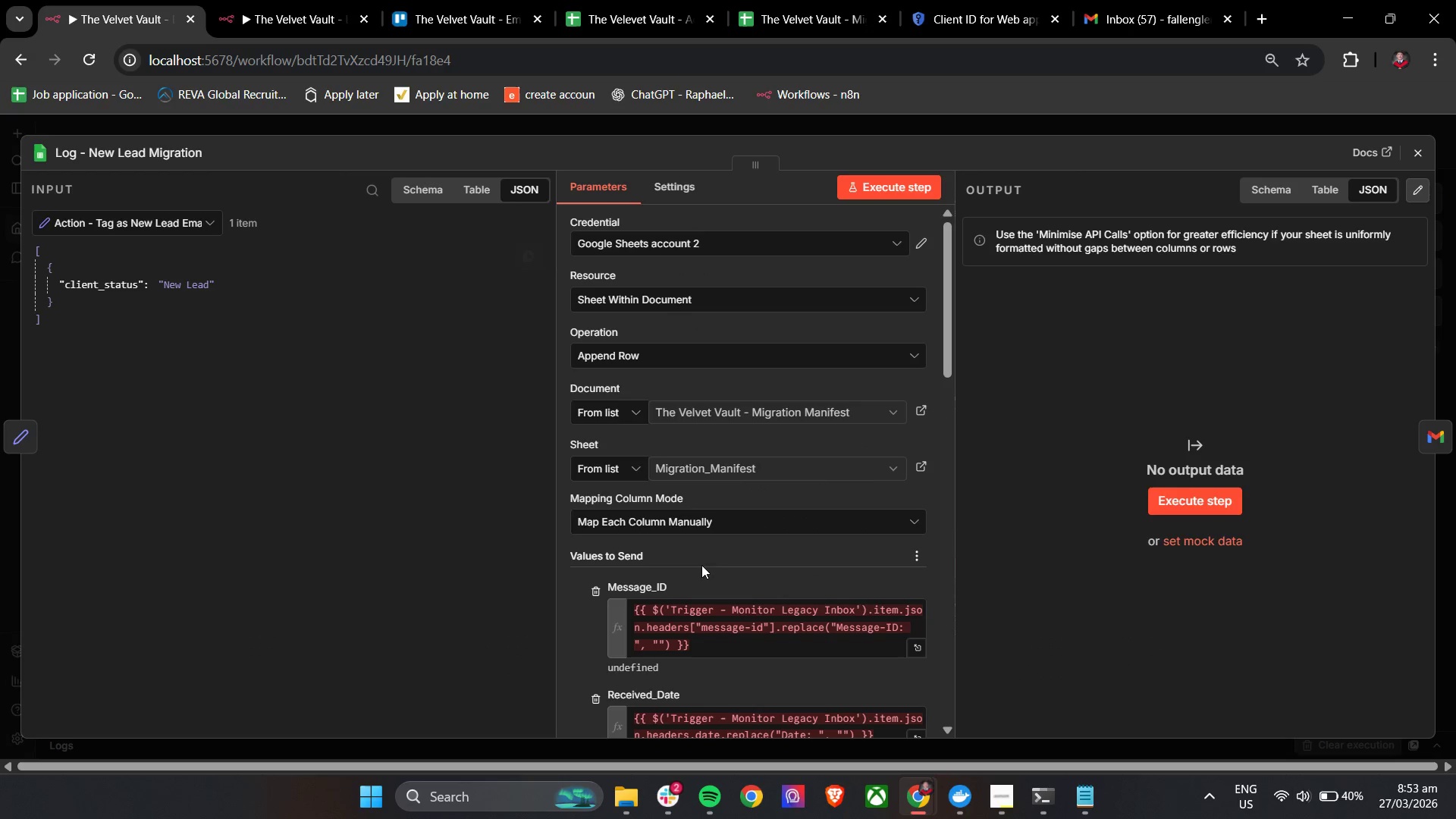 
left_click([723, 555])
 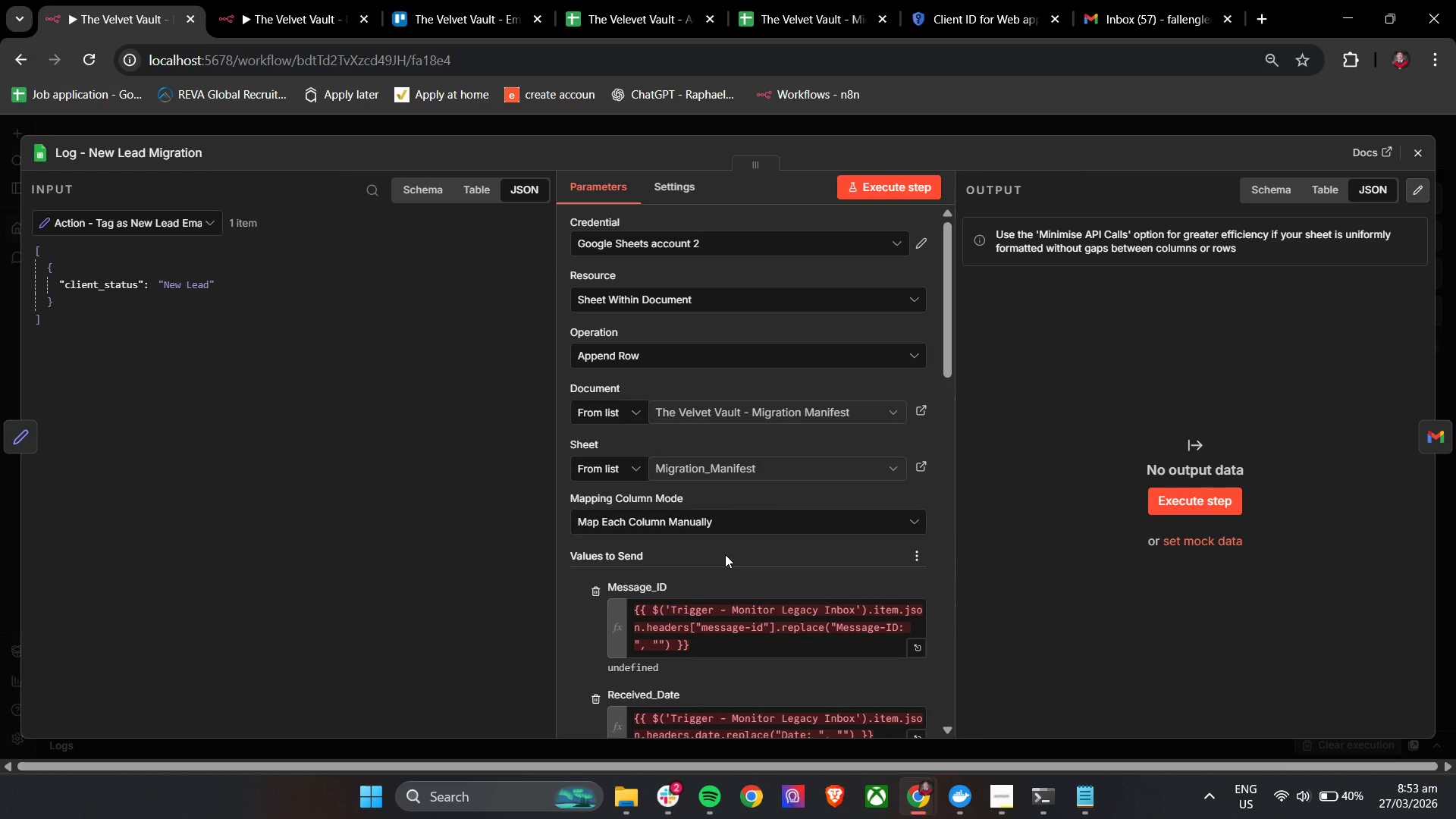 
scroll: coordinate [725, 554], scroll_direction: down, amount: 2.0
 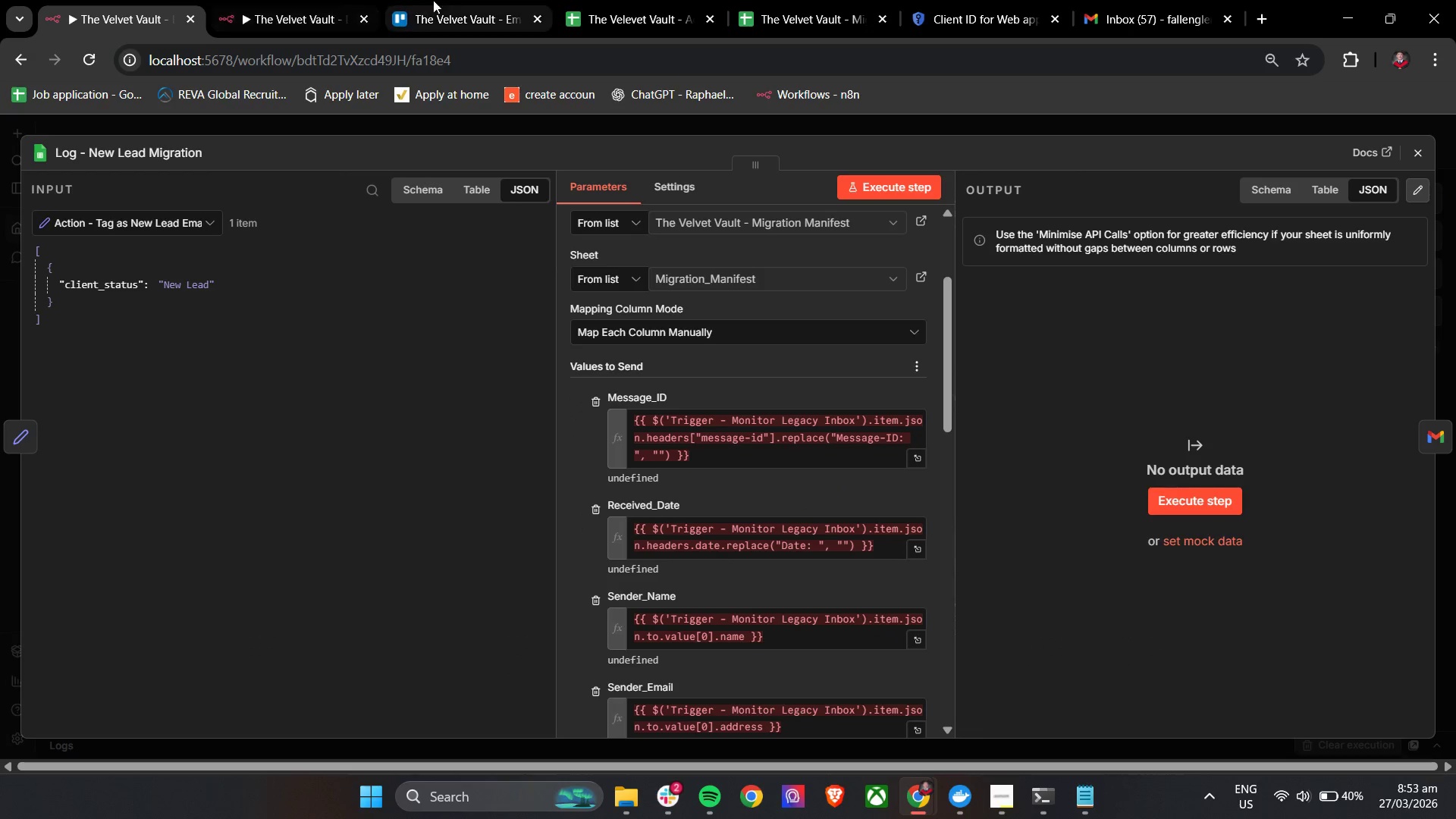 
left_click([467, 1])
 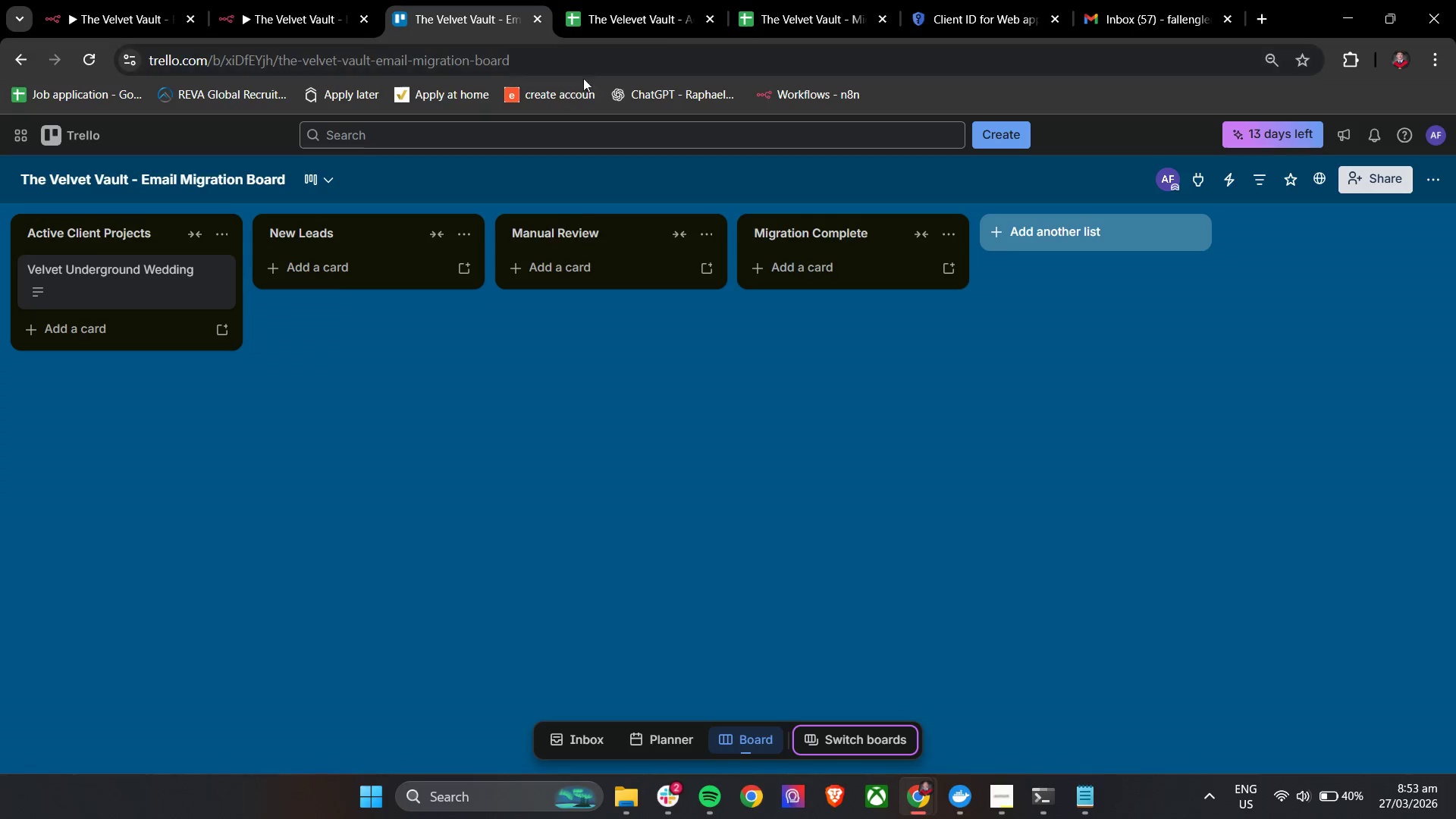 
left_click([710, 0])
 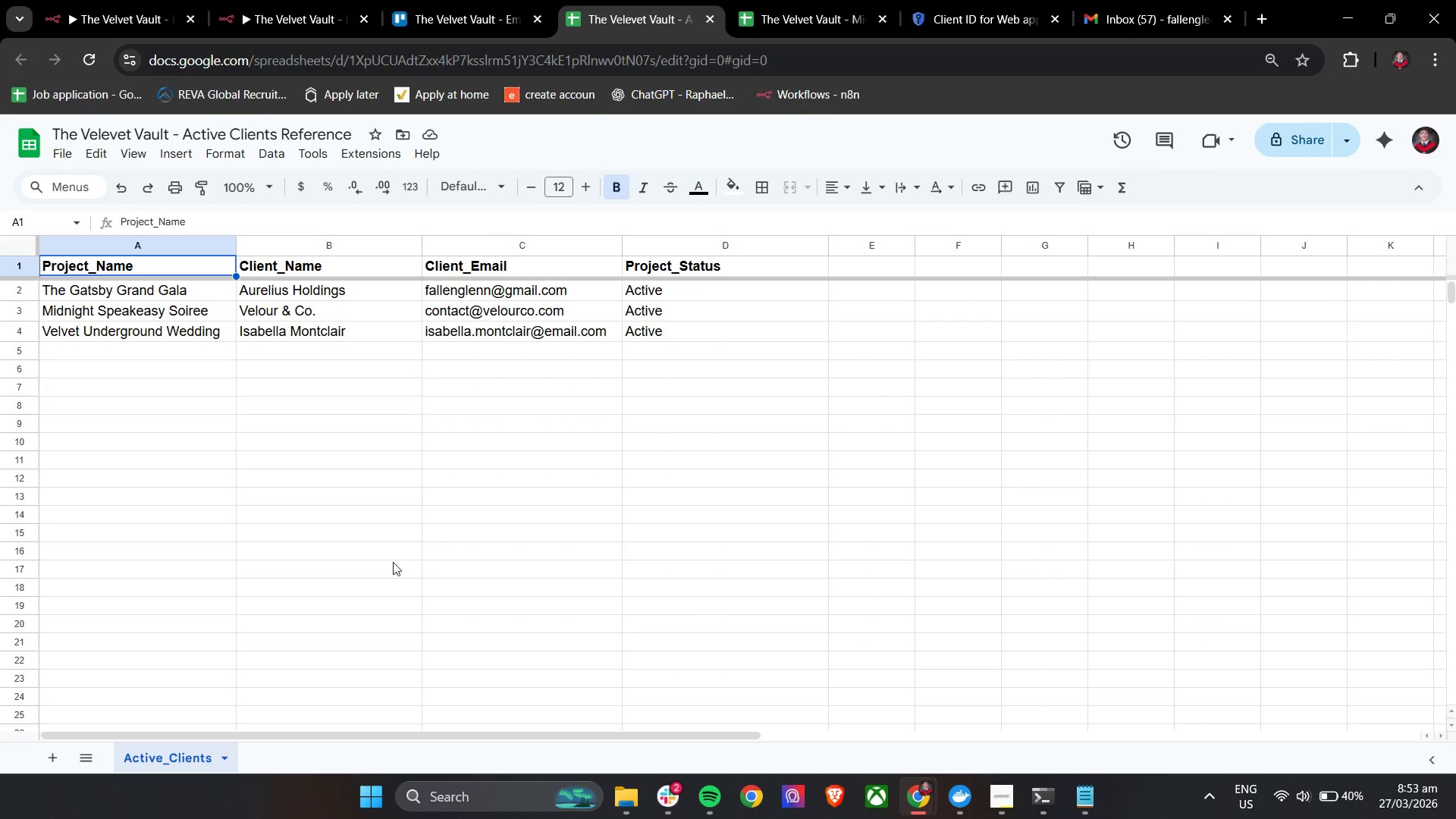 
left_click([786, 17])
 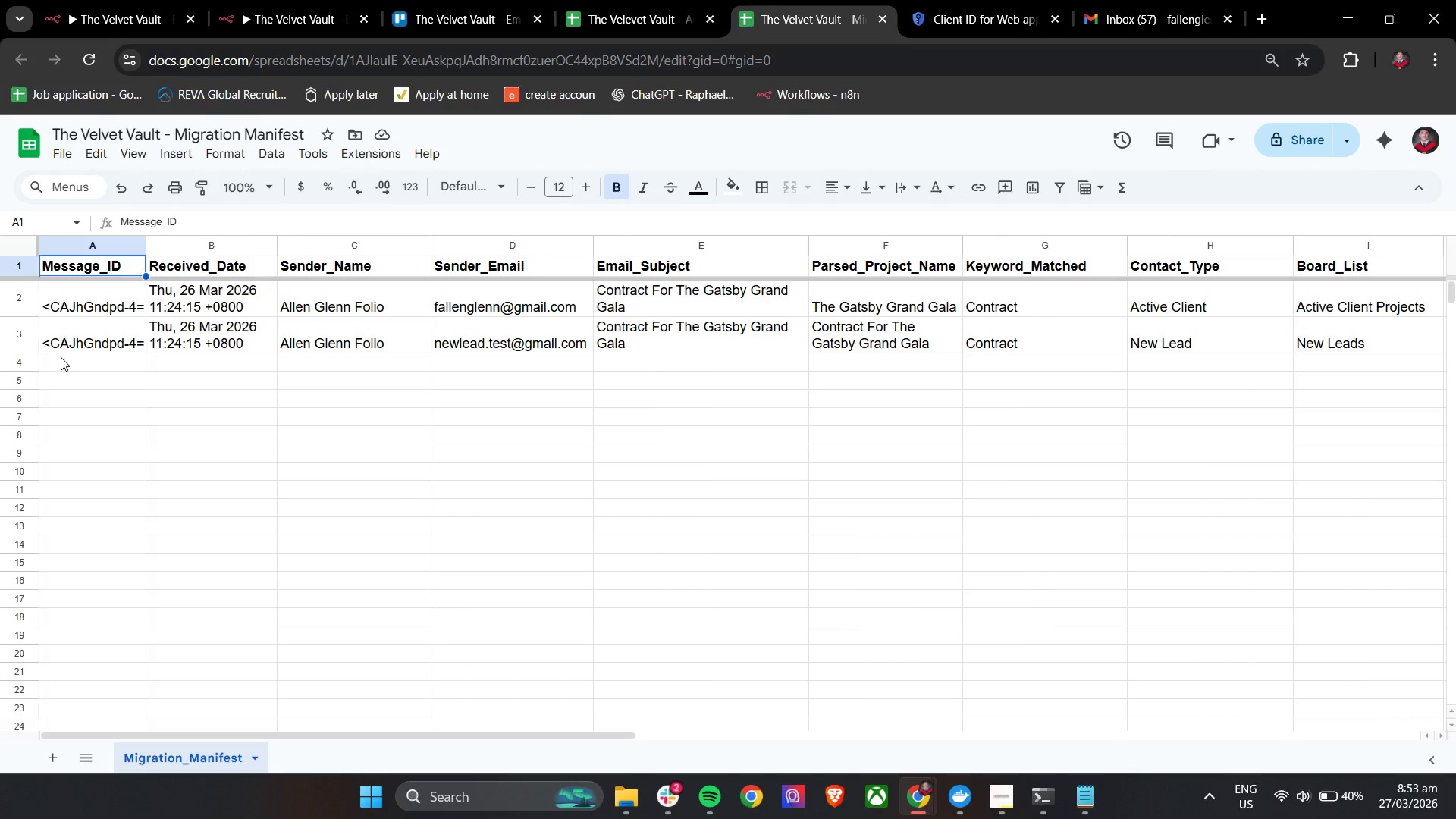 
left_click([60, 335])
 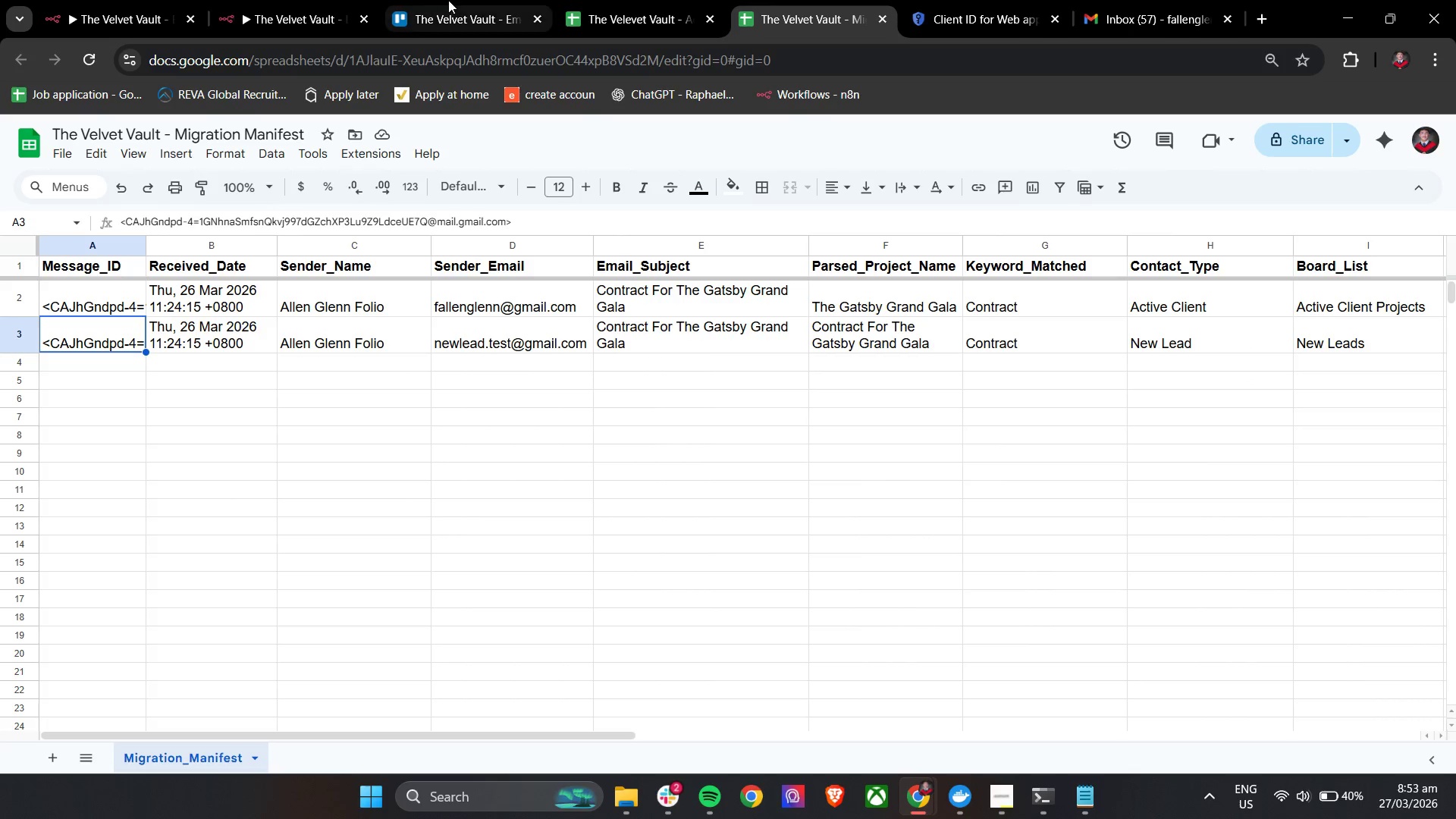 
left_click([157, 0])
 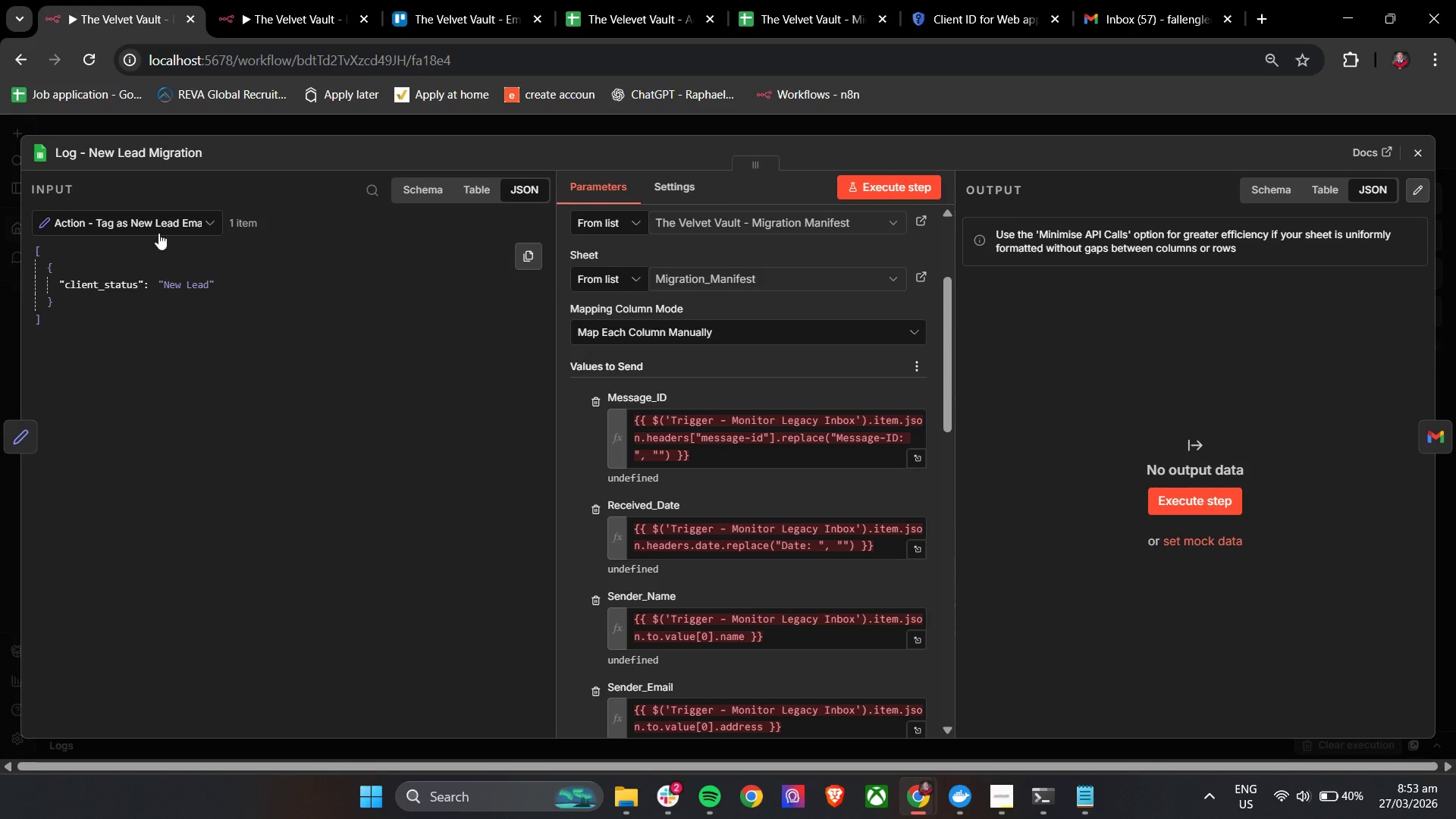 
left_click([143, 215])
 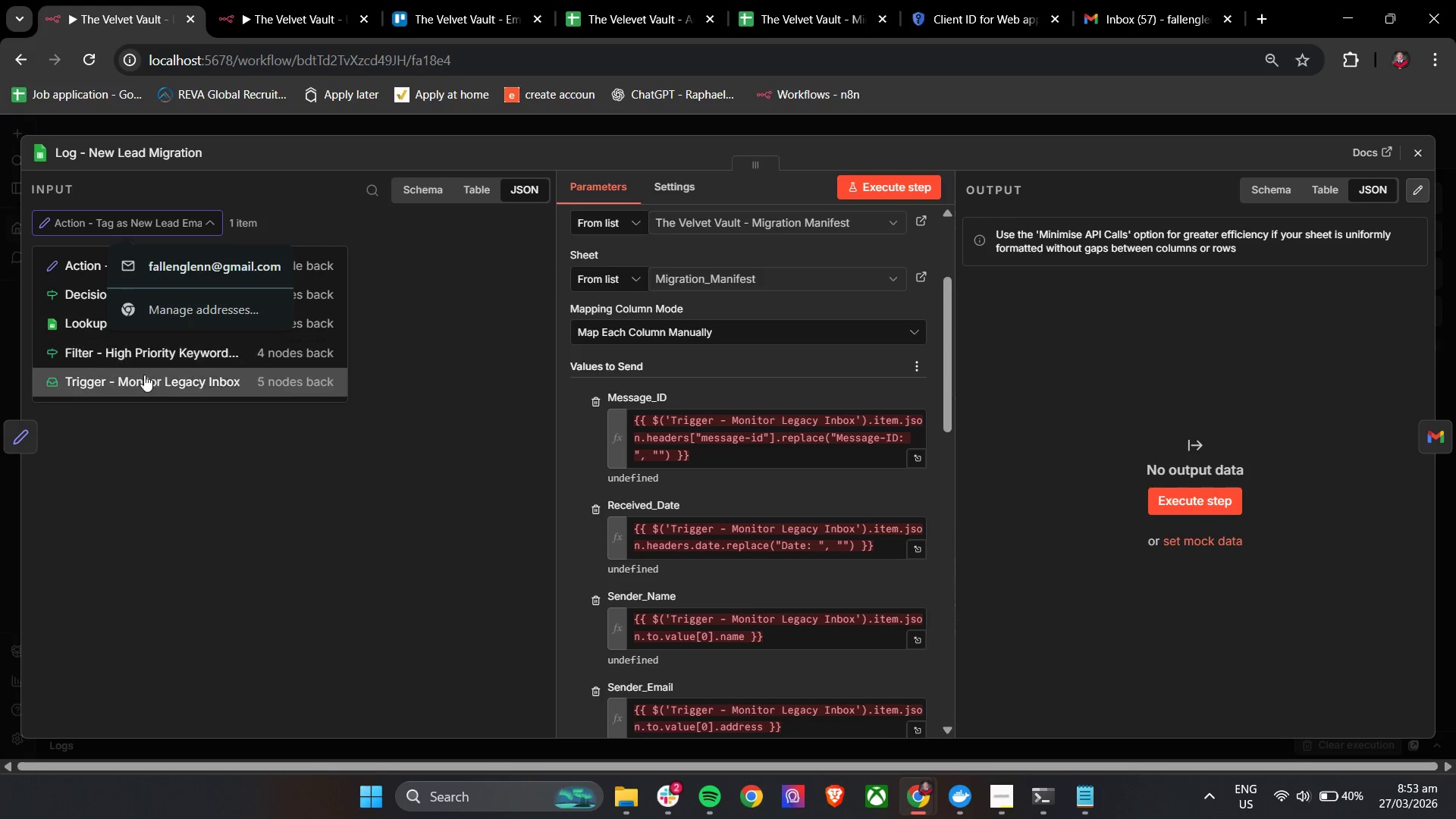 
left_click([144, 375])
 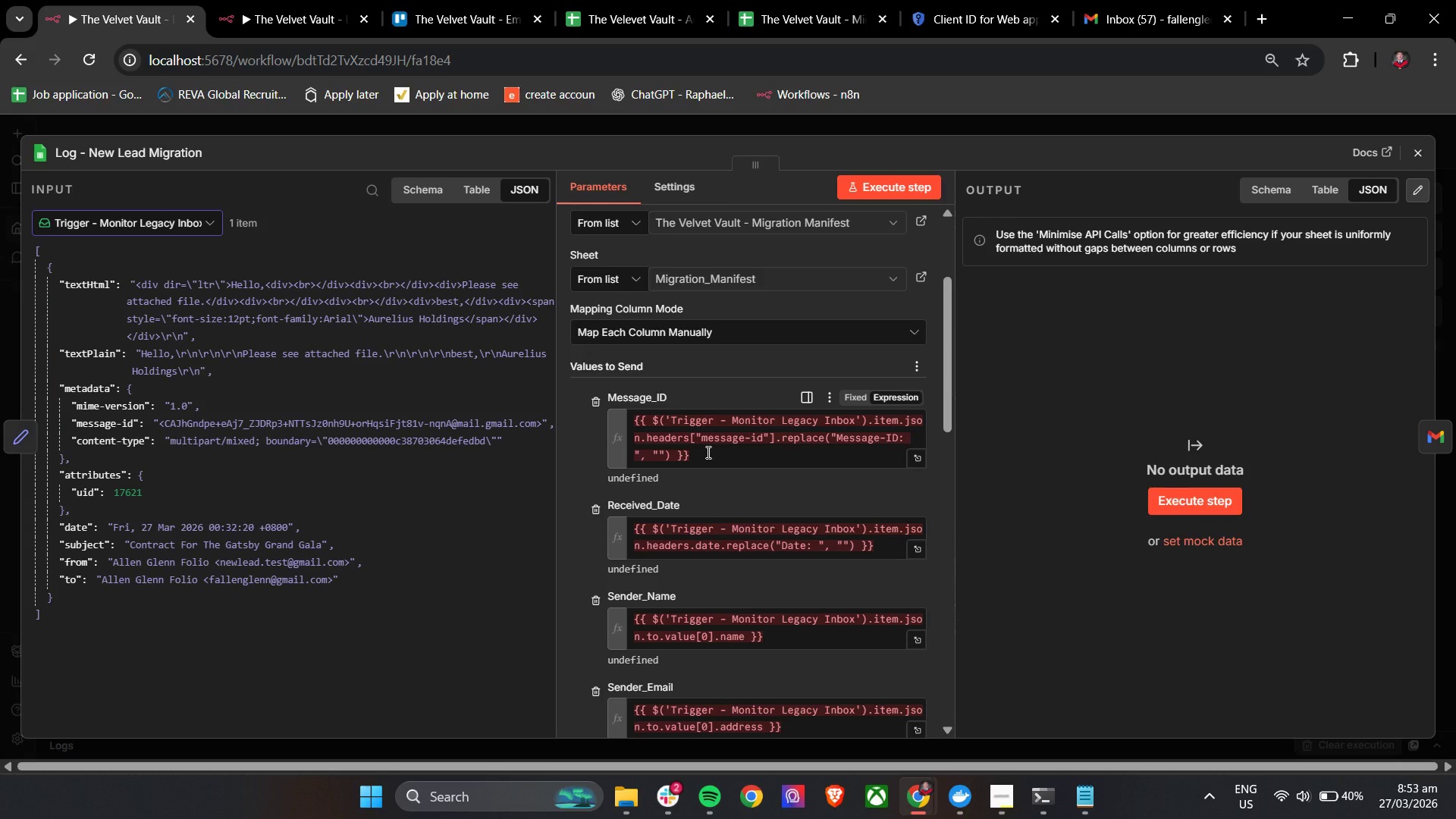 
wait(12.62)
 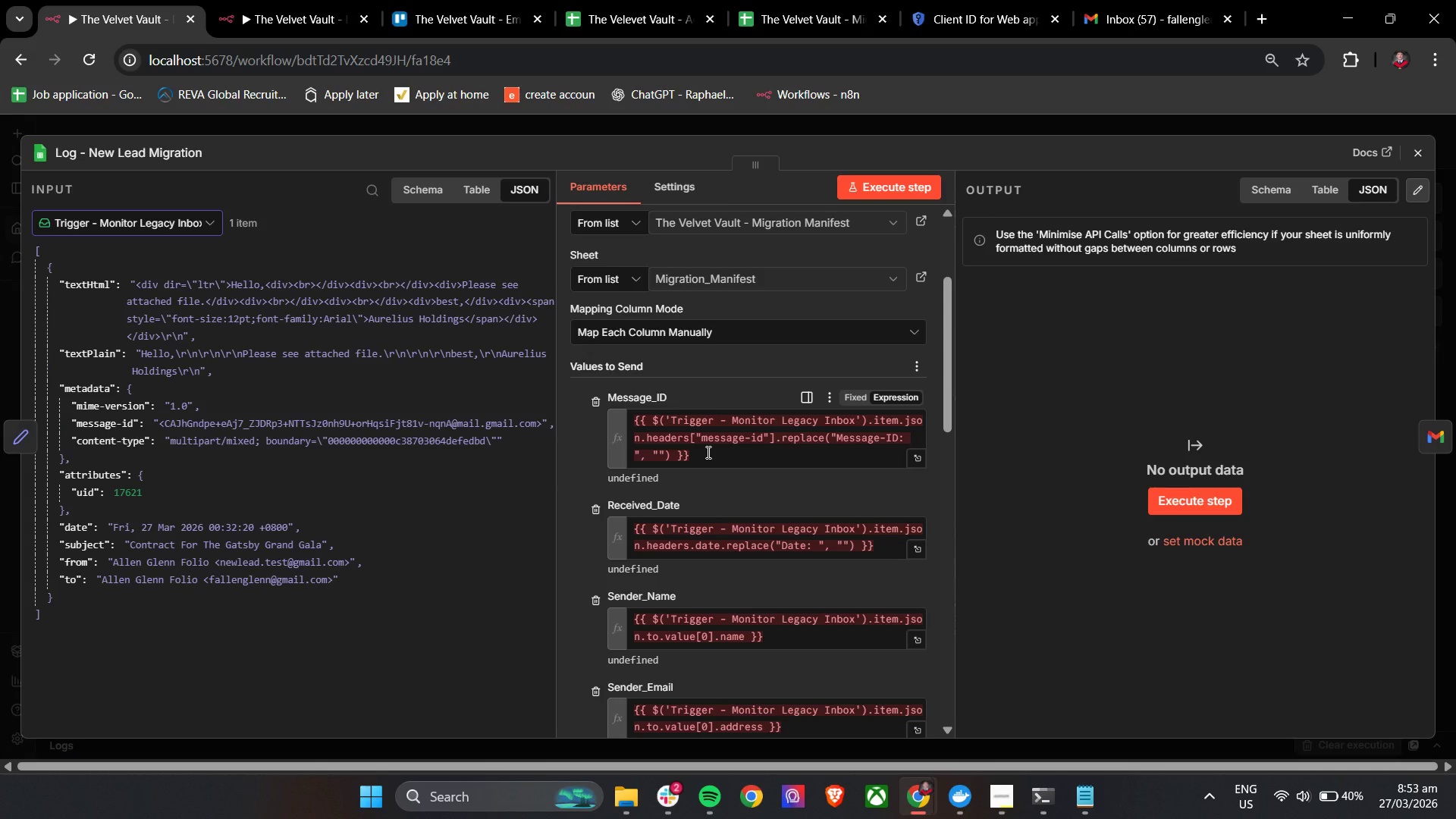 
left_click_drag(start_coordinate=[775, 438], to_coordinate=[626, 425])
 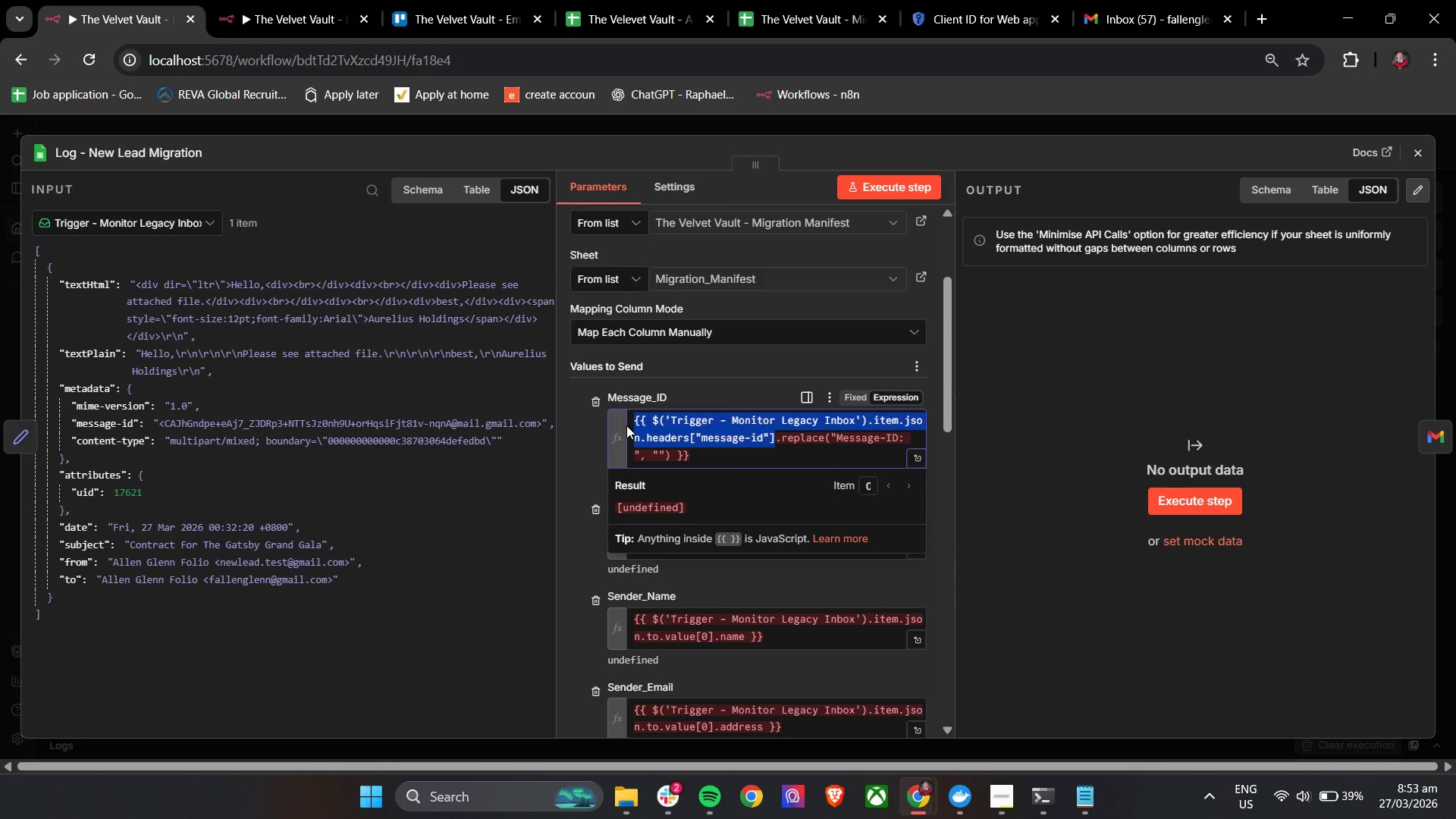 
key(Backspace)
 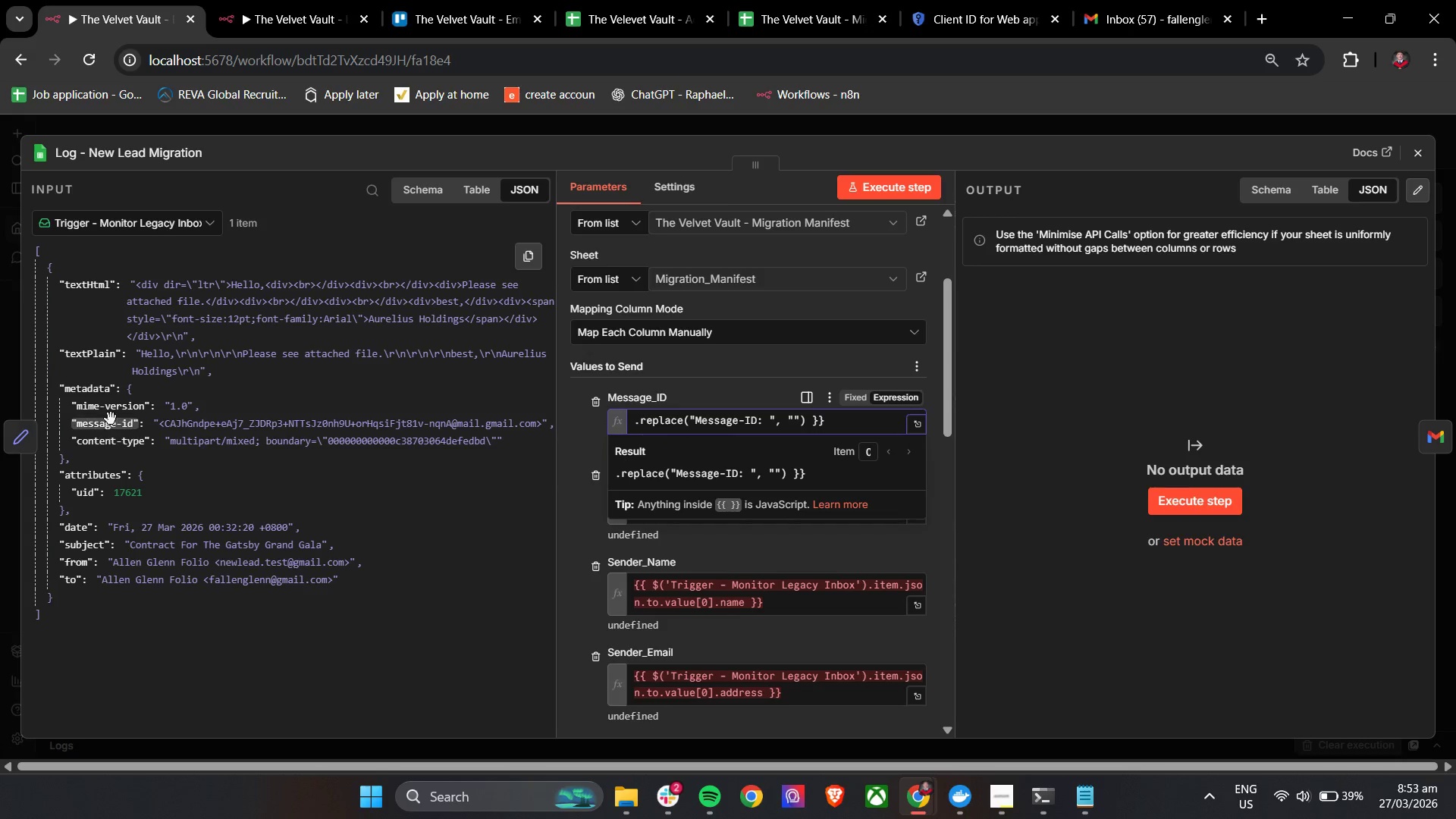 
left_click_drag(start_coordinate=[108, 422], to_coordinate=[635, 425])
 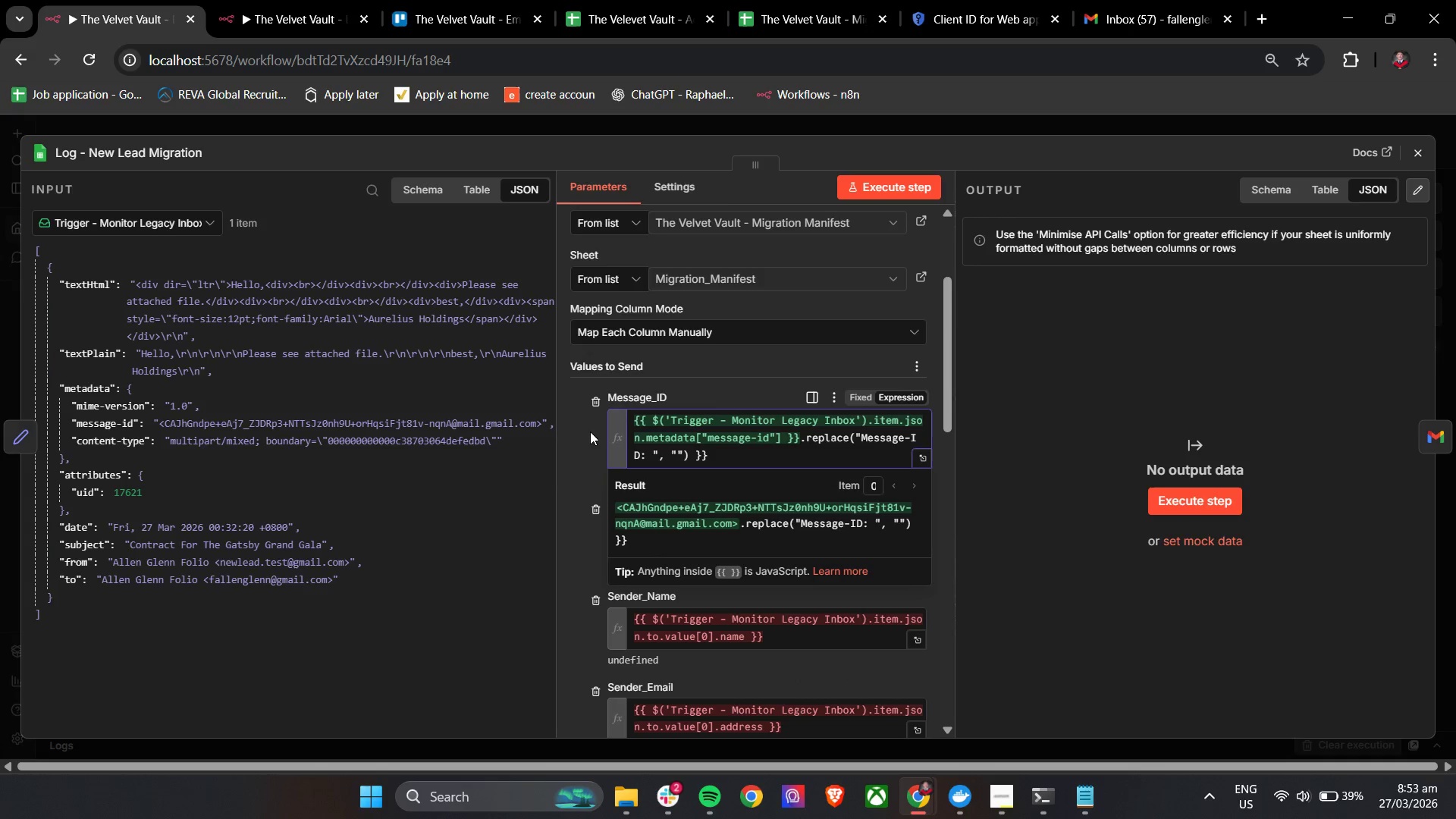 
left_click([588, 430])
 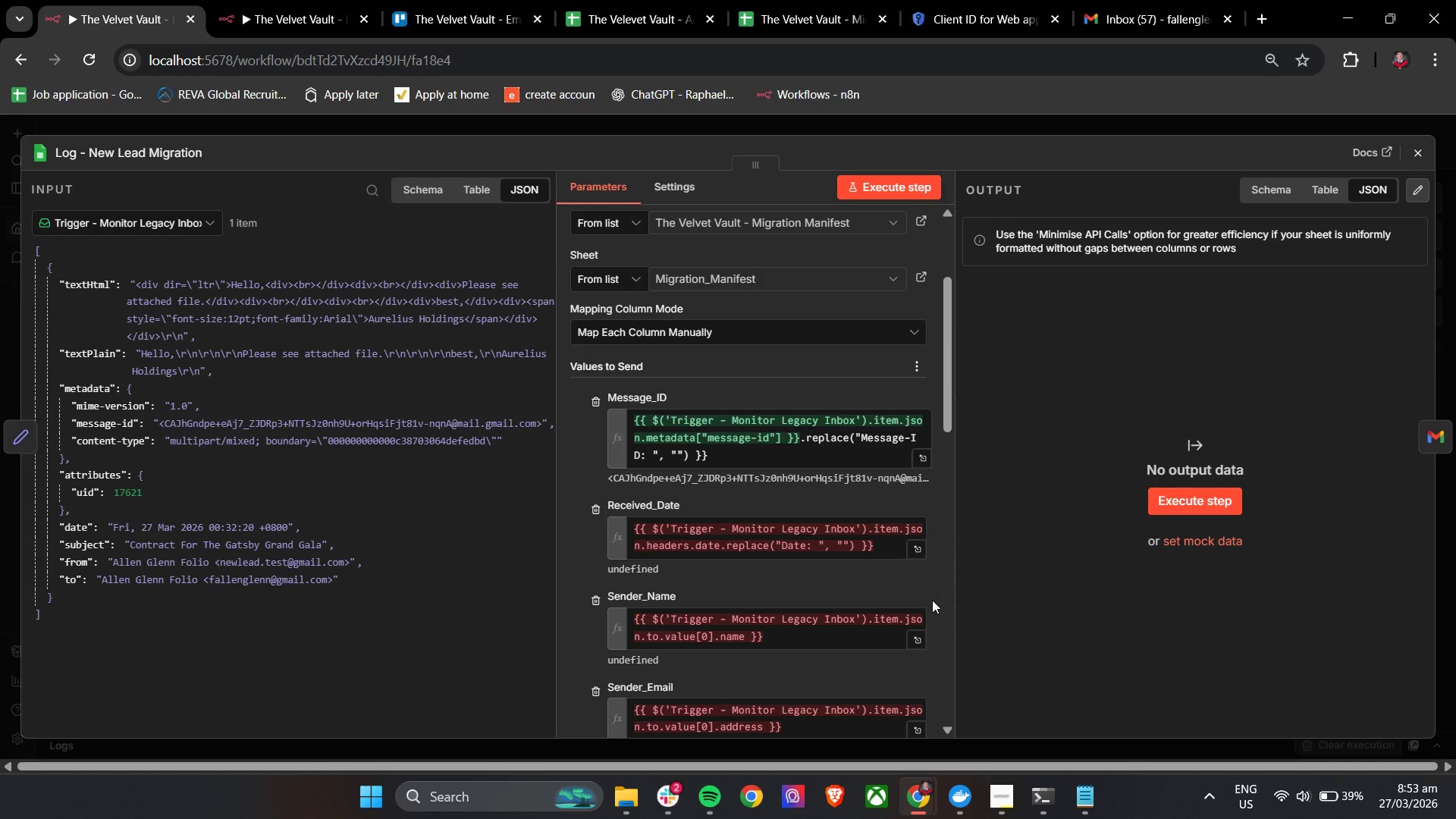 
wait(5.64)
 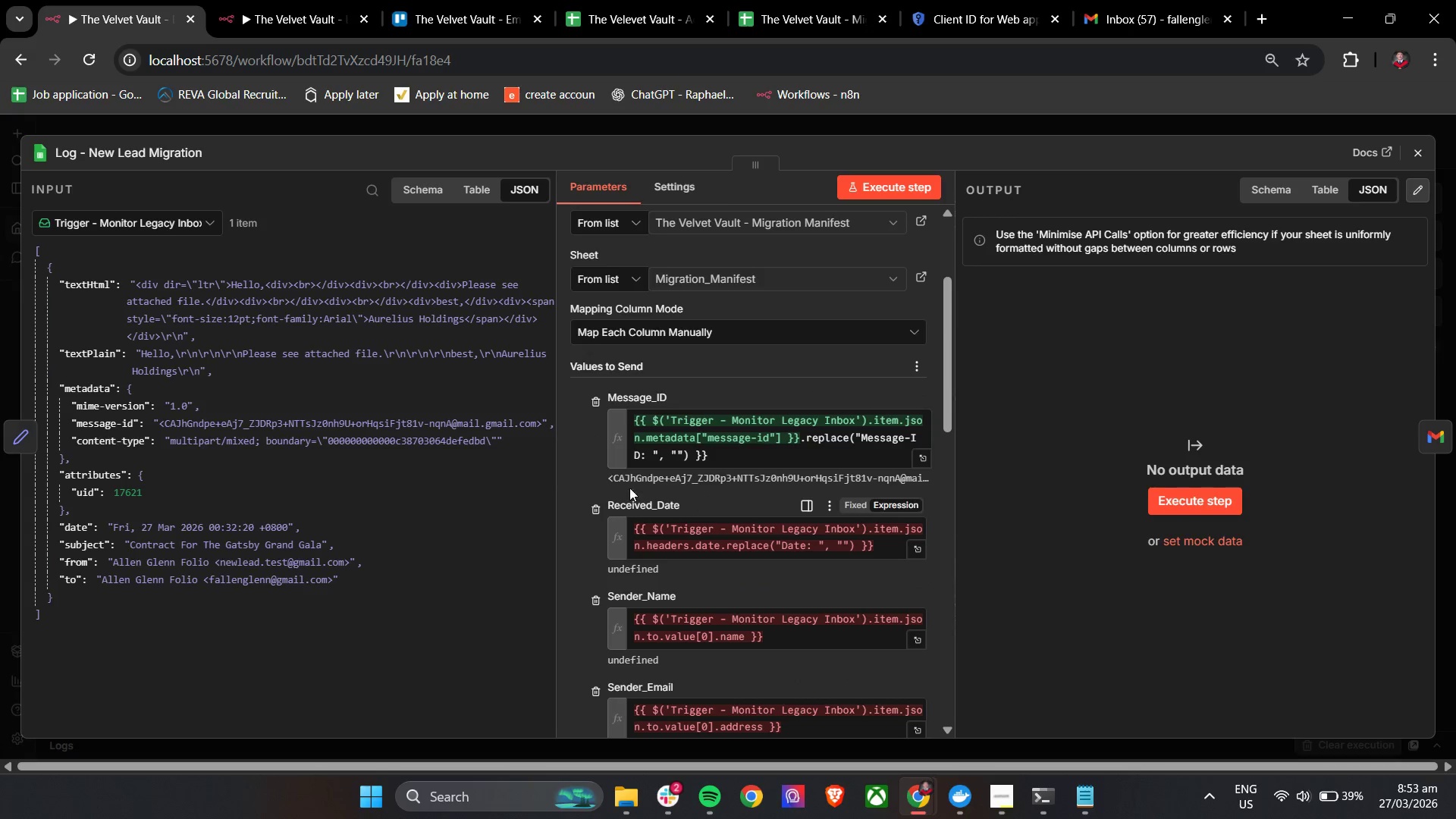 
mouse_move([836, 571])
 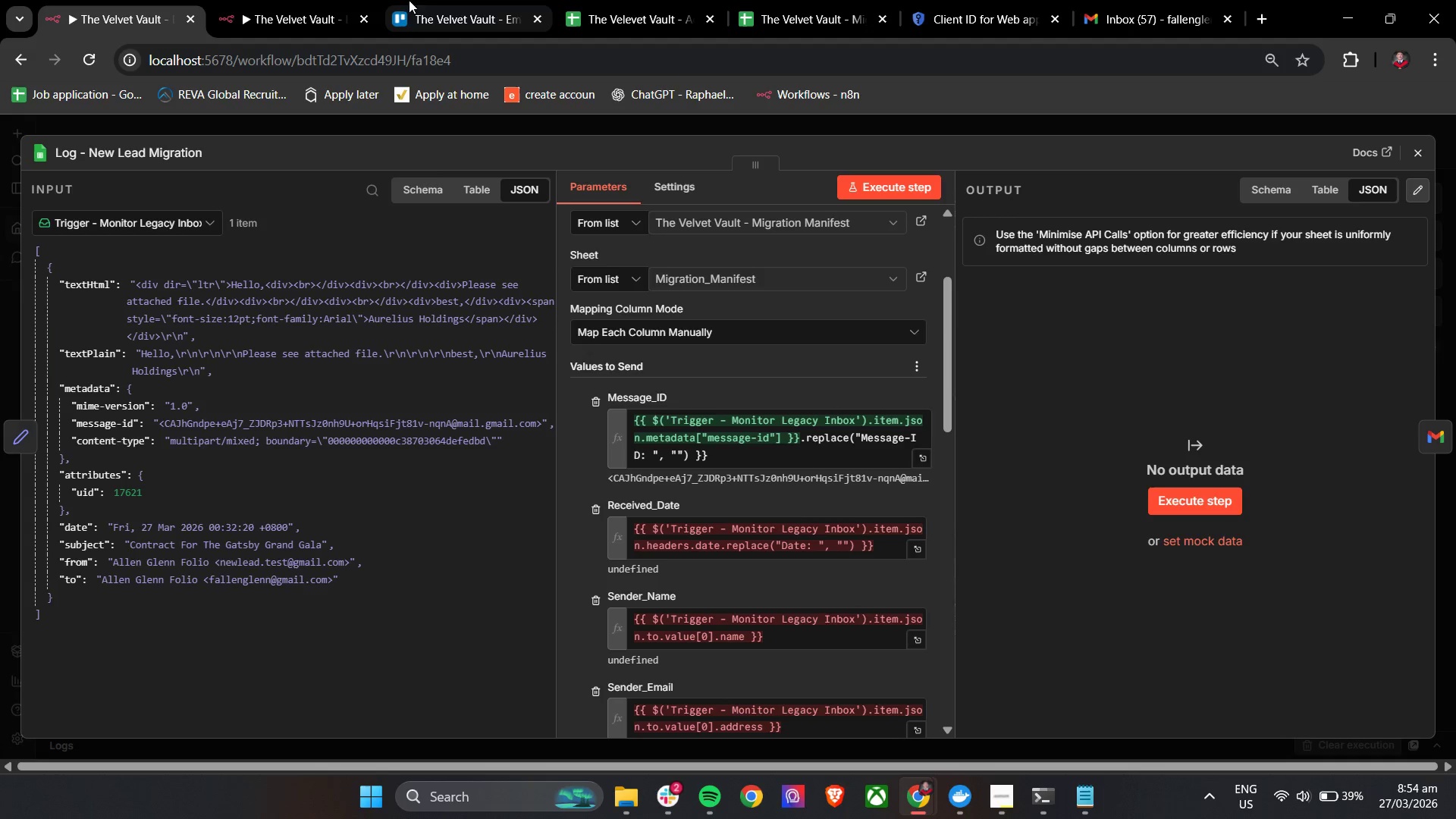 
wait(8.55)
 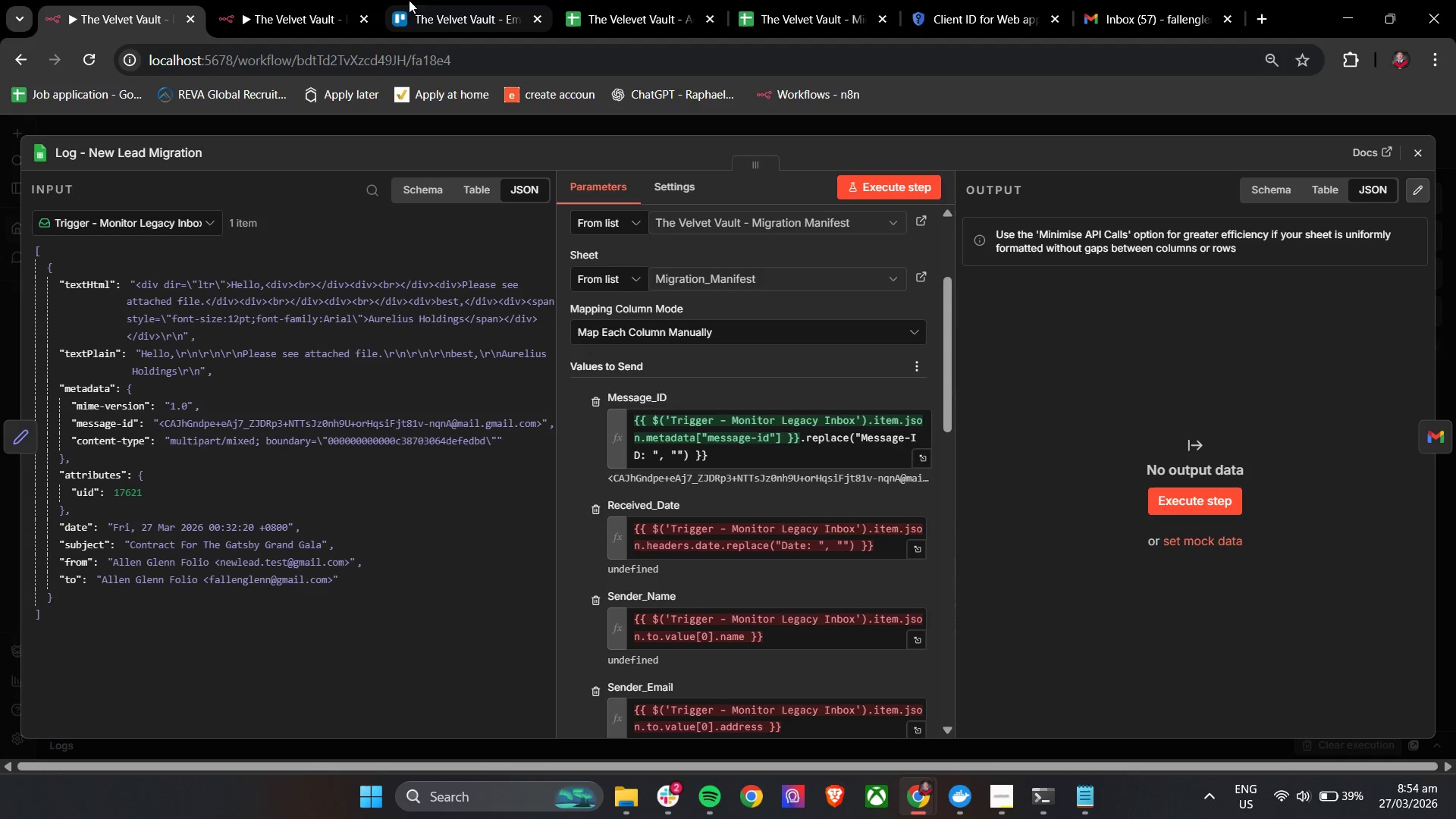 
left_click_drag(start_coordinate=[720, 547], to_coordinate=[629, 533])
 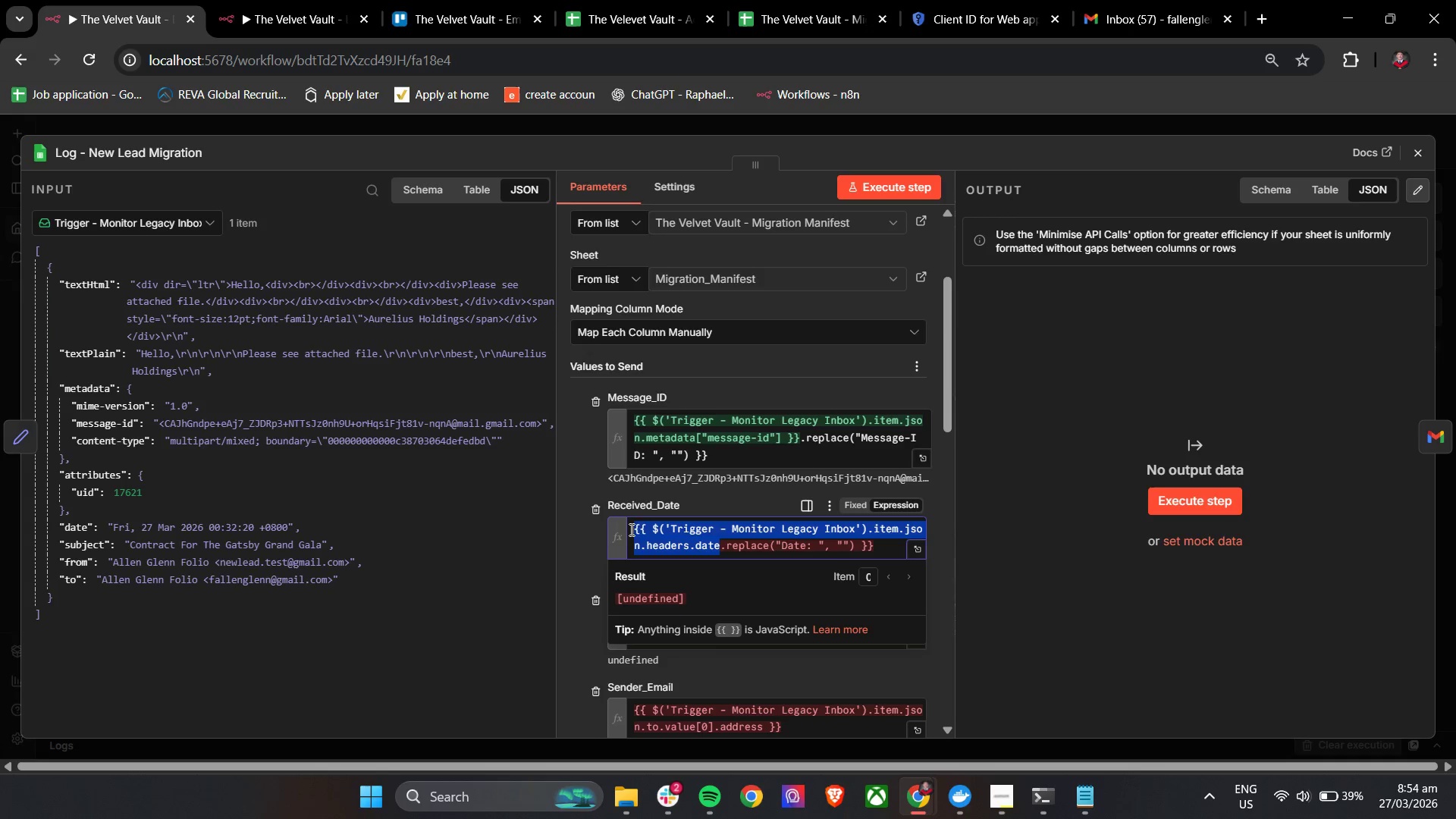 
key(Backspace)
 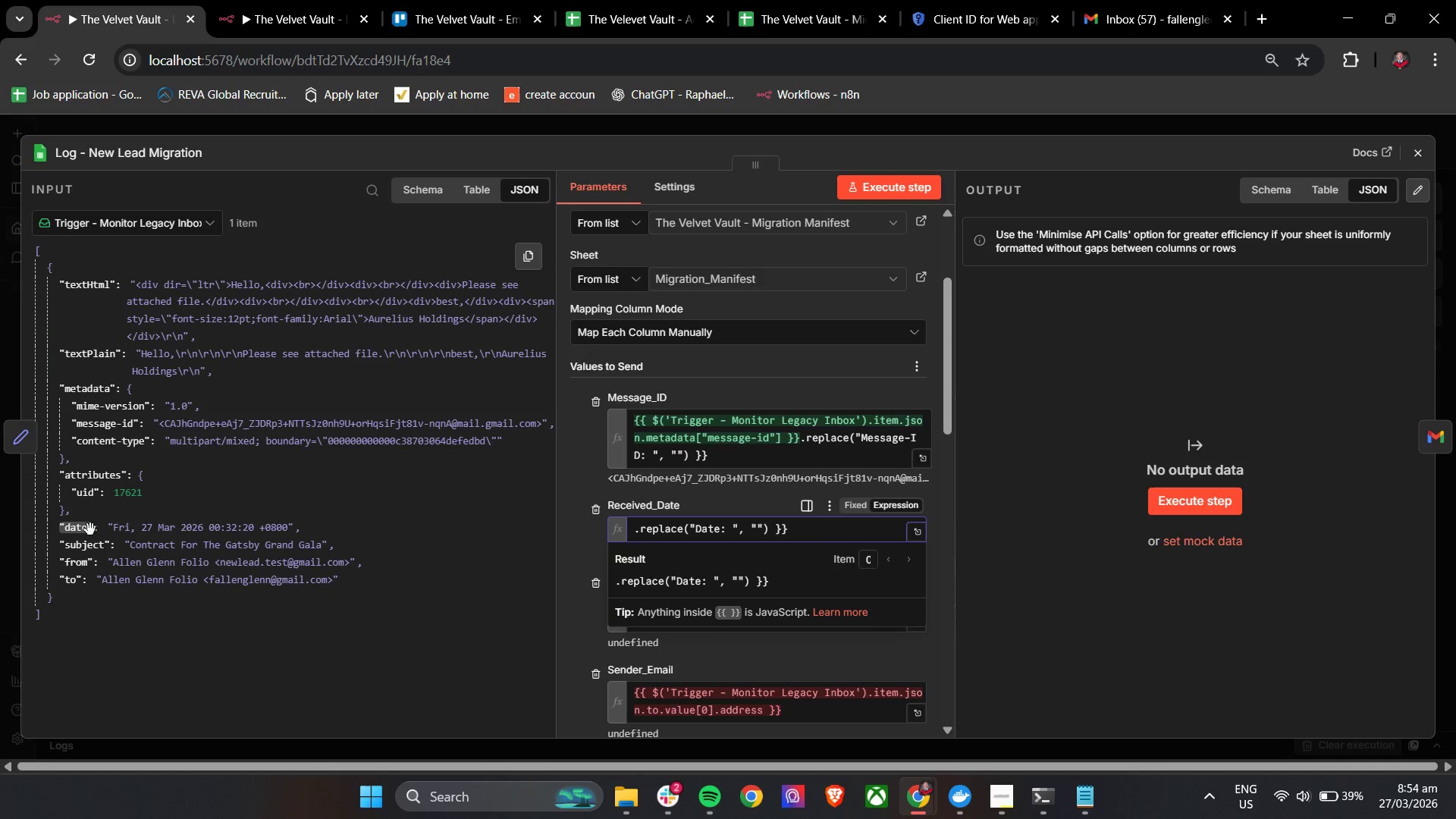 
left_click_drag(start_coordinate=[77, 531], to_coordinate=[635, 536])
 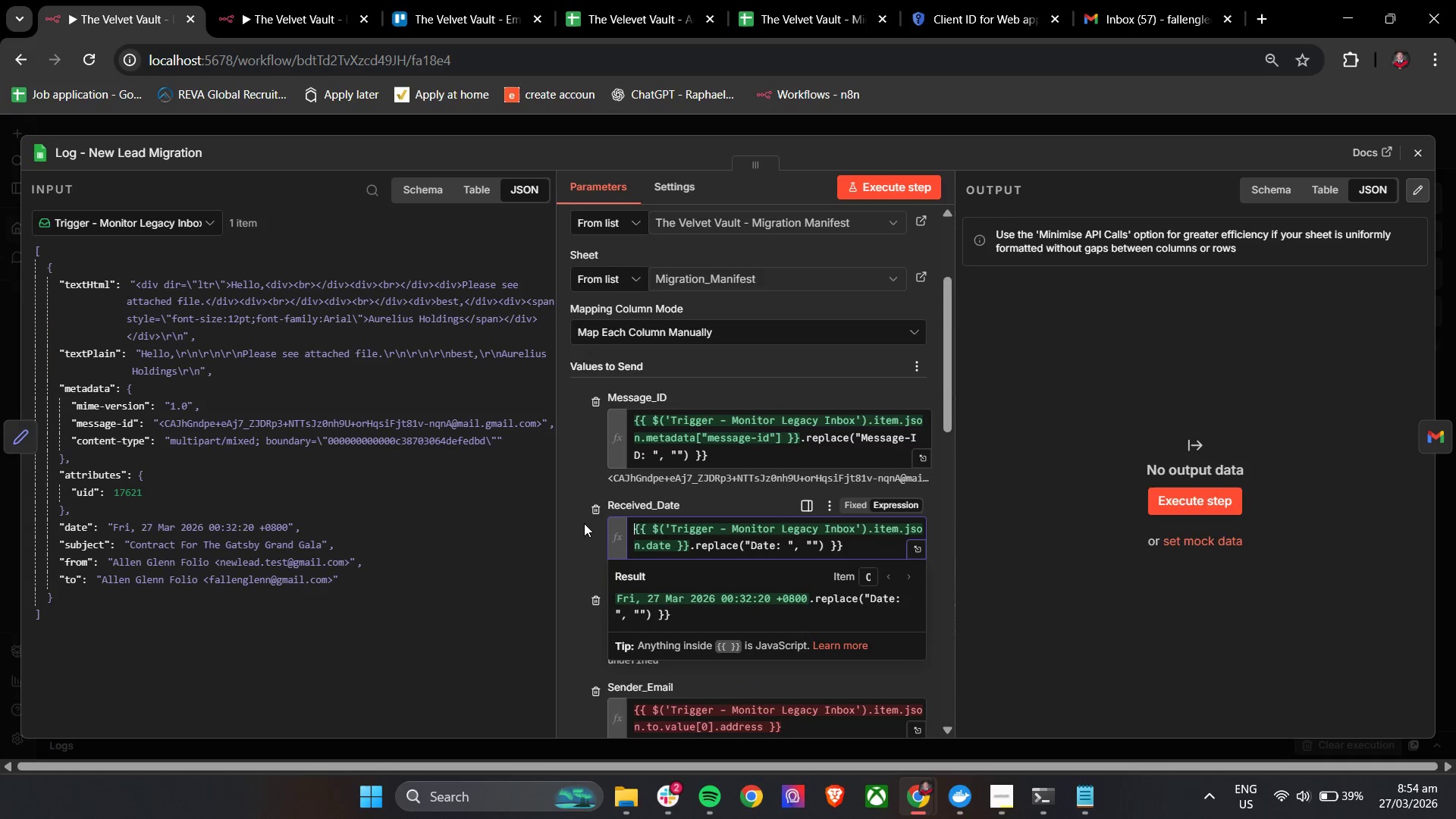 
left_click([584, 523])
 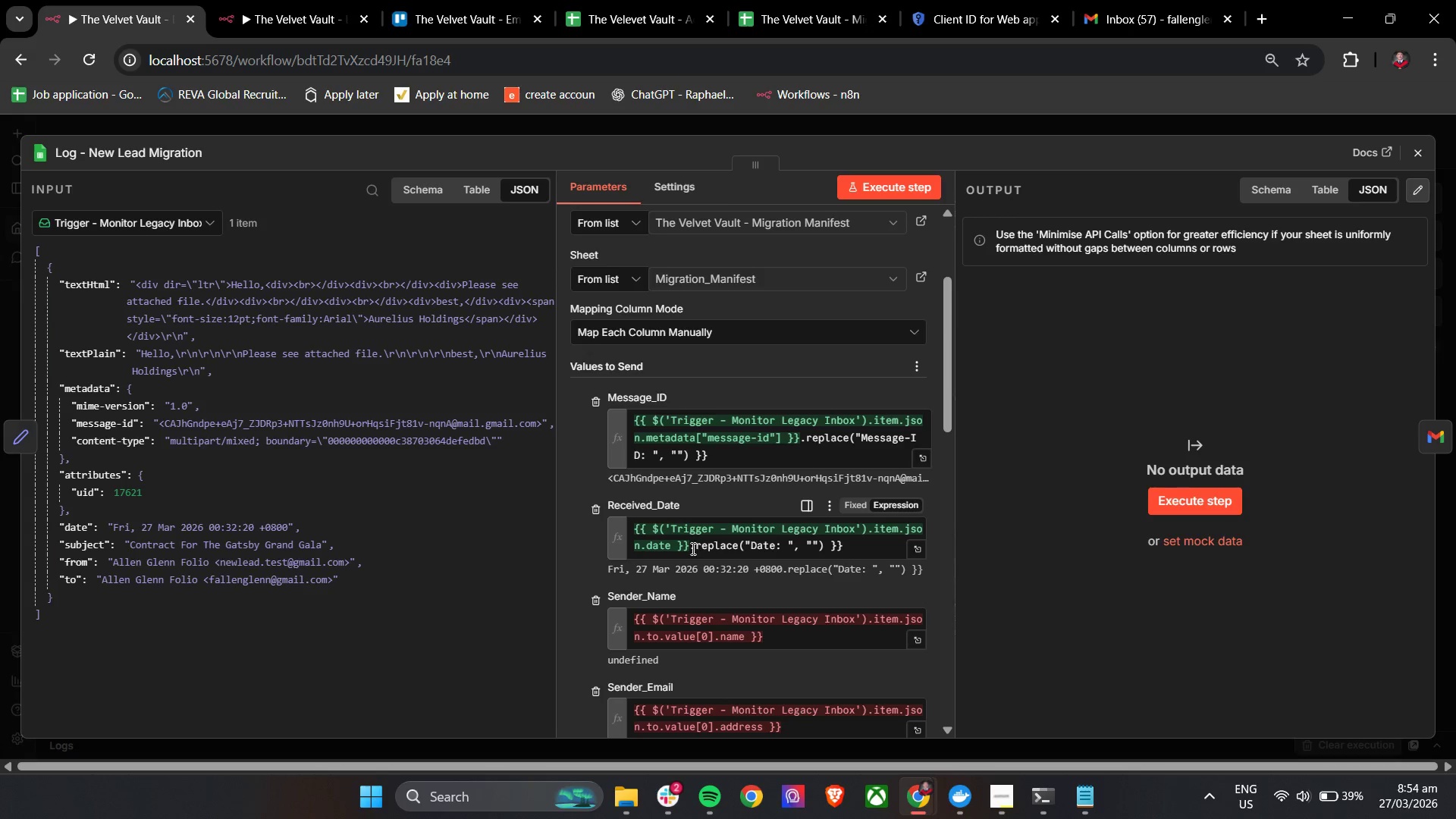 
left_click([689, 550])
 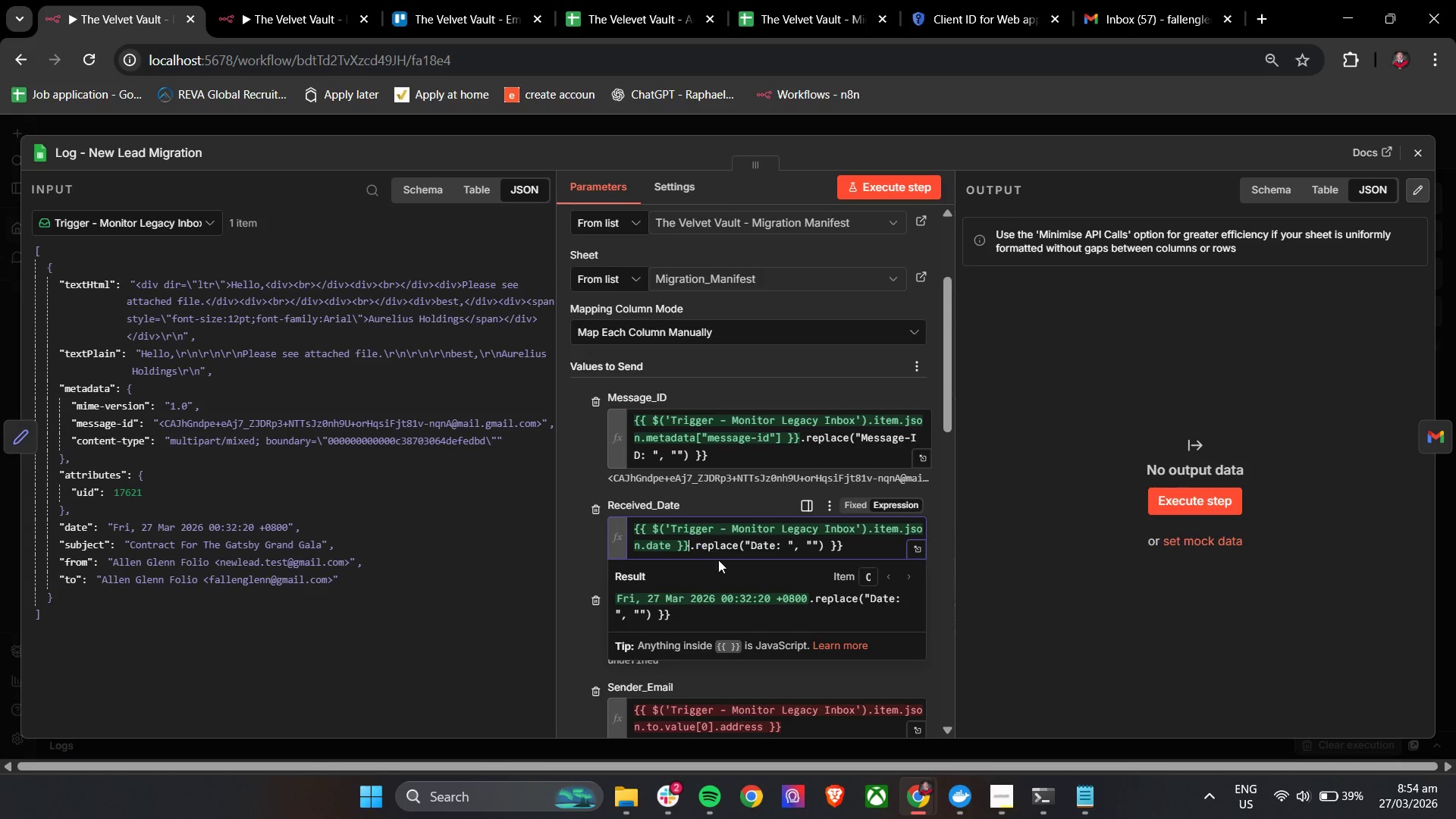 
key(Backspace)
 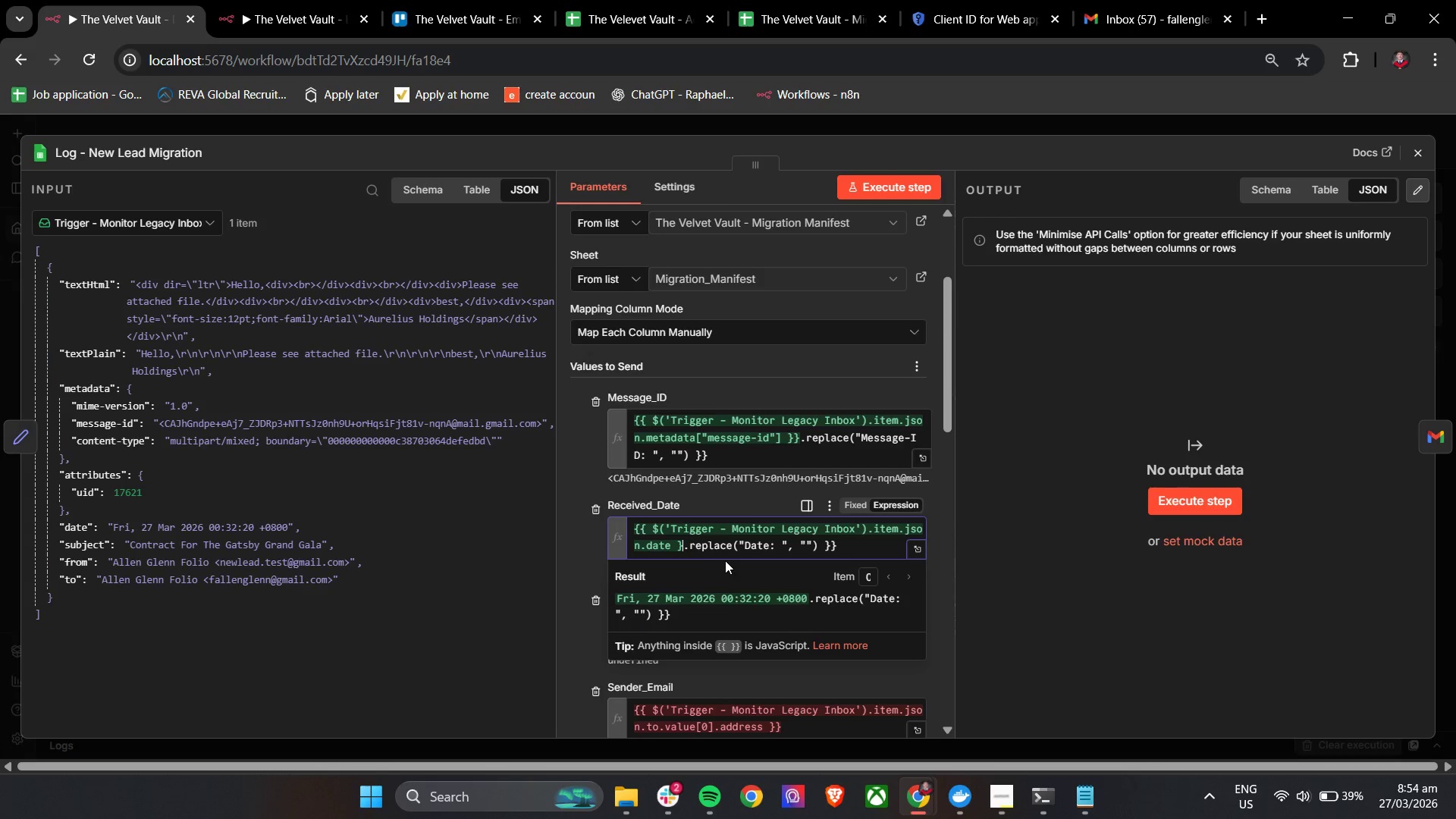 
key(Backspace)
 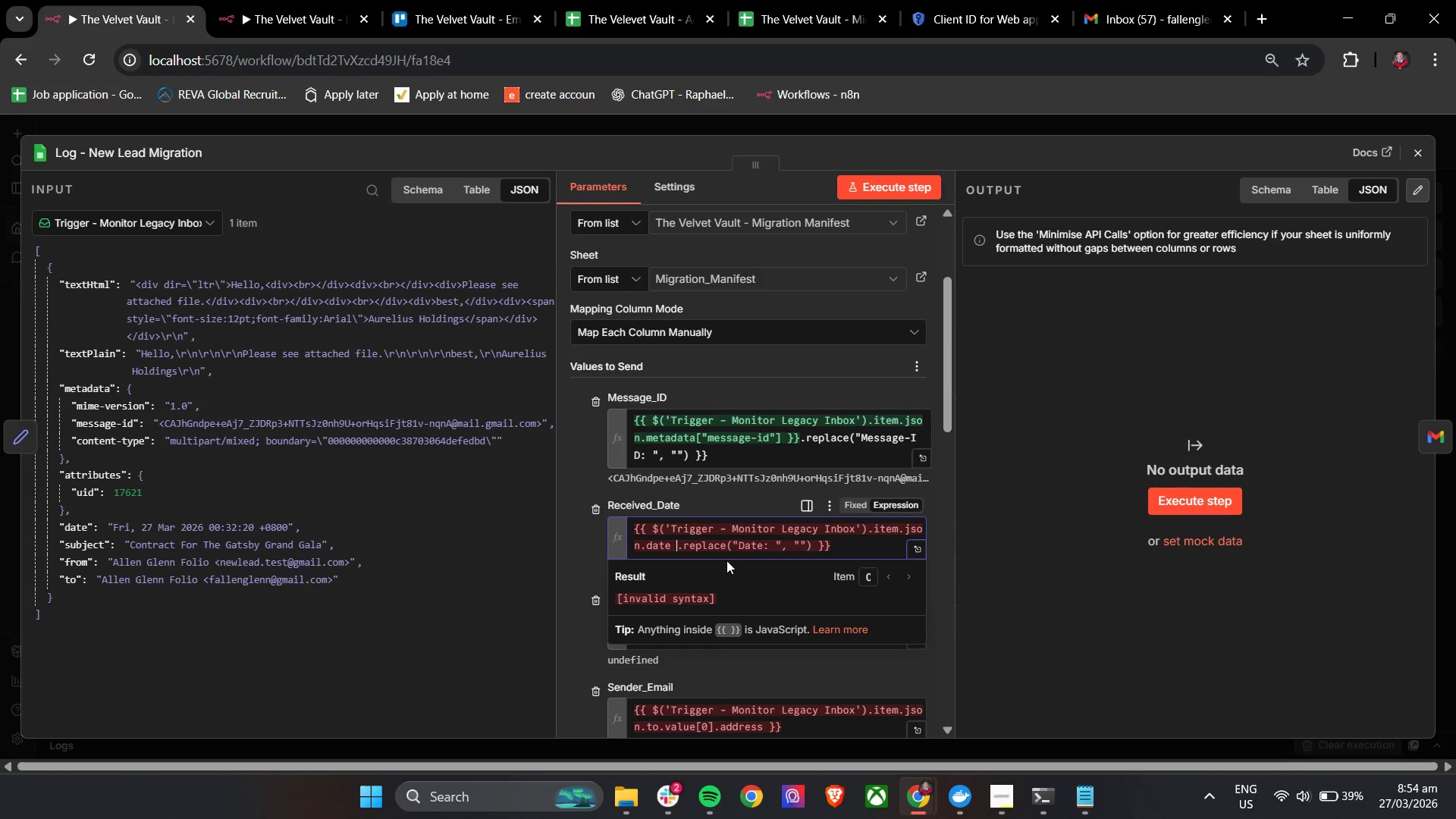 
key(Backspace)
 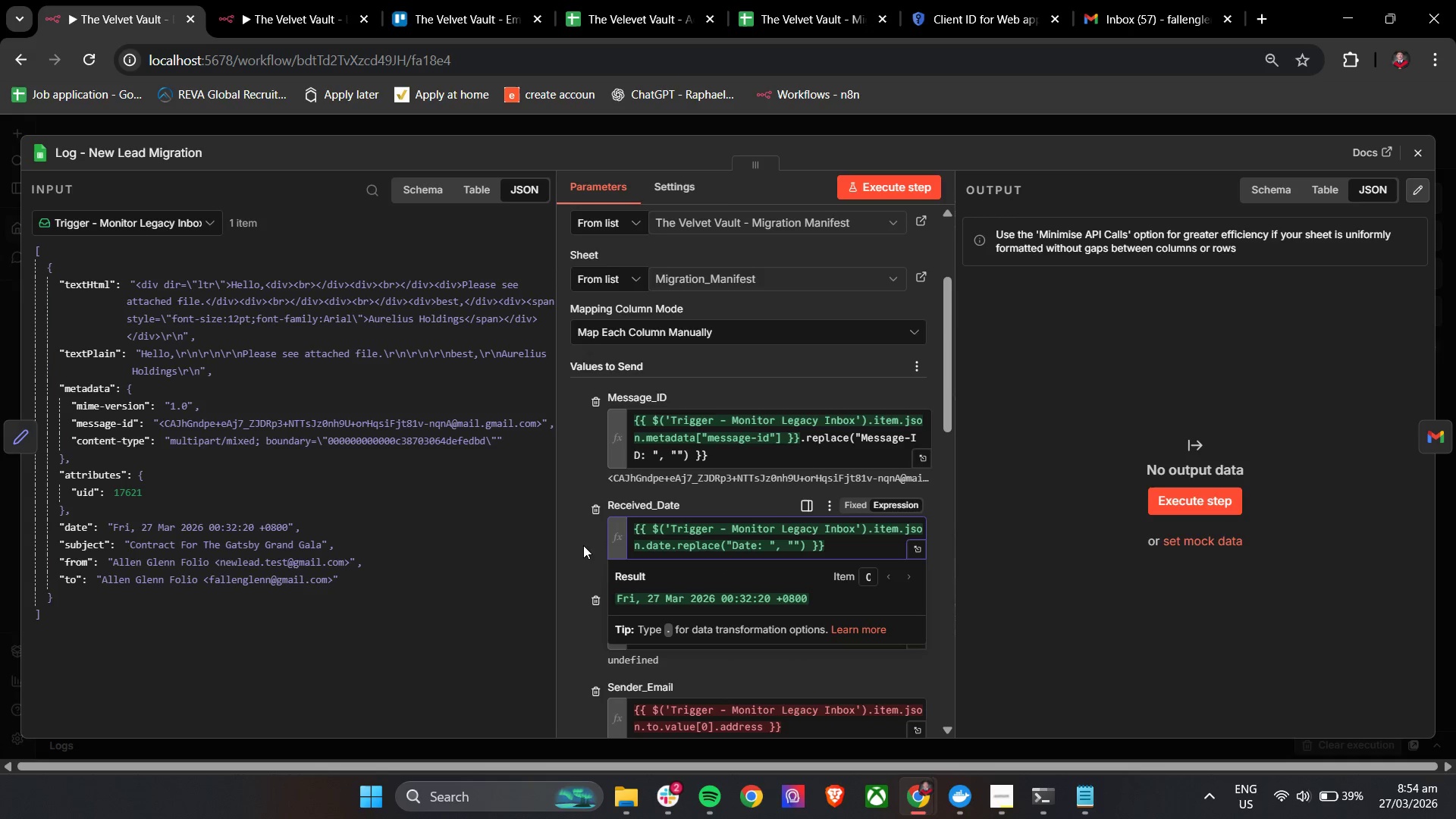 
left_click([583, 541])
 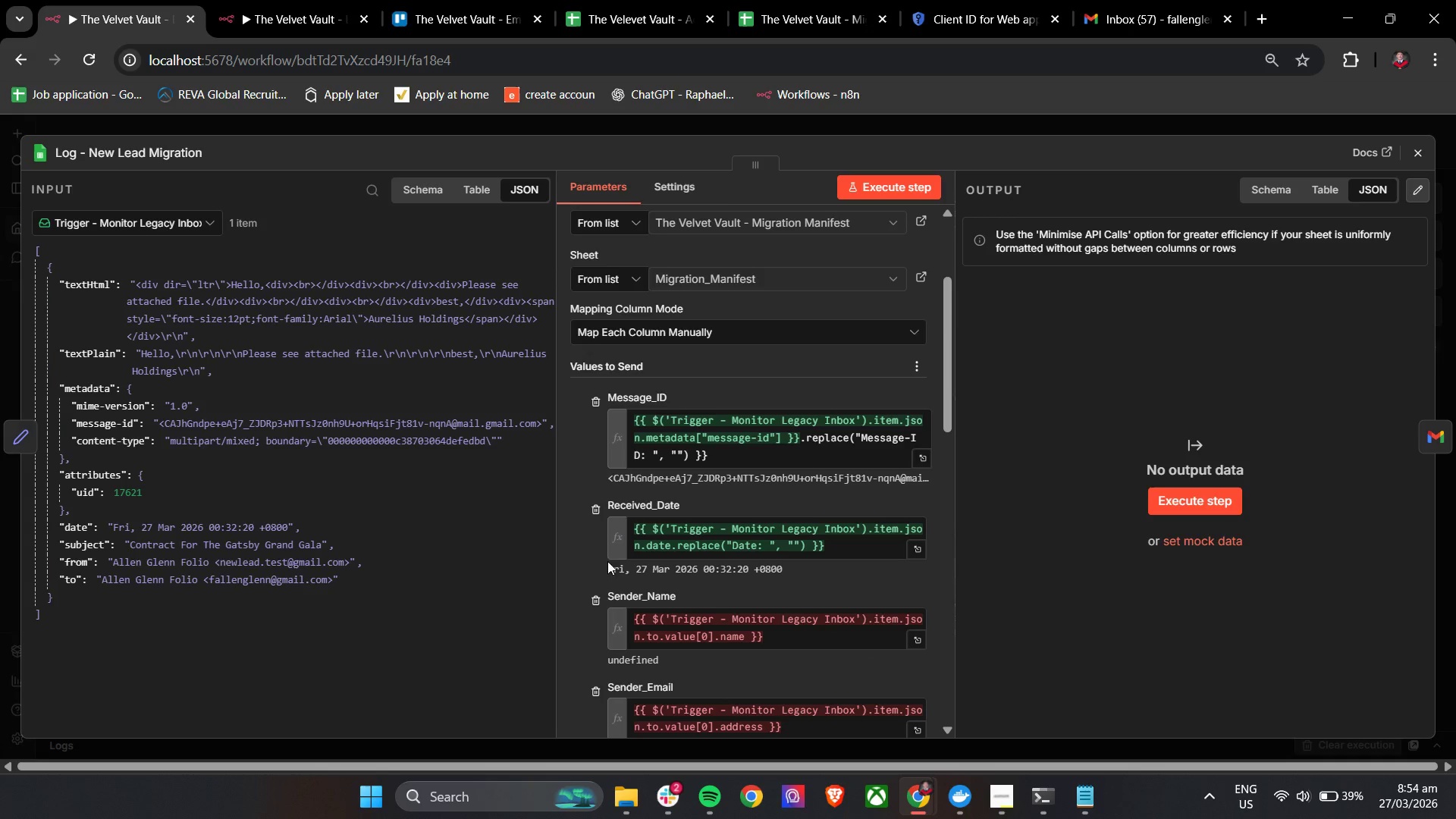 
scroll: coordinate [625, 549], scroll_direction: down, amount: 2.0
 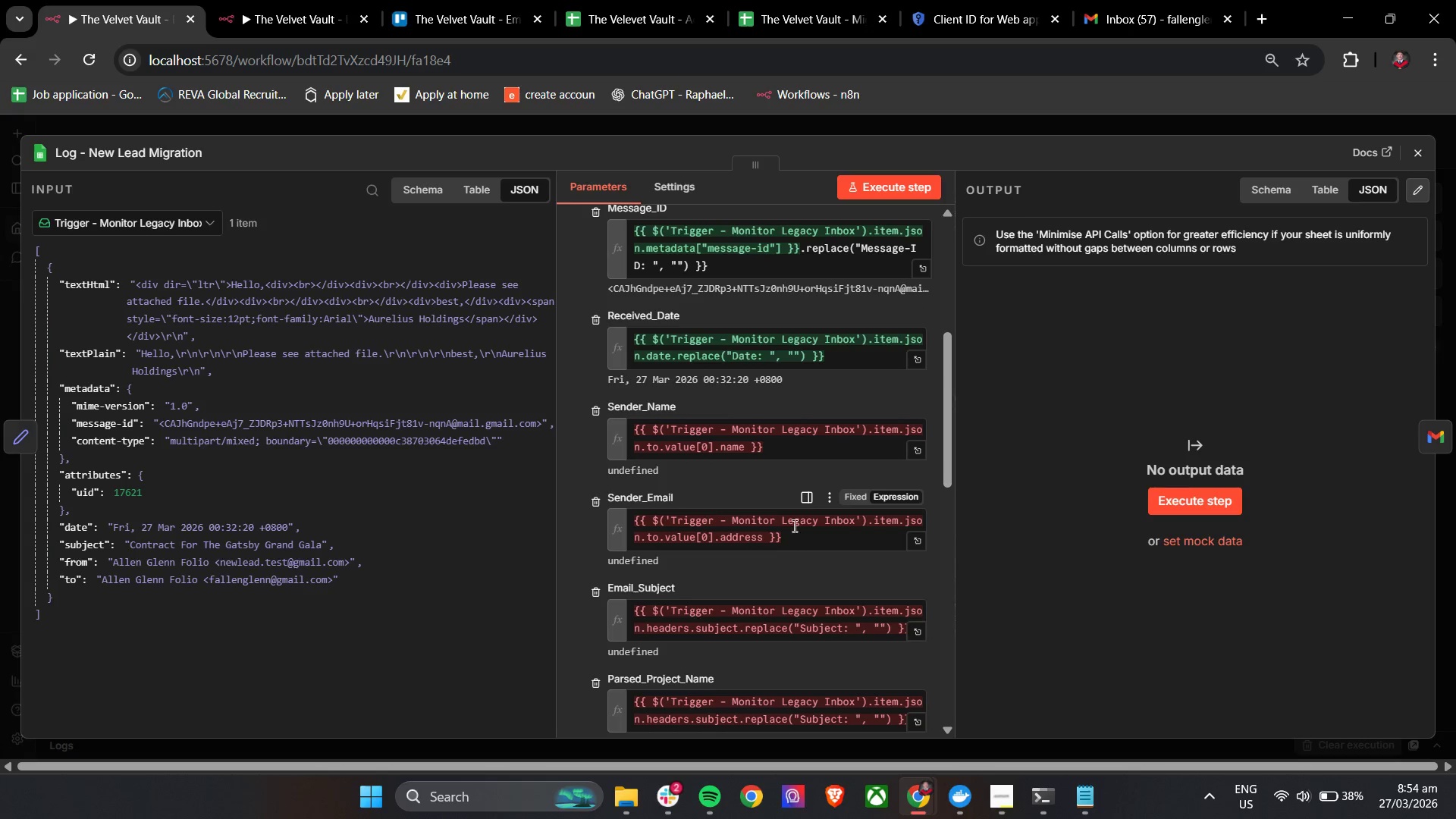 
left_click([733, 470])
 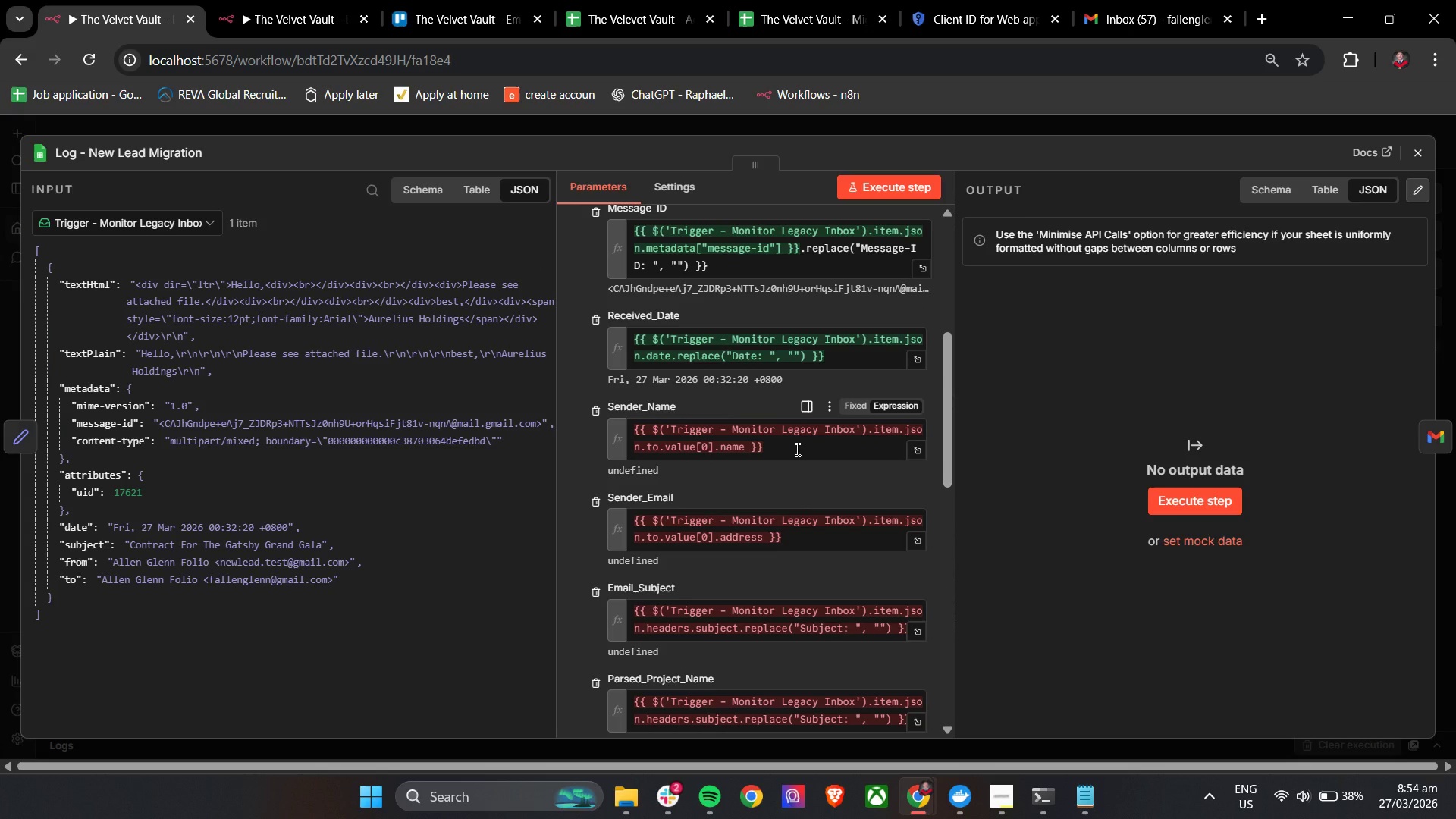 
wait(7.45)
 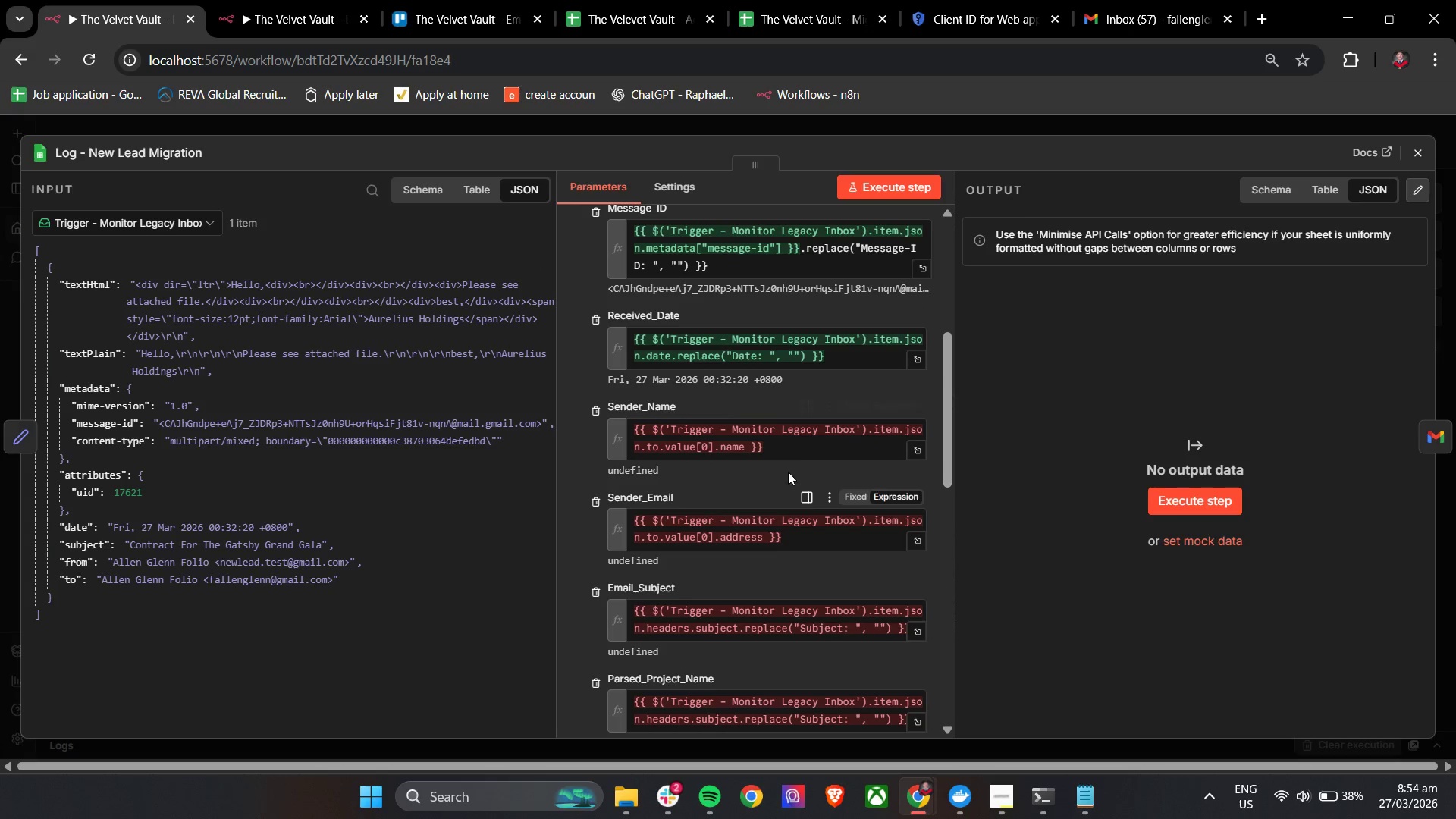 
left_click_drag(start_coordinate=[181, 563], to_coordinate=[794, 457])
 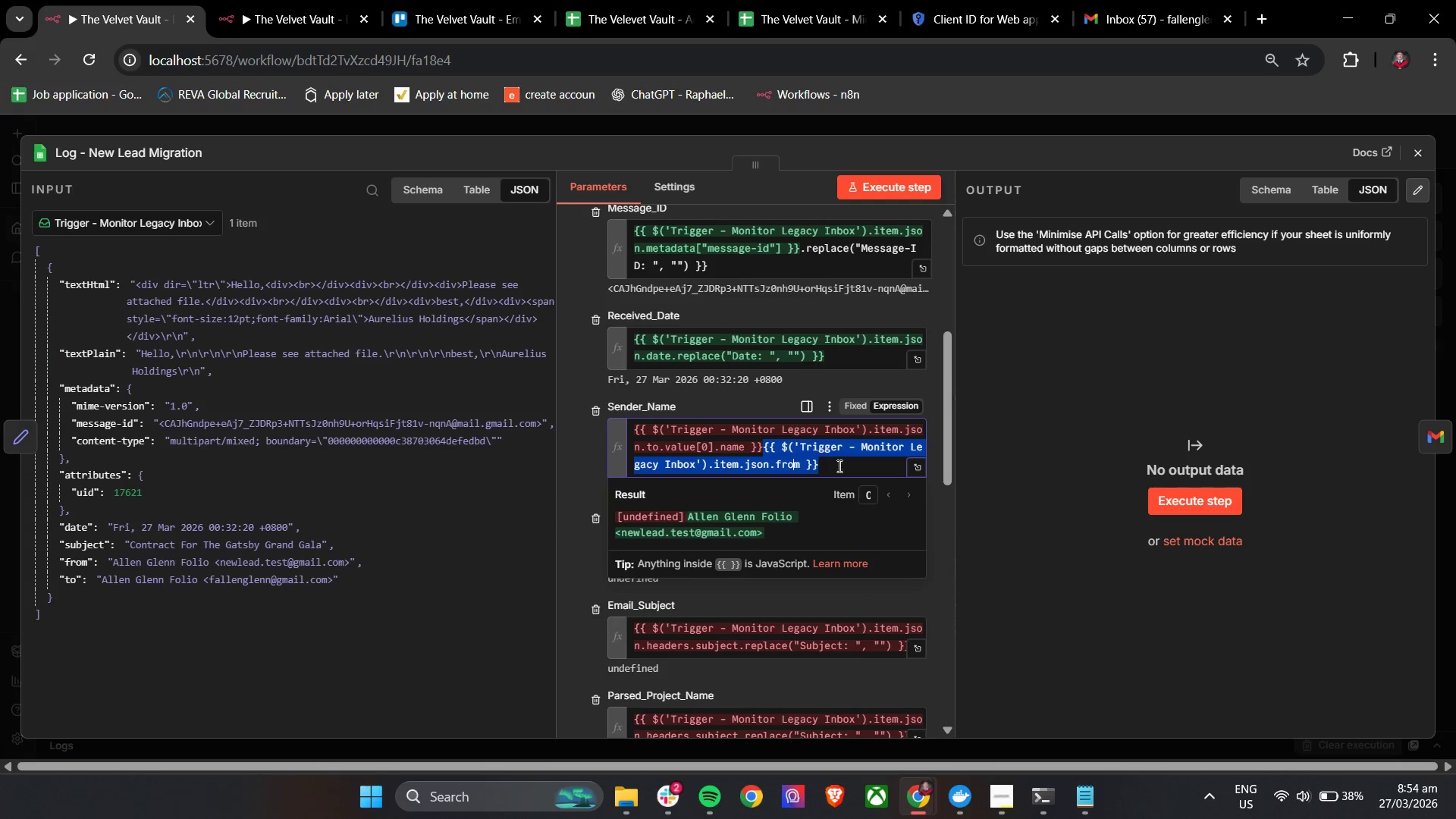 
left_click_drag(start_coordinate=[848, 469], to_coordinate=[867, 470])
 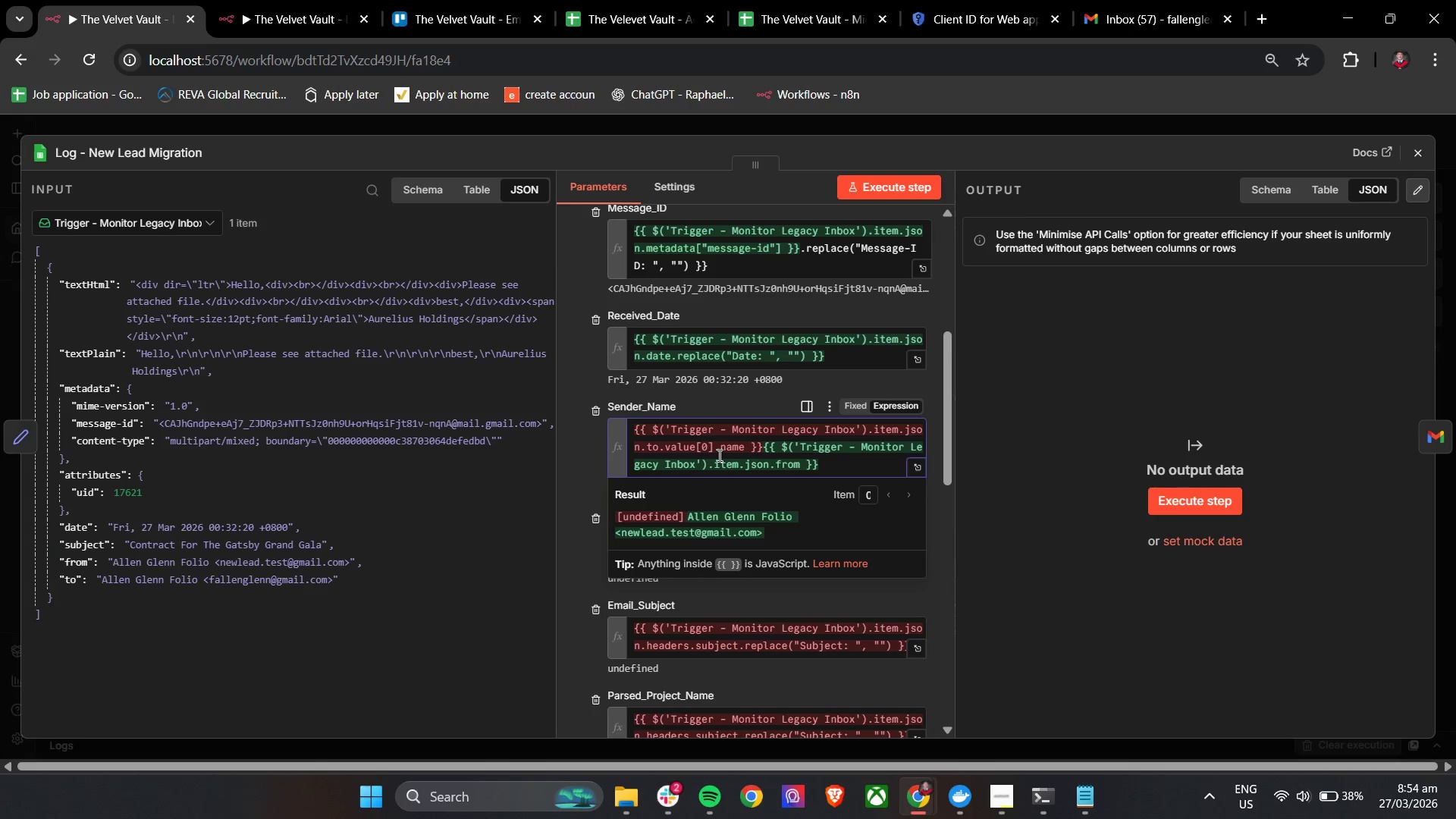 
wait(7.3)
 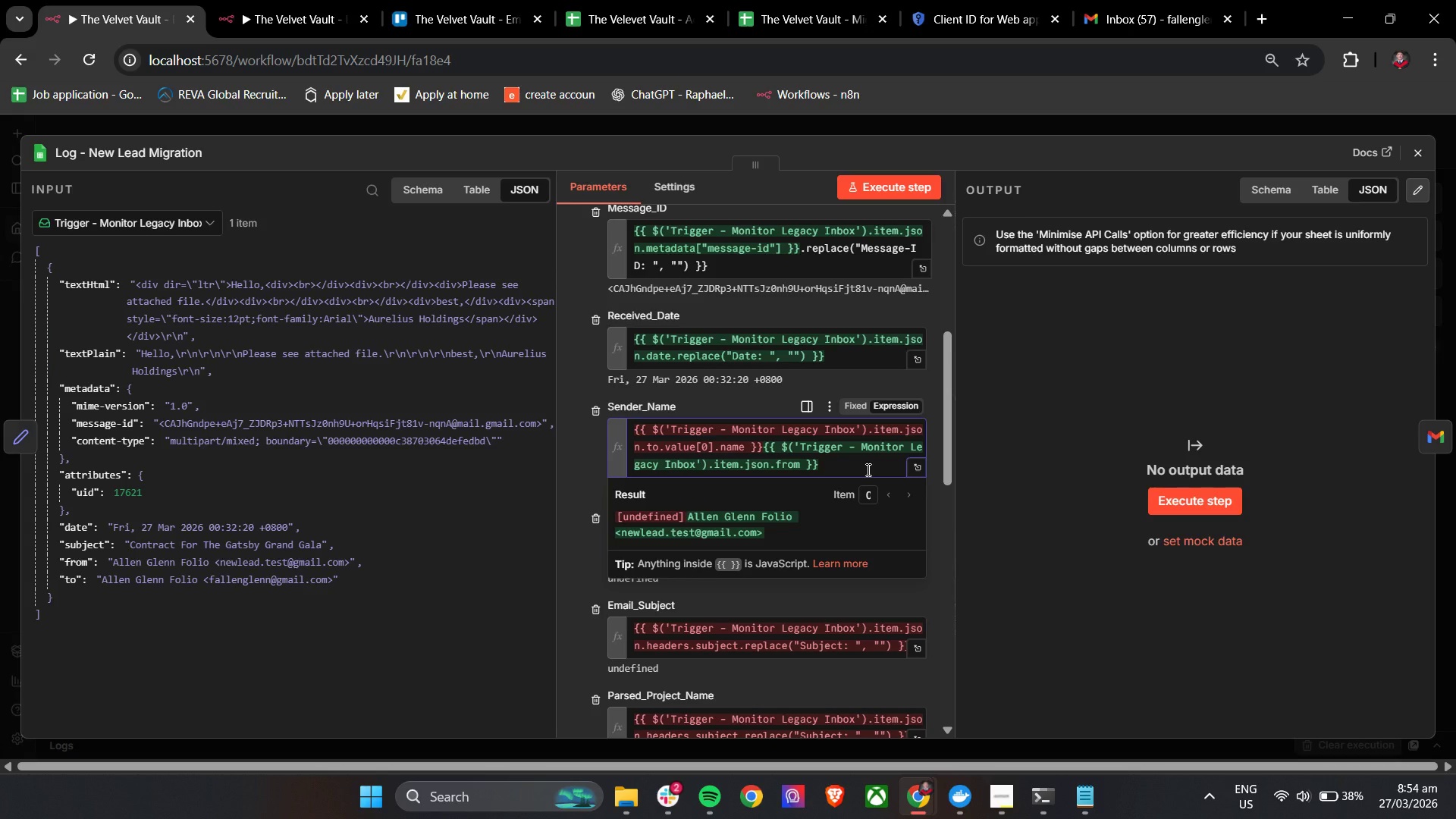 
left_click_drag(start_coordinate=[646, 447], to_coordinate=[745, 450])
 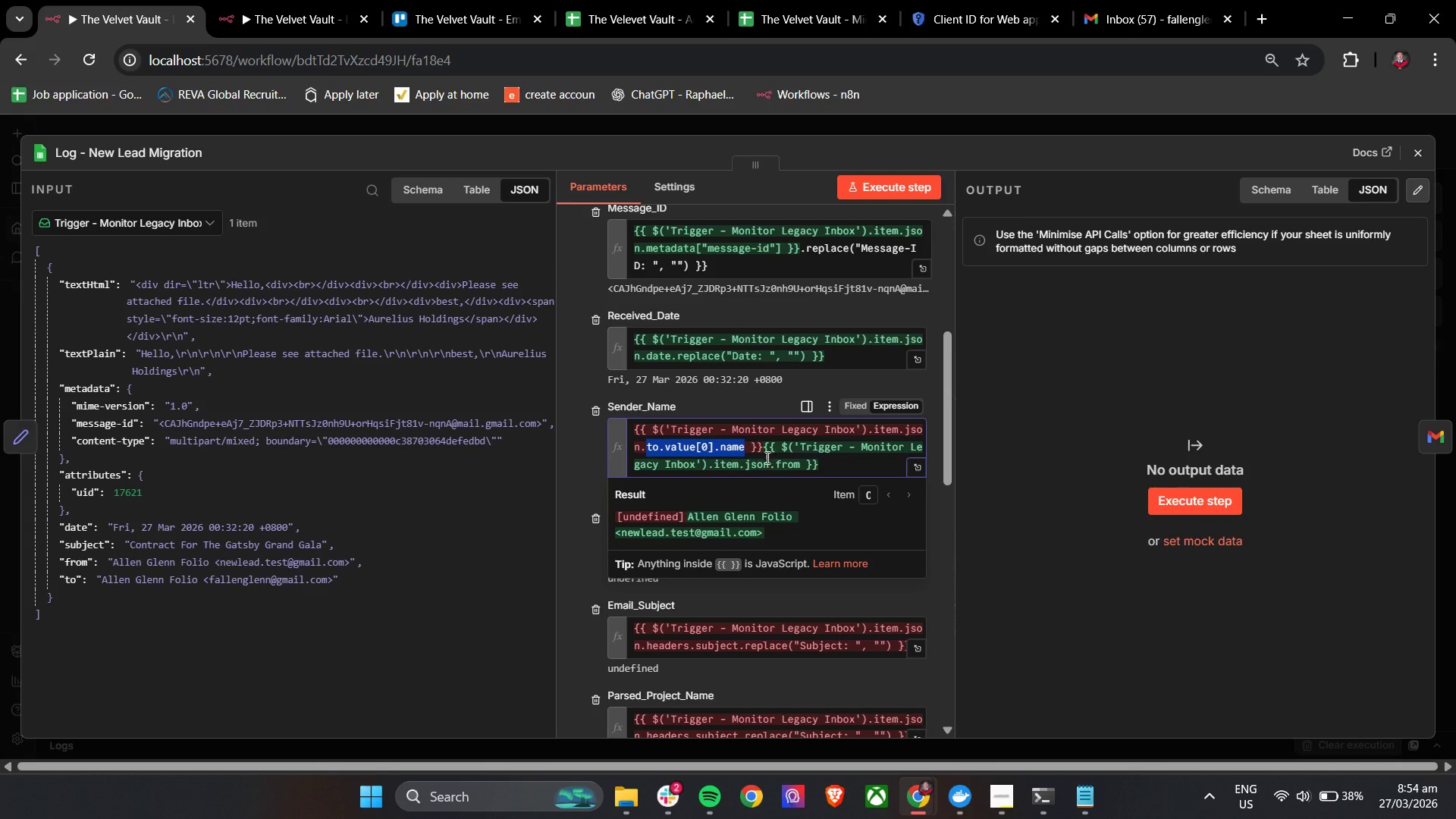 
key(Control+C)
 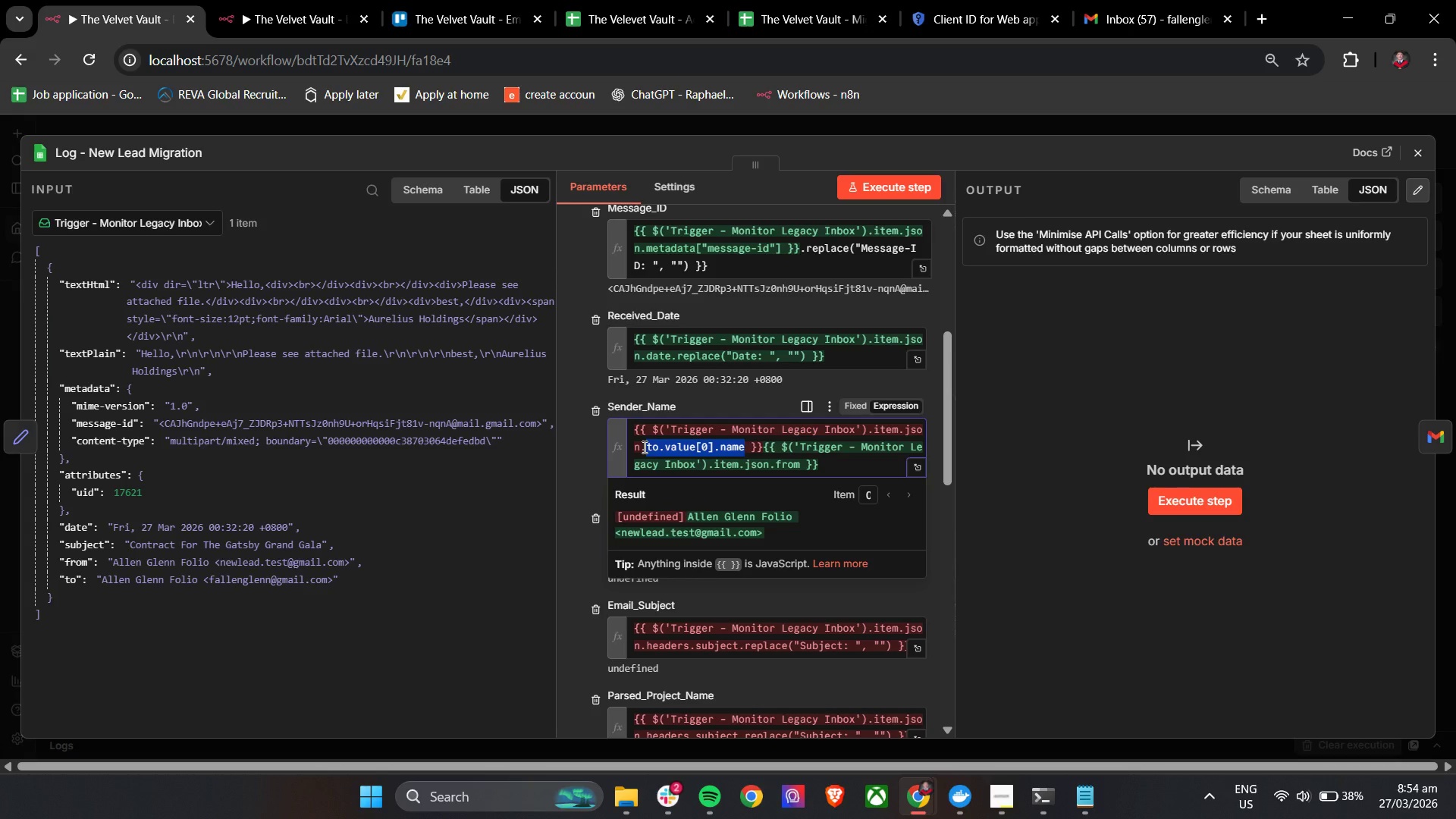 
left_click_drag(start_coordinate=[642, 447], to_coordinate=[744, 447])
 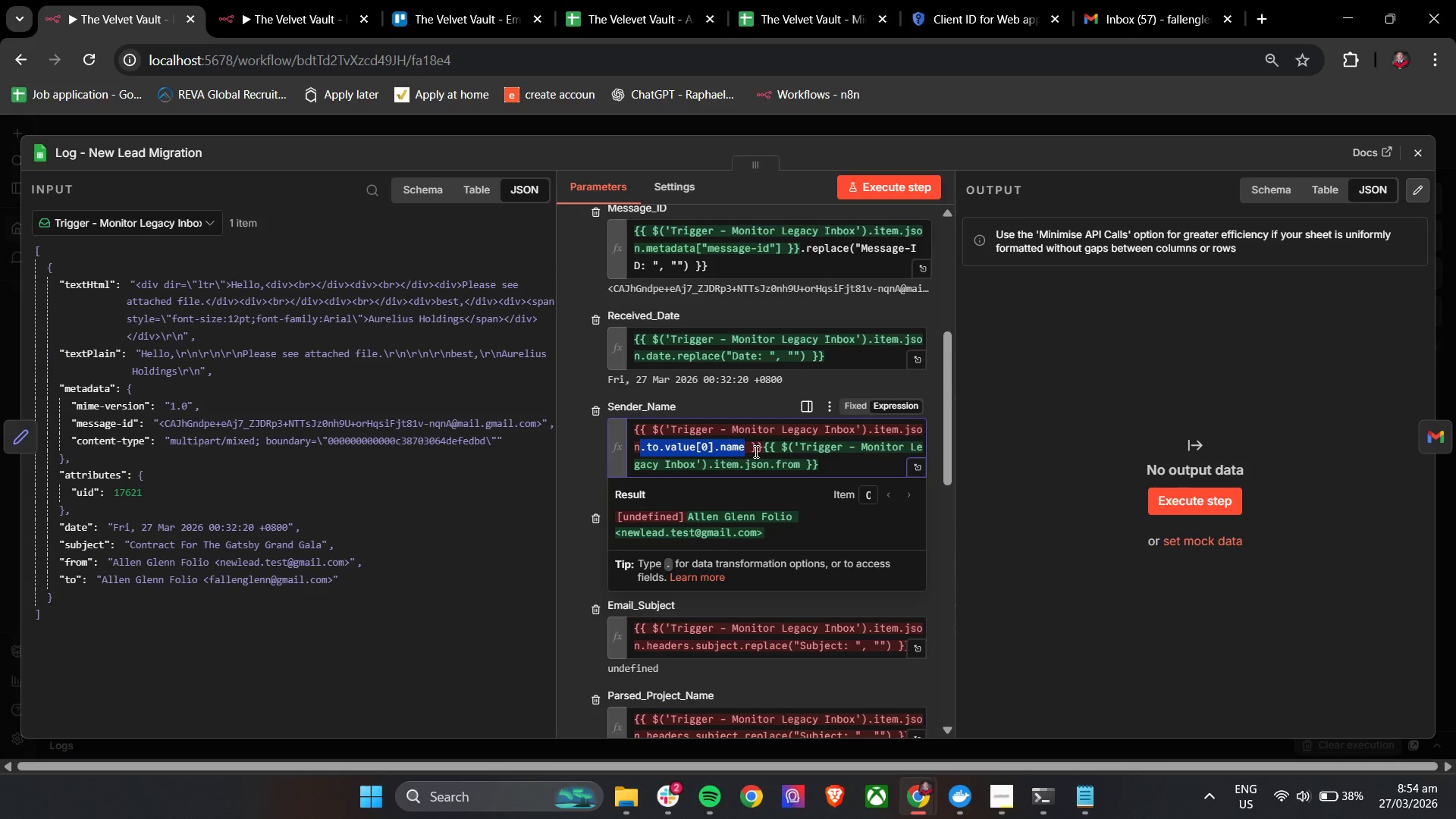 
key(Control+C)
 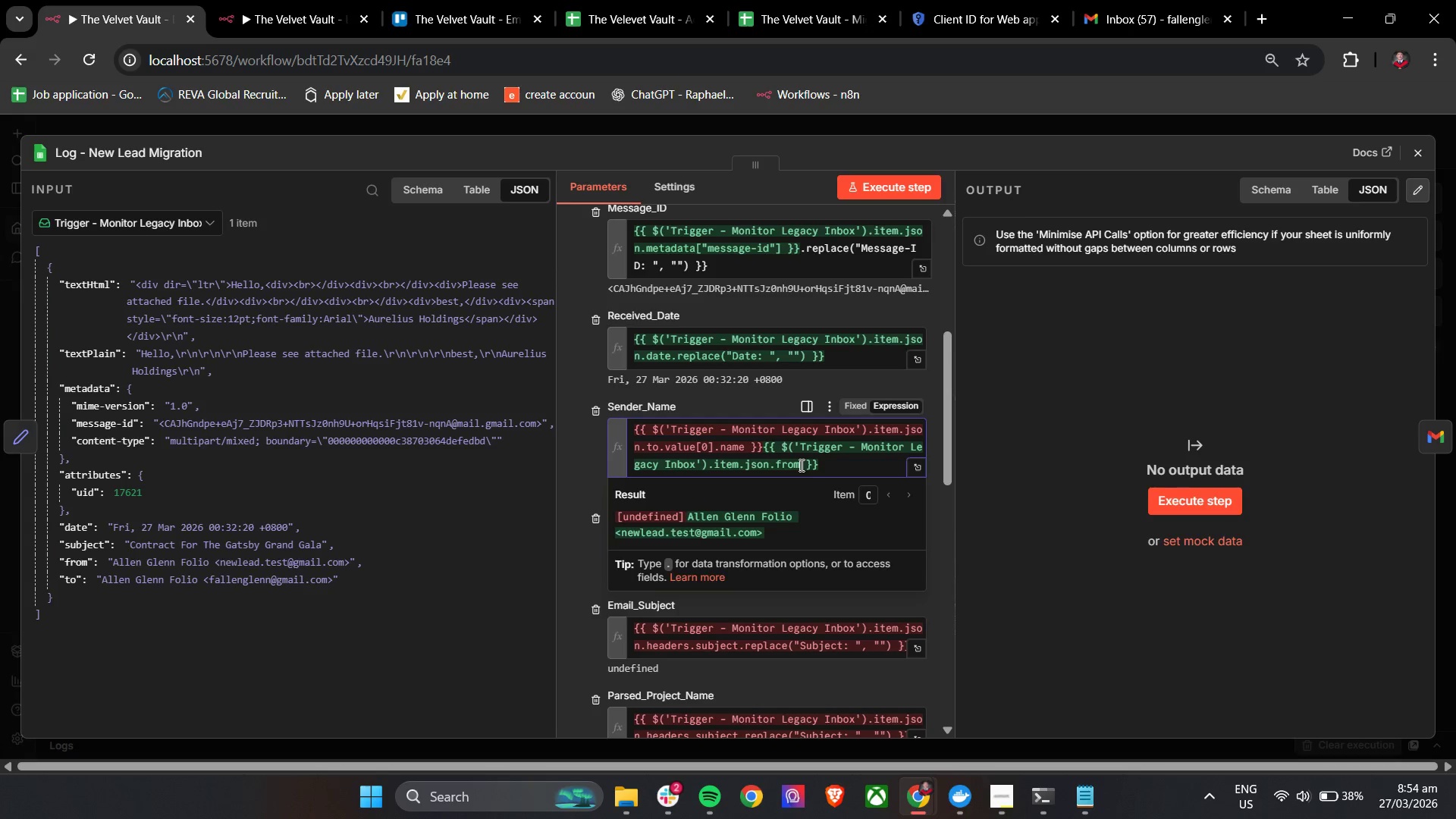 
key(Control+V)
 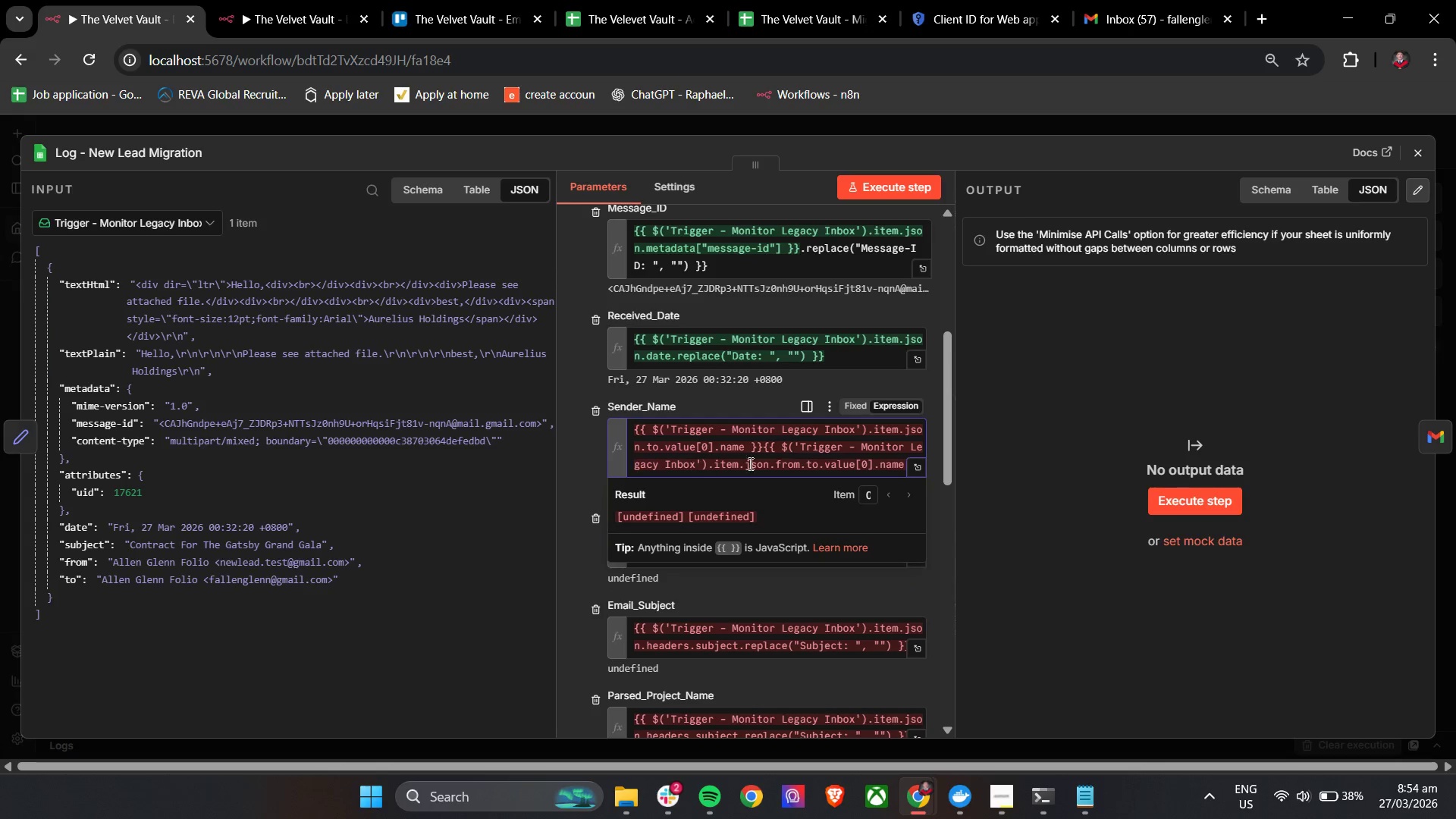 
double_click([755, 463])
 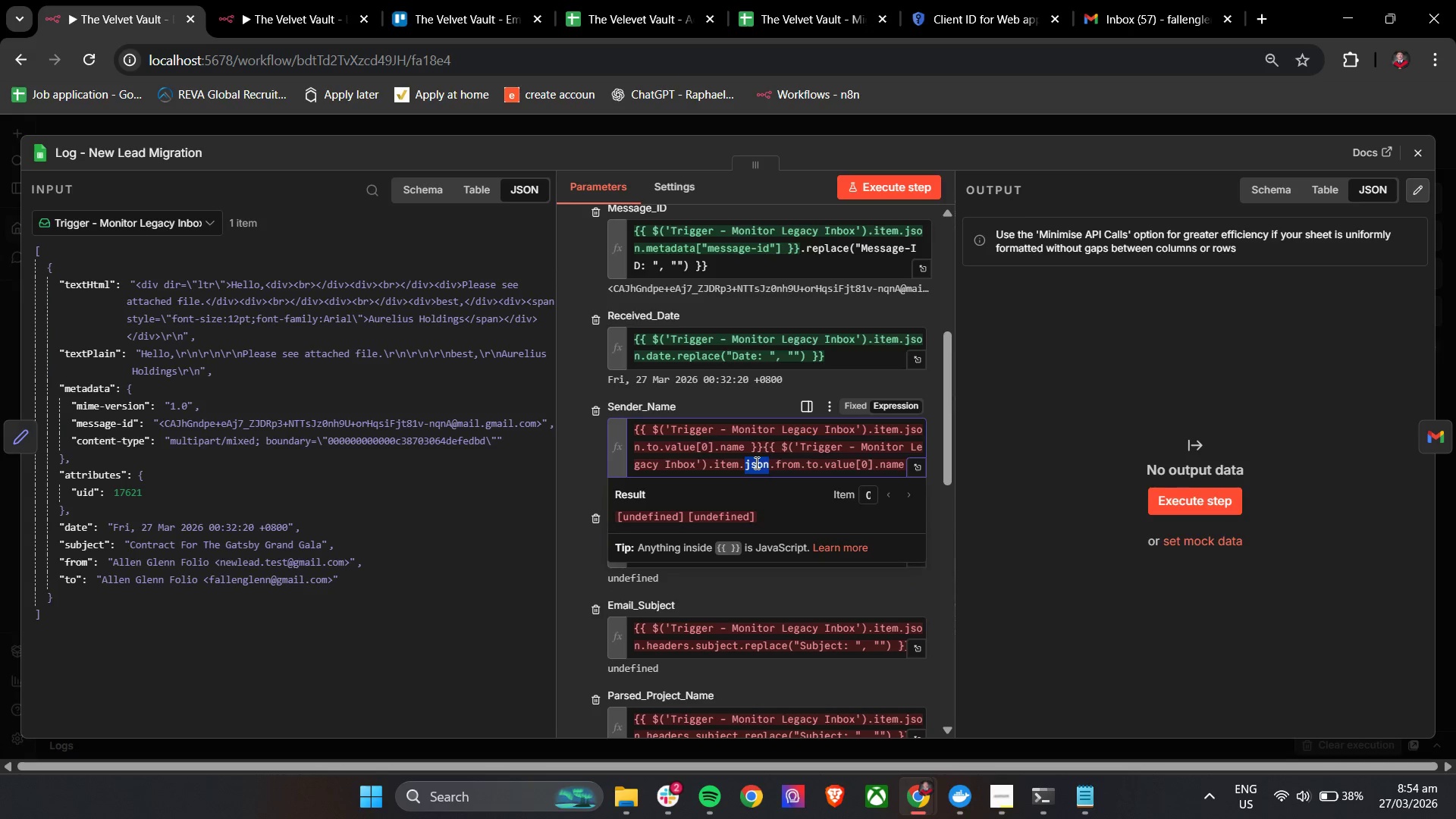 
triple_click([755, 463])
 